 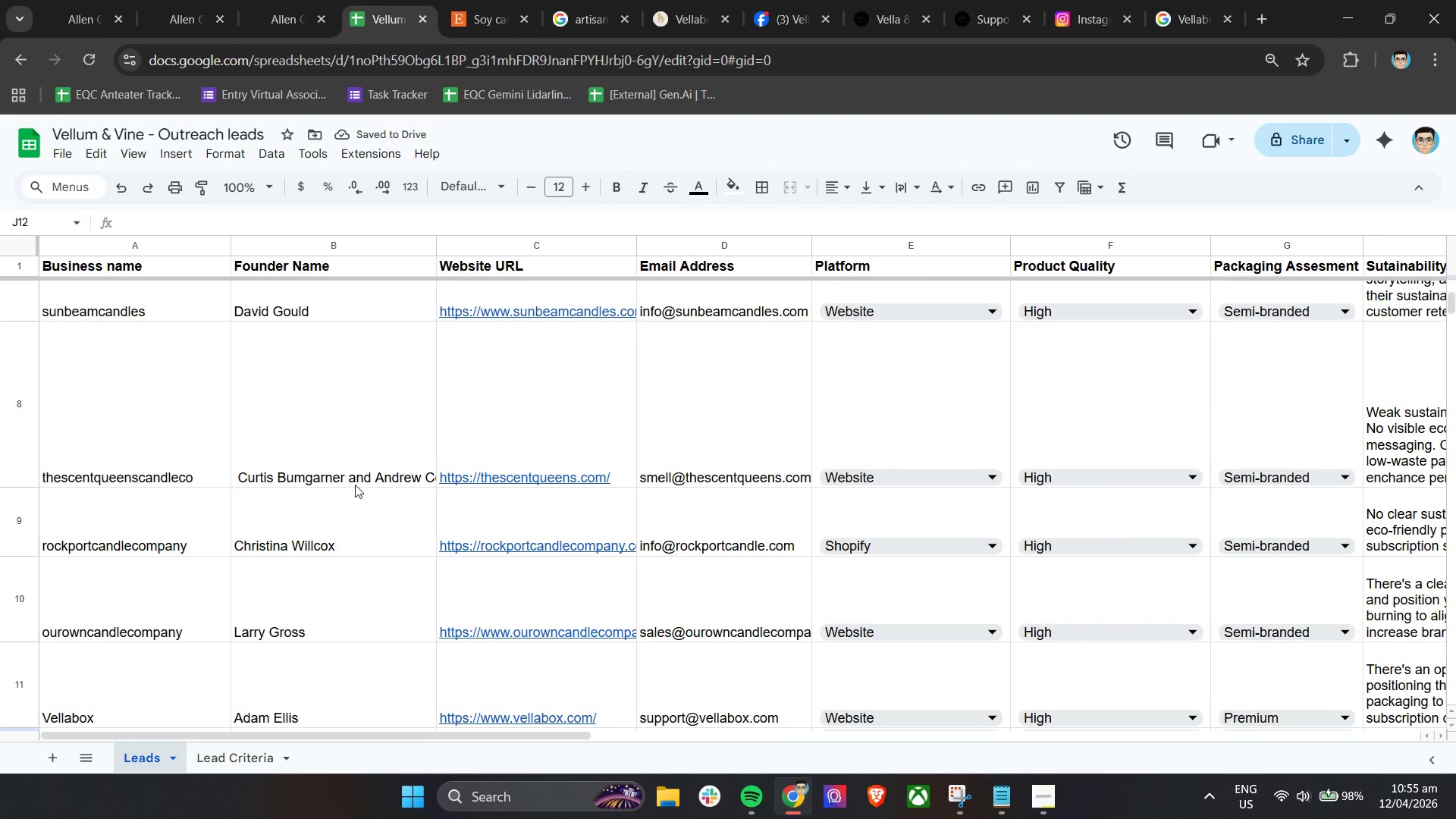 
scroll: coordinate [186, 661], scroll_direction: down, amount: 2.0
 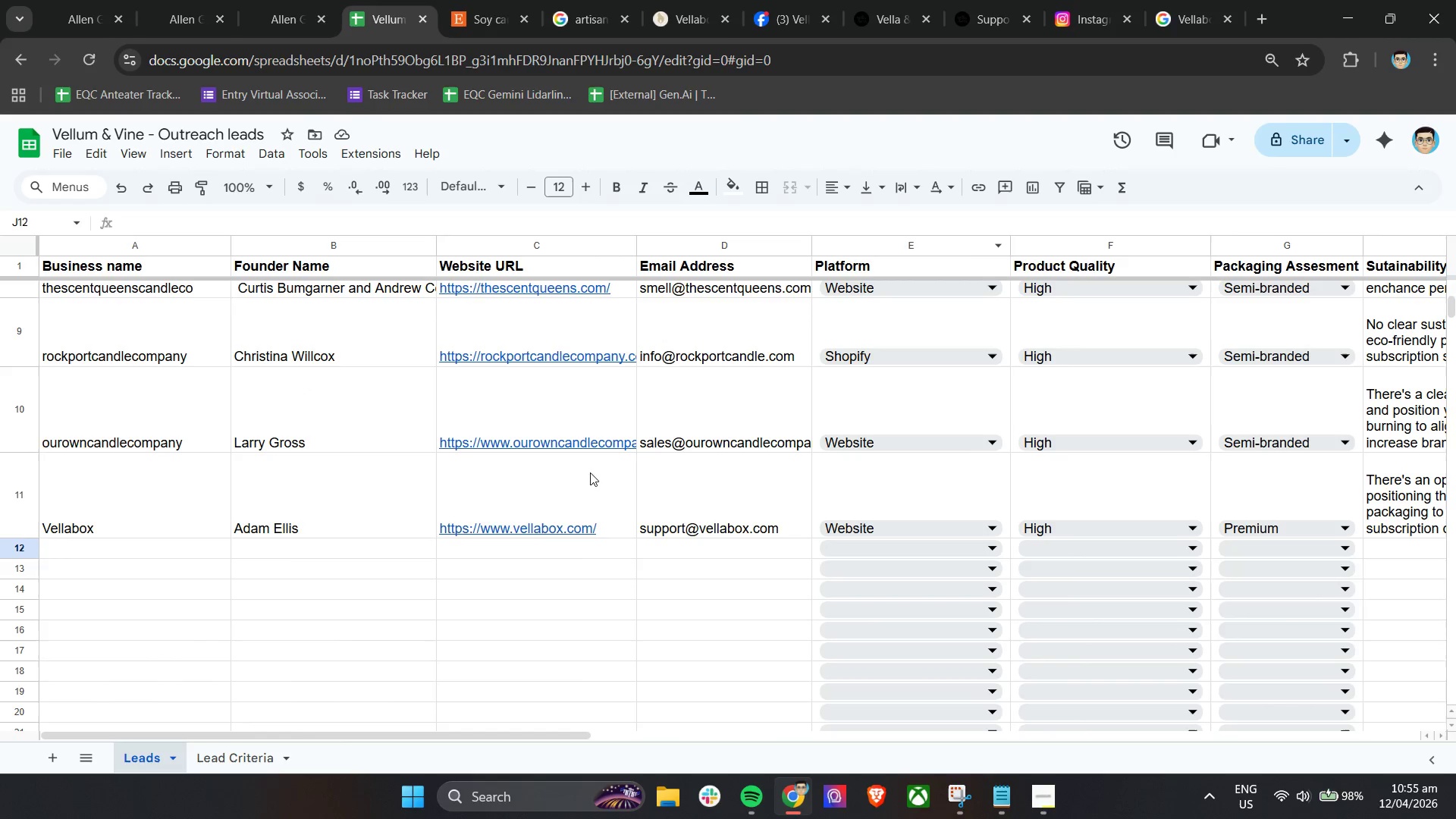 
scroll: coordinate [226, 578], scroll_direction: up, amount: 10.0
 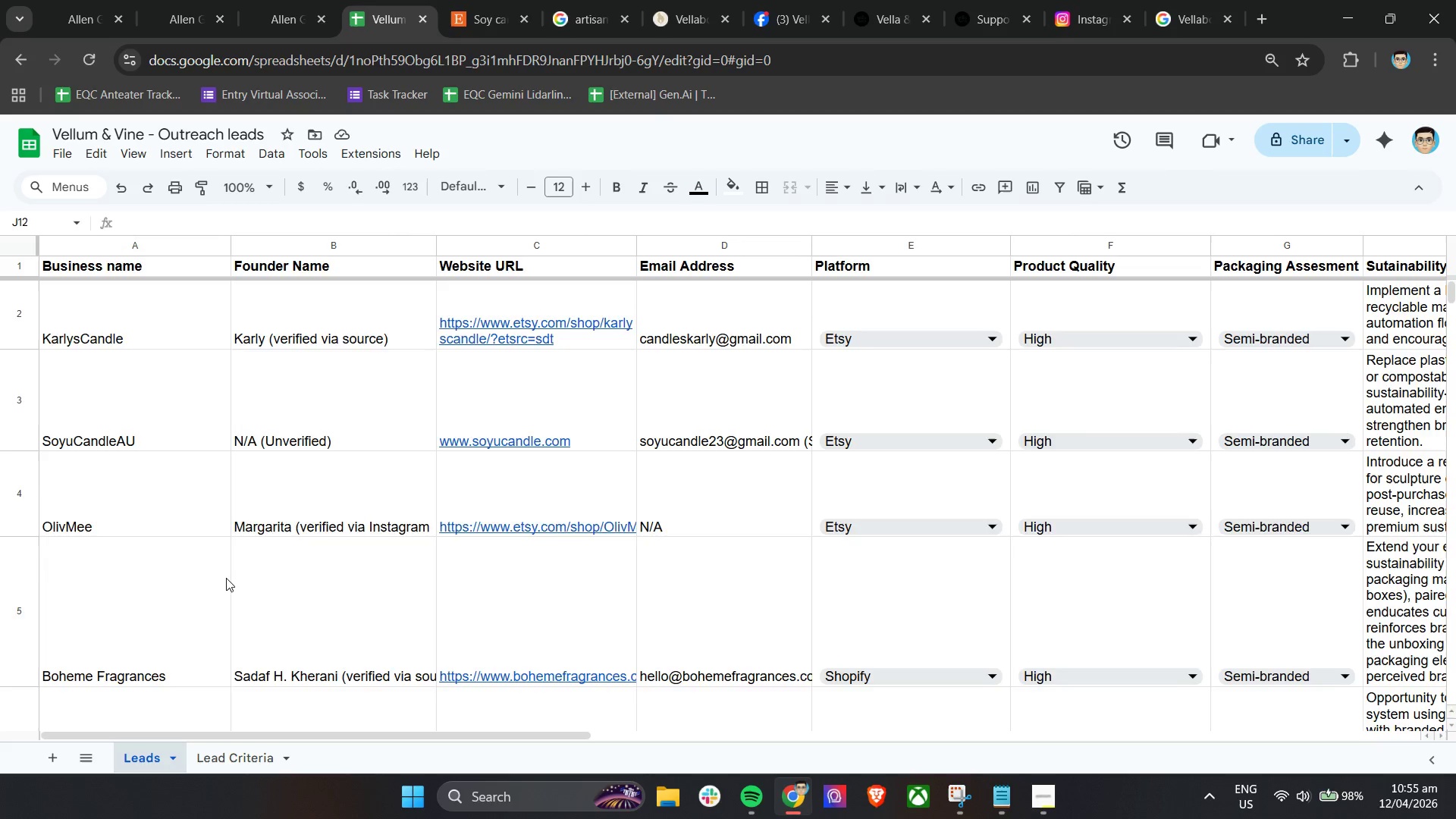 
scroll: coordinate [226, 578], scroll_direction: down, amount: 8.0
 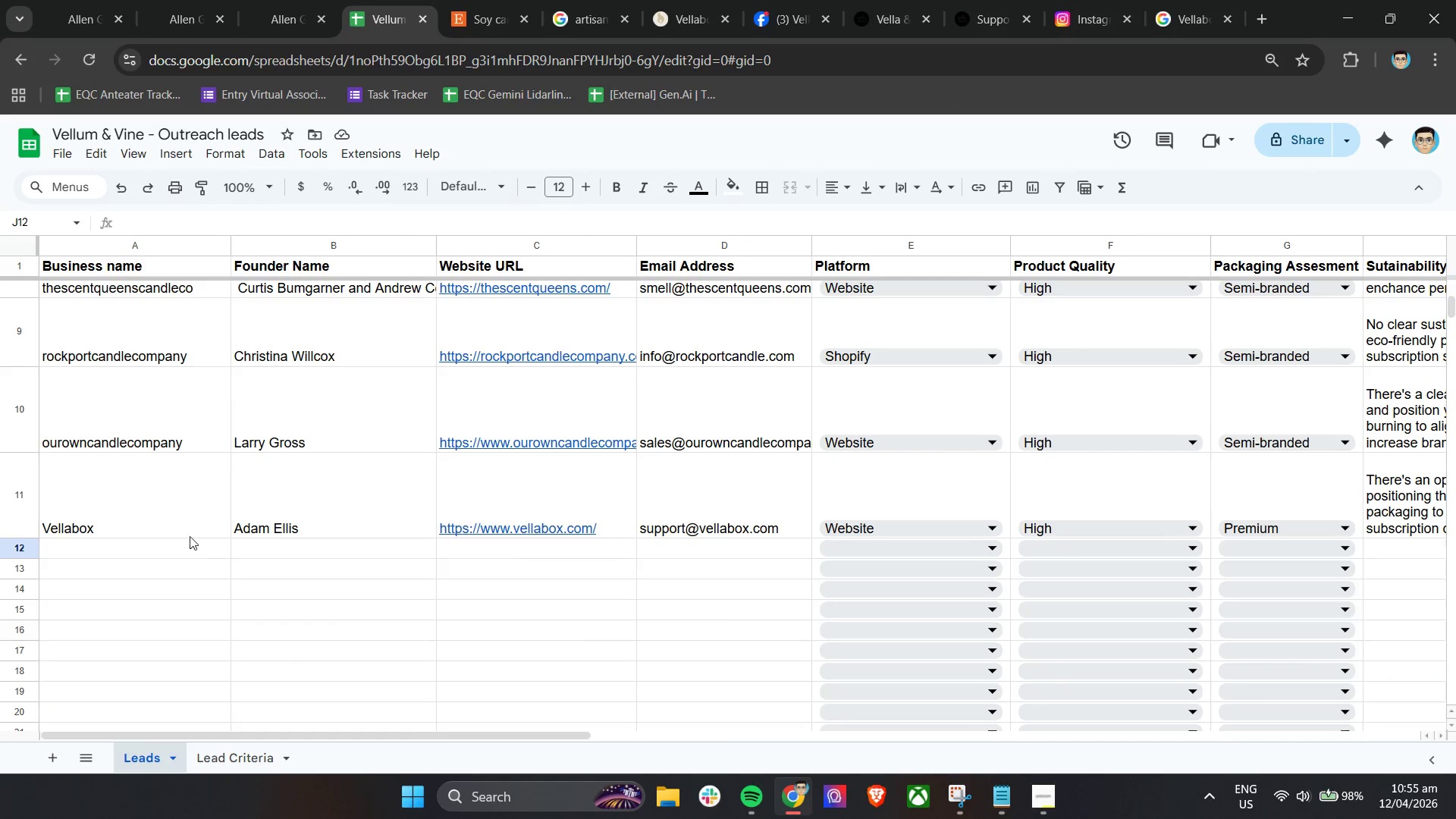 
left_click_drag(start_coordinate=[184, 519], to_coordinate=[200, 397])
 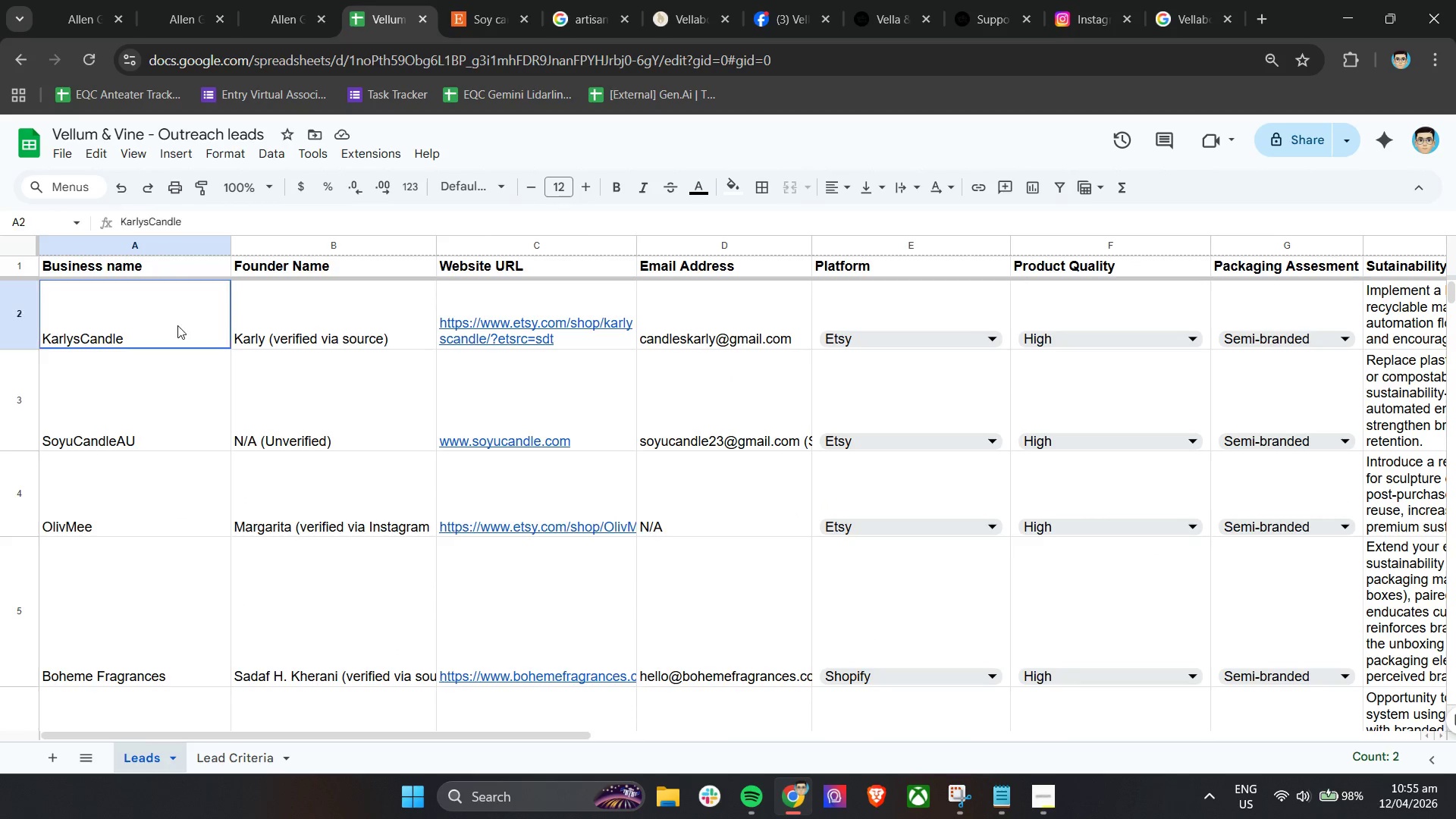 
scroll: coordinate [200, 397], scroll_direction: up, amount: 15.0
 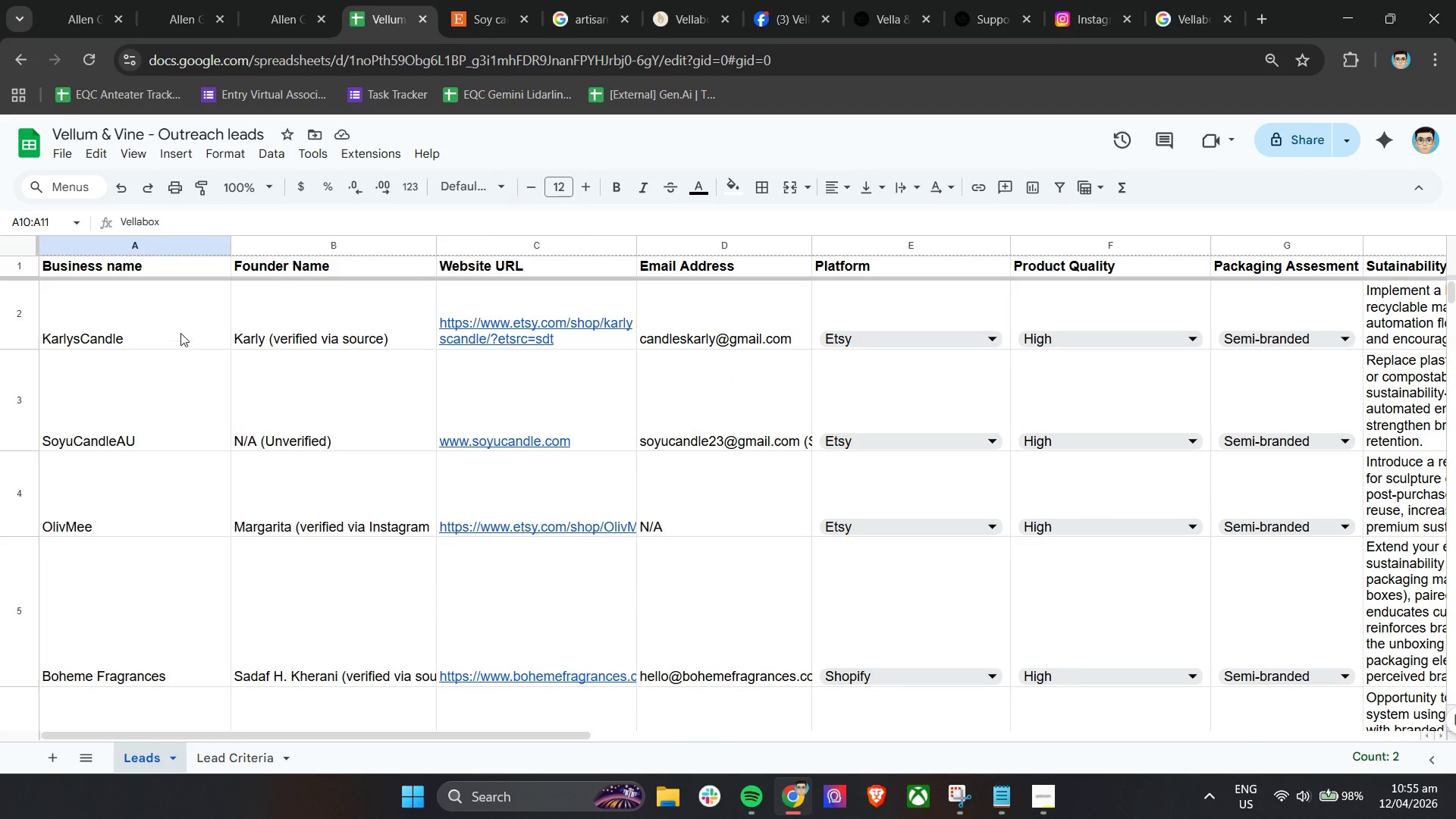 
left_click_drag(start_coordinate=[177, 318], to_coordinate=[210, 425])
 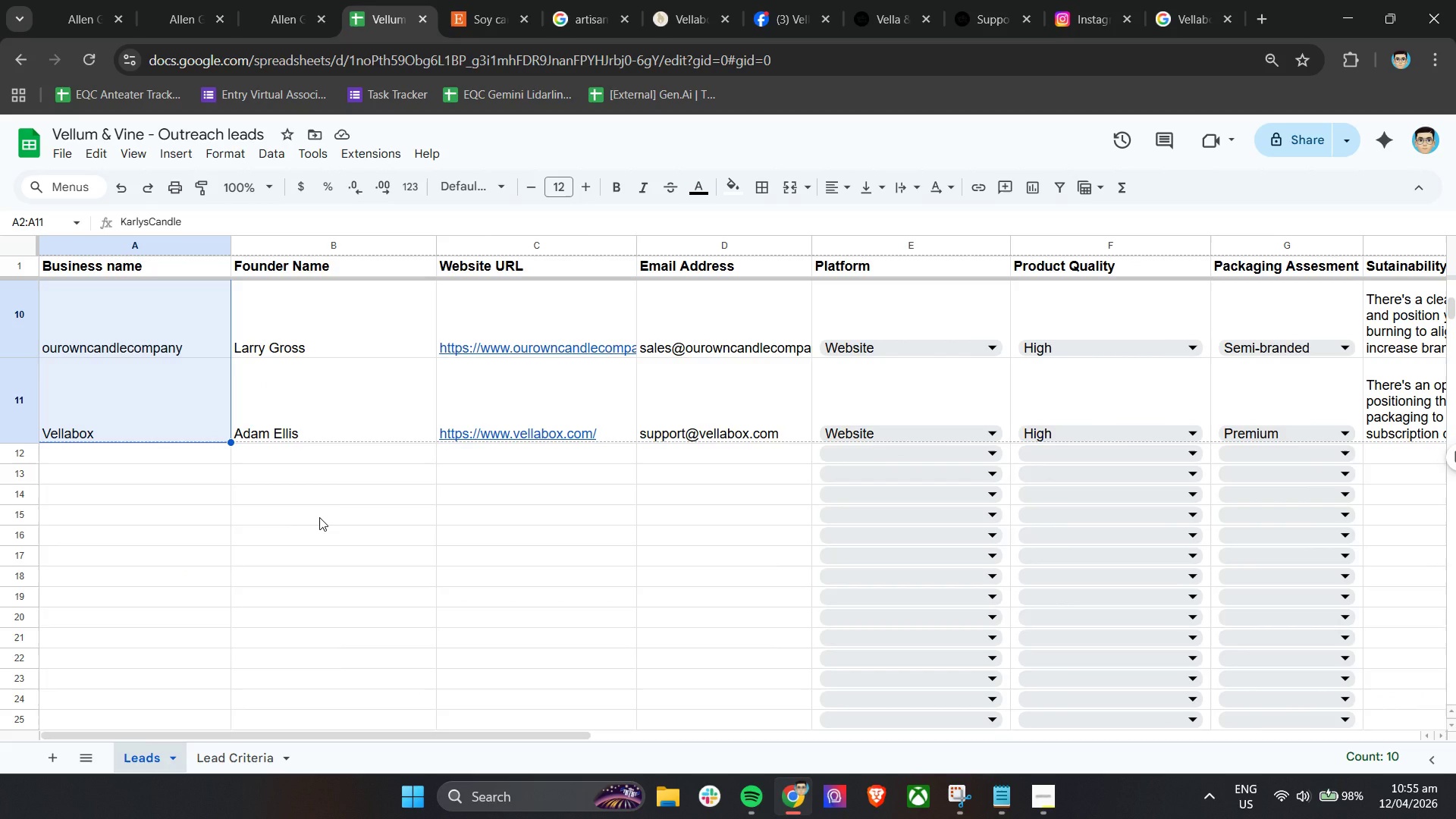 
scroll: coordinate [205, 465], scroll_direction: down, amount: 9.0
 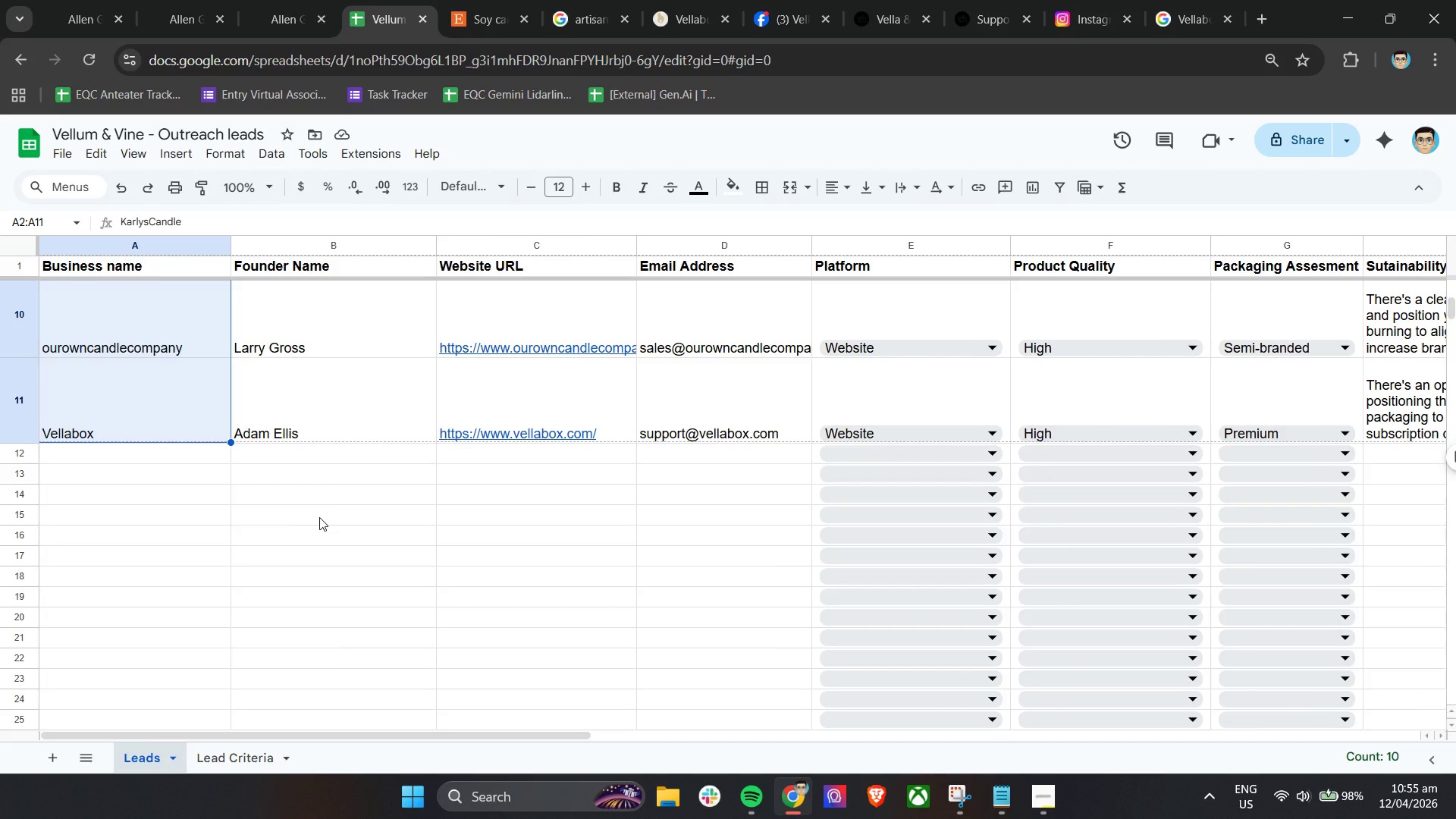 
scroll: coordinate [319, 517], scroll_direction: up, amount: 5.0
 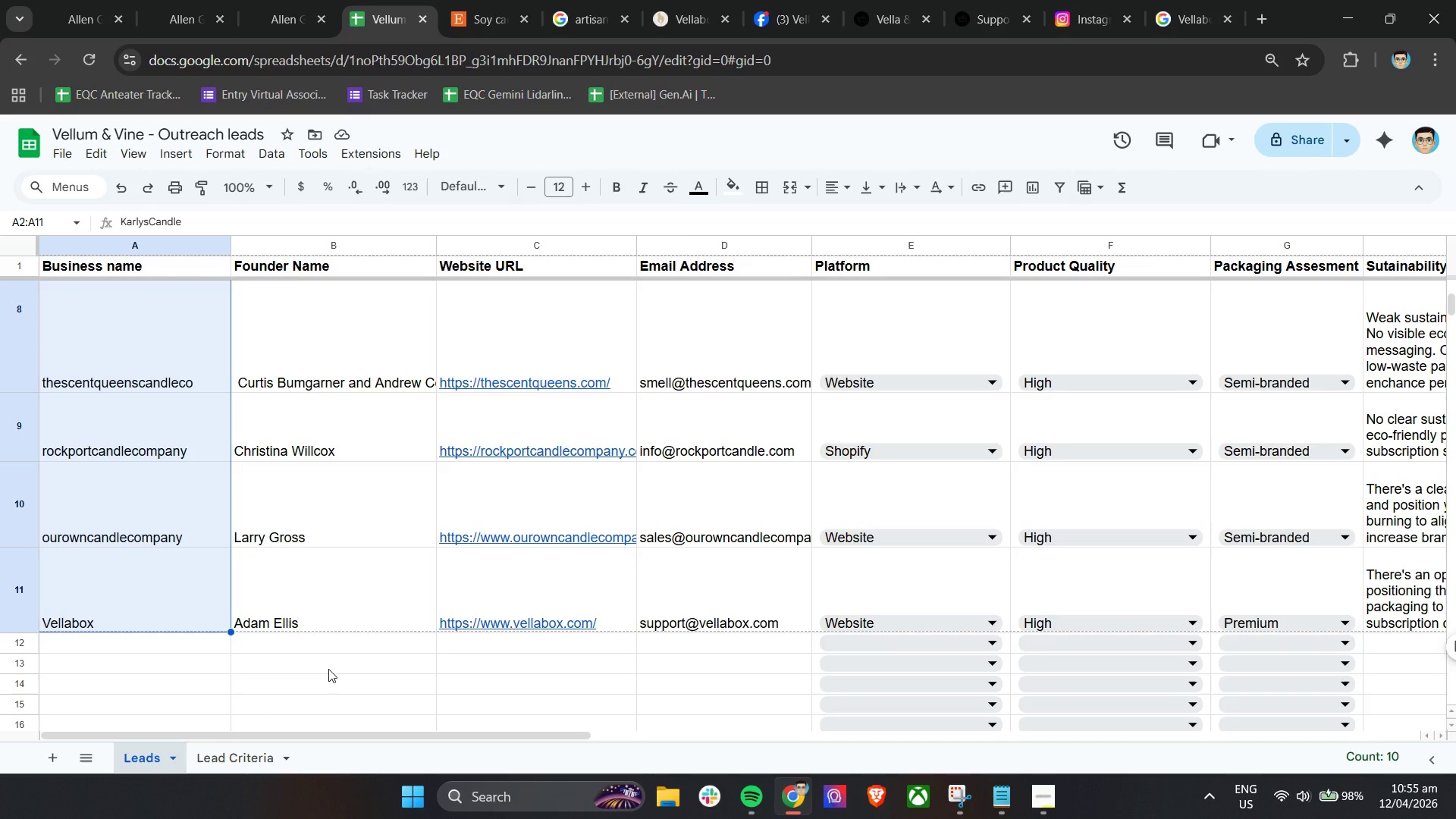 
left_click([328, 669])
 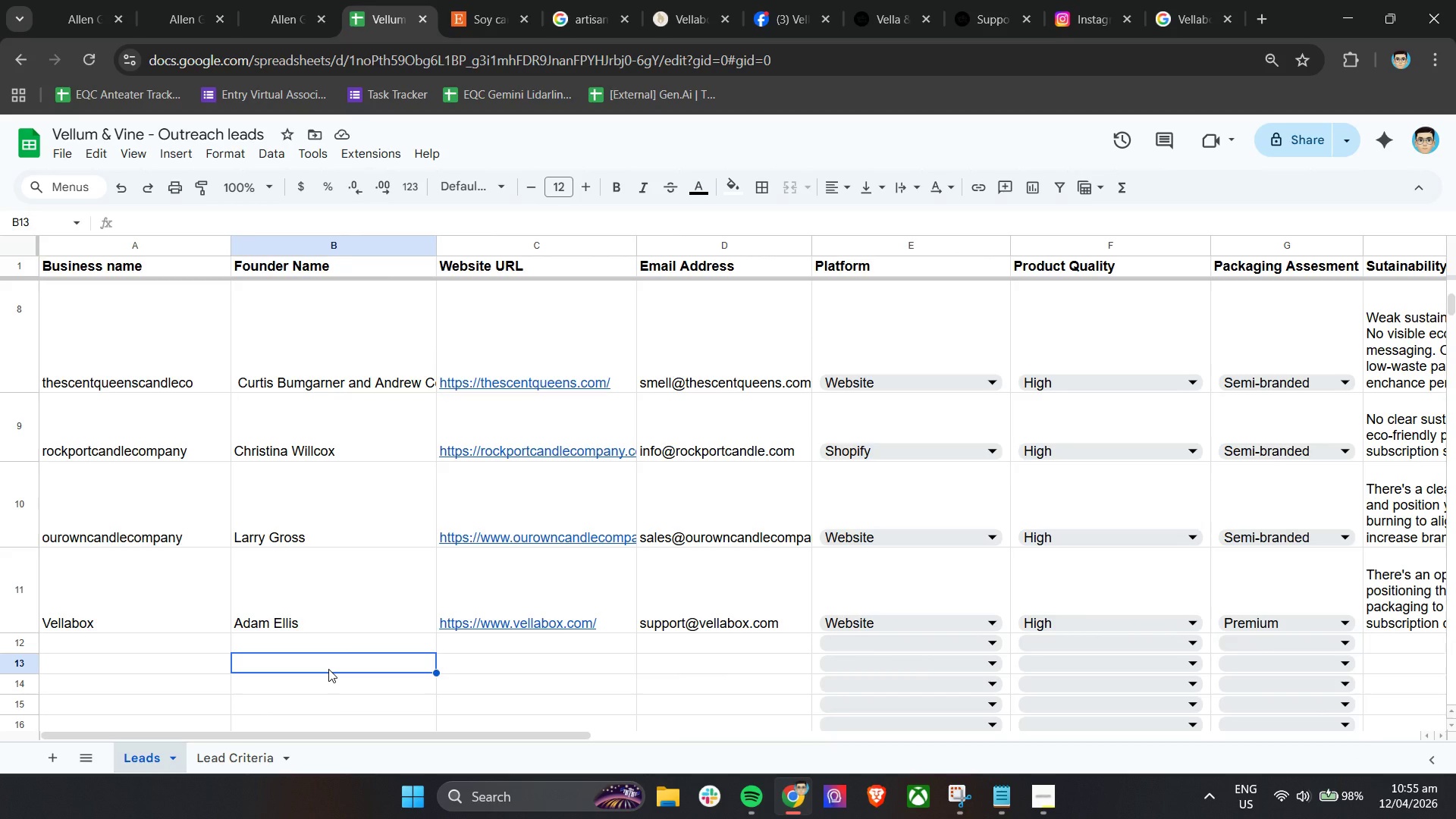 
hold_key(key=ShiftLeft, duration=0.66)
scroll: coordinate [328, 669], scroll_direction: up, amount: 5.0
 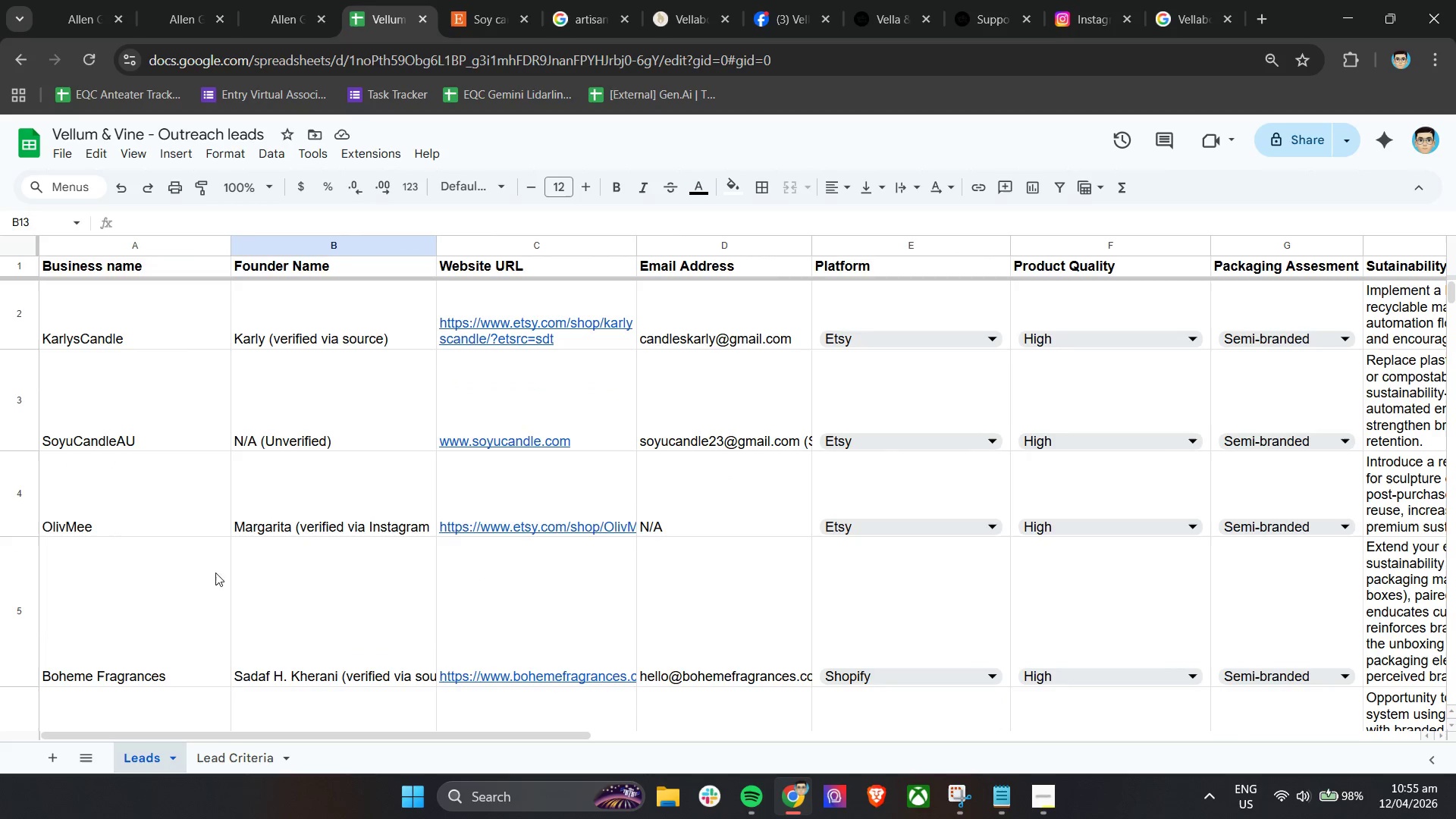 
left_click_drag(start_coordinate=[153, 293], to_coordinate=[192, 528])
 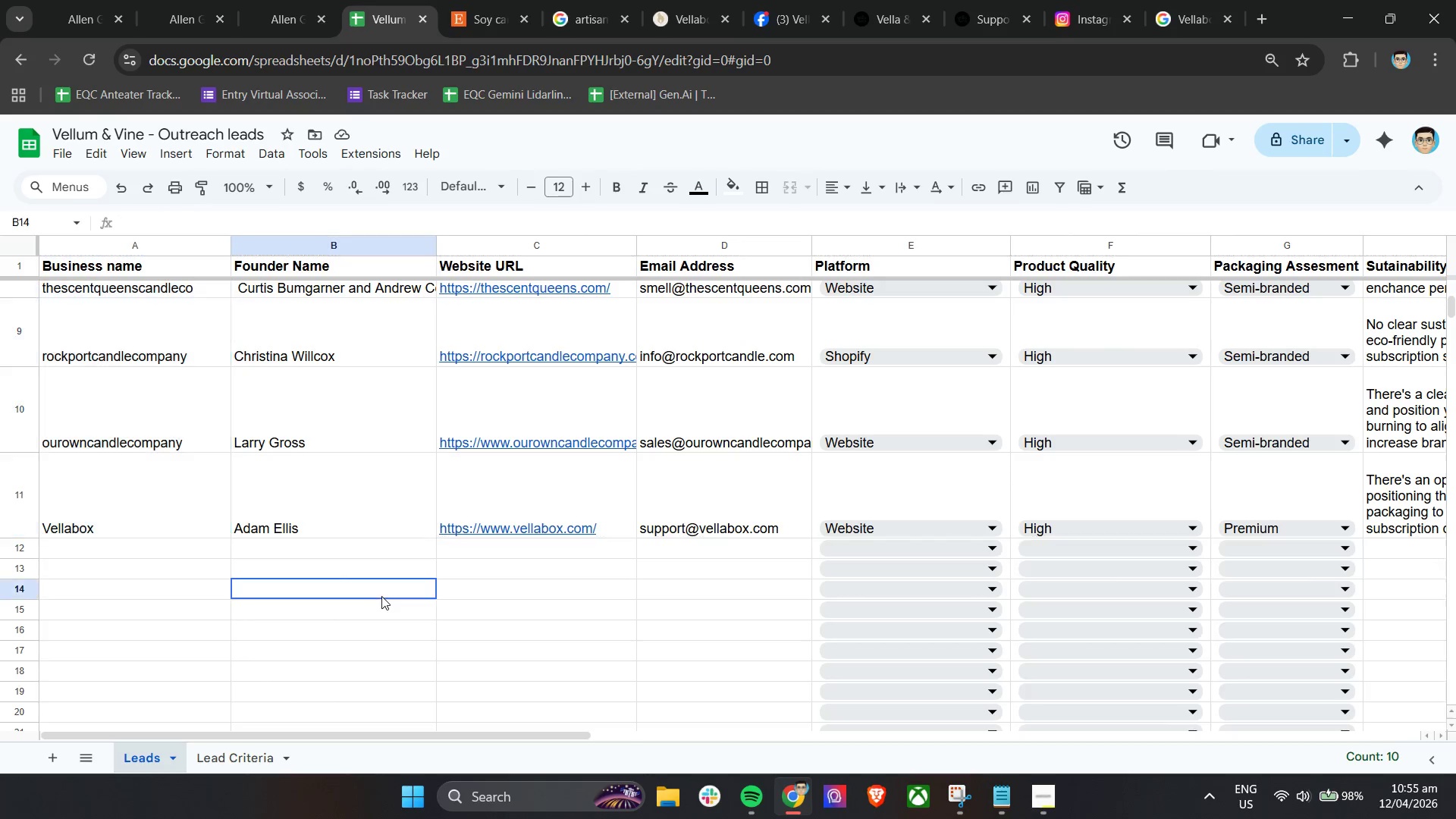 
scroll: coordinate [189, 593], scroll_direction: down, amount: 8.0
 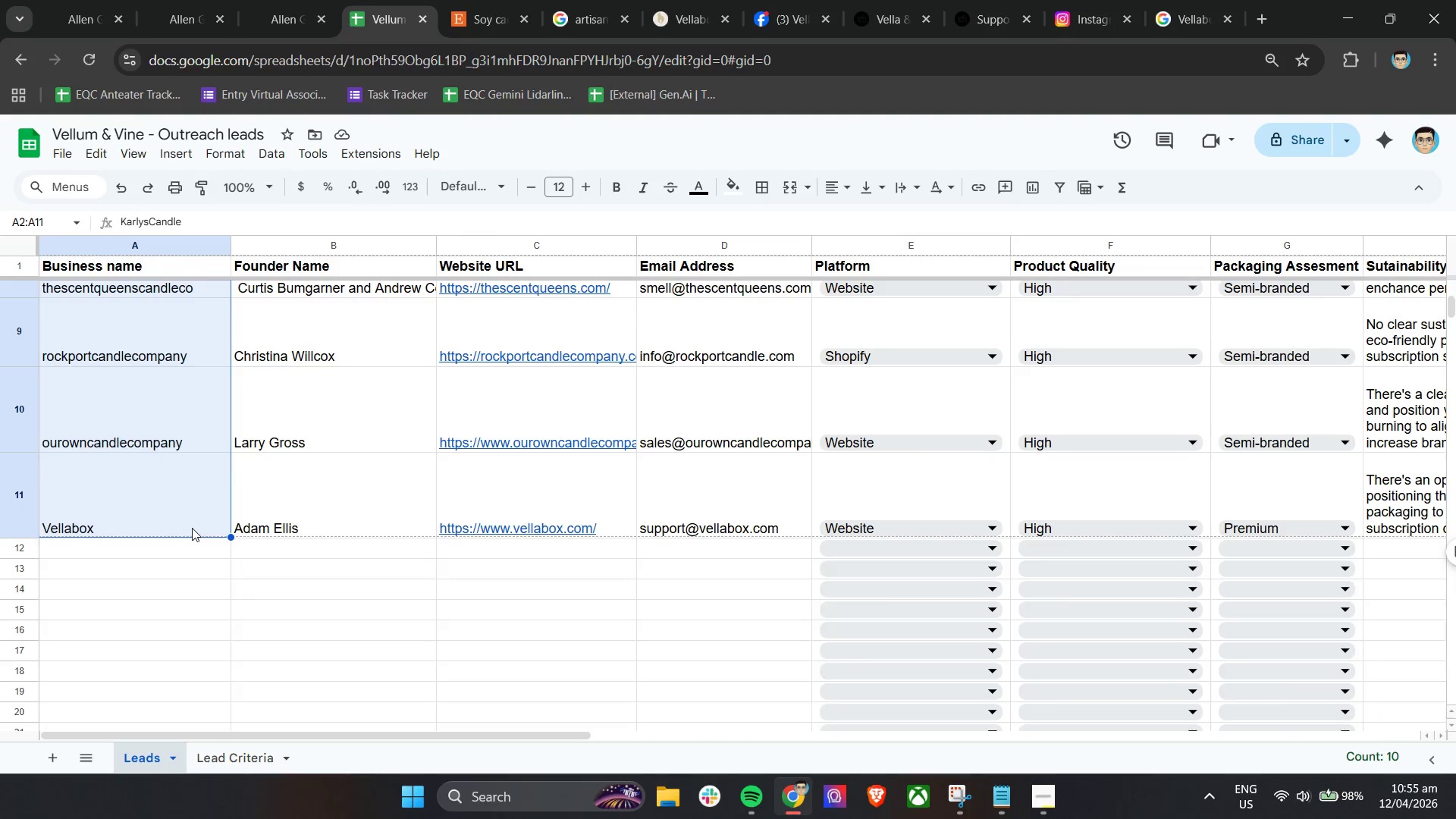 
left_click([381, 596])
 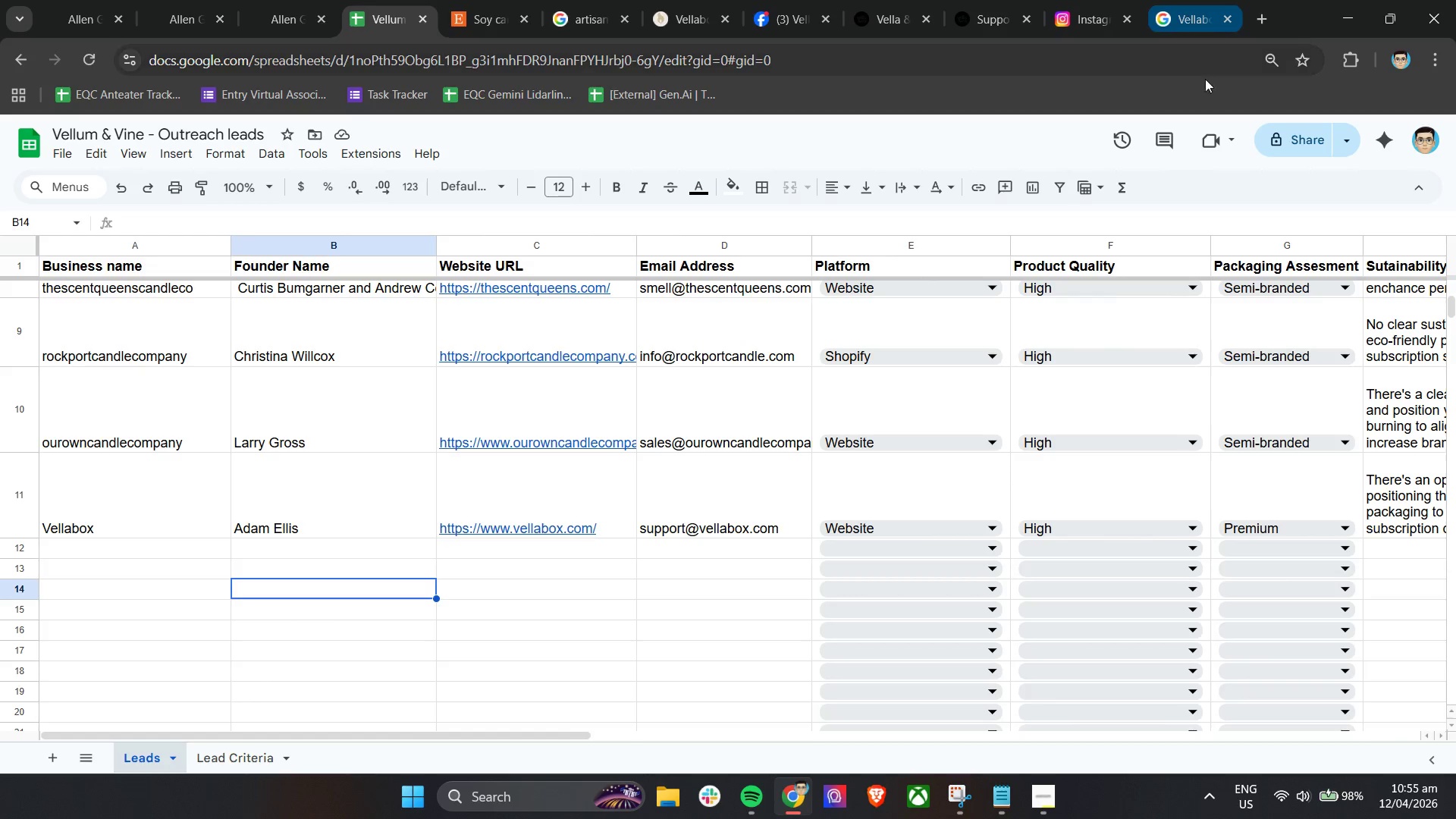 
left_click([1197, 10])
 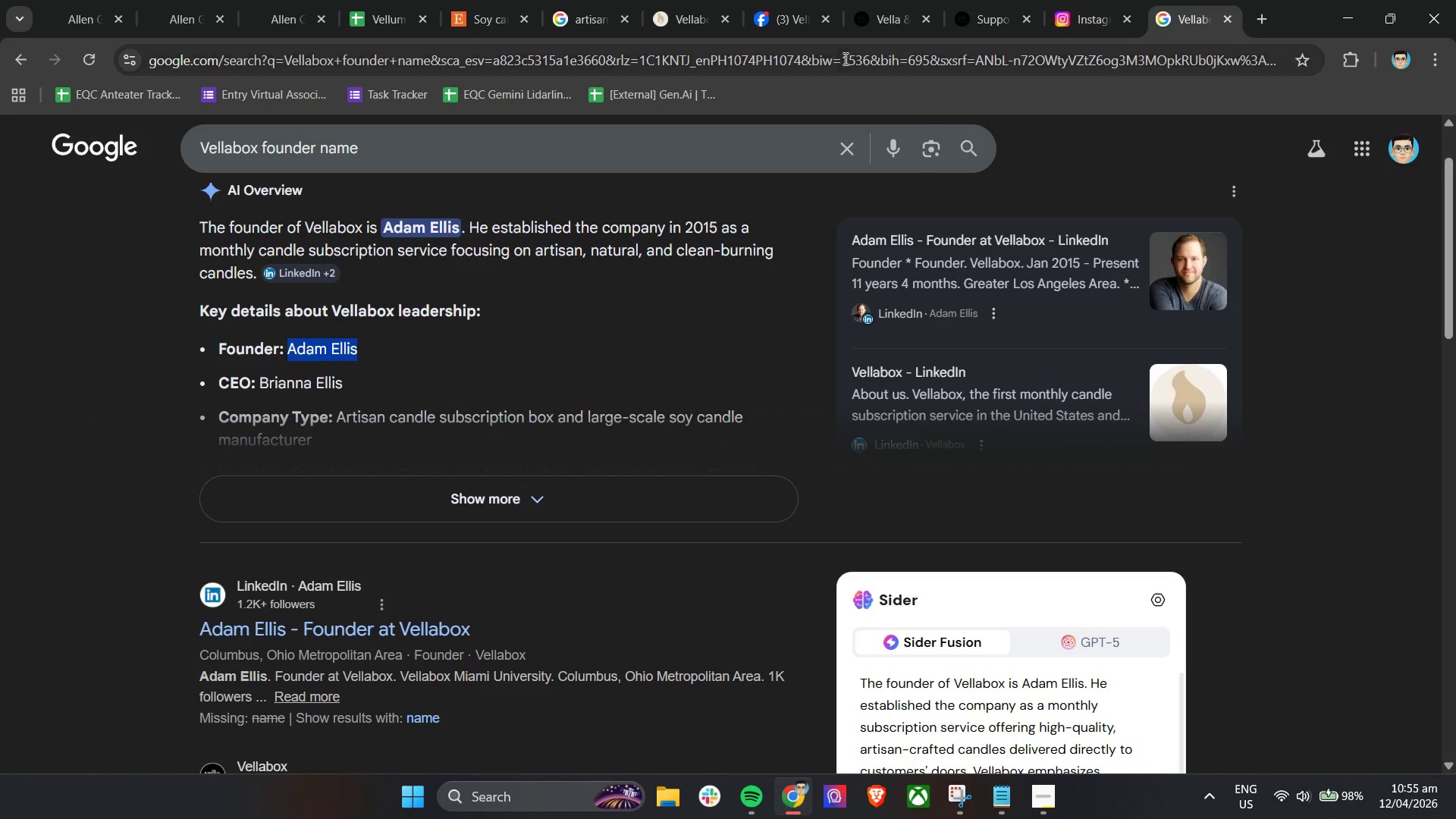 
left_click([699, 0])
 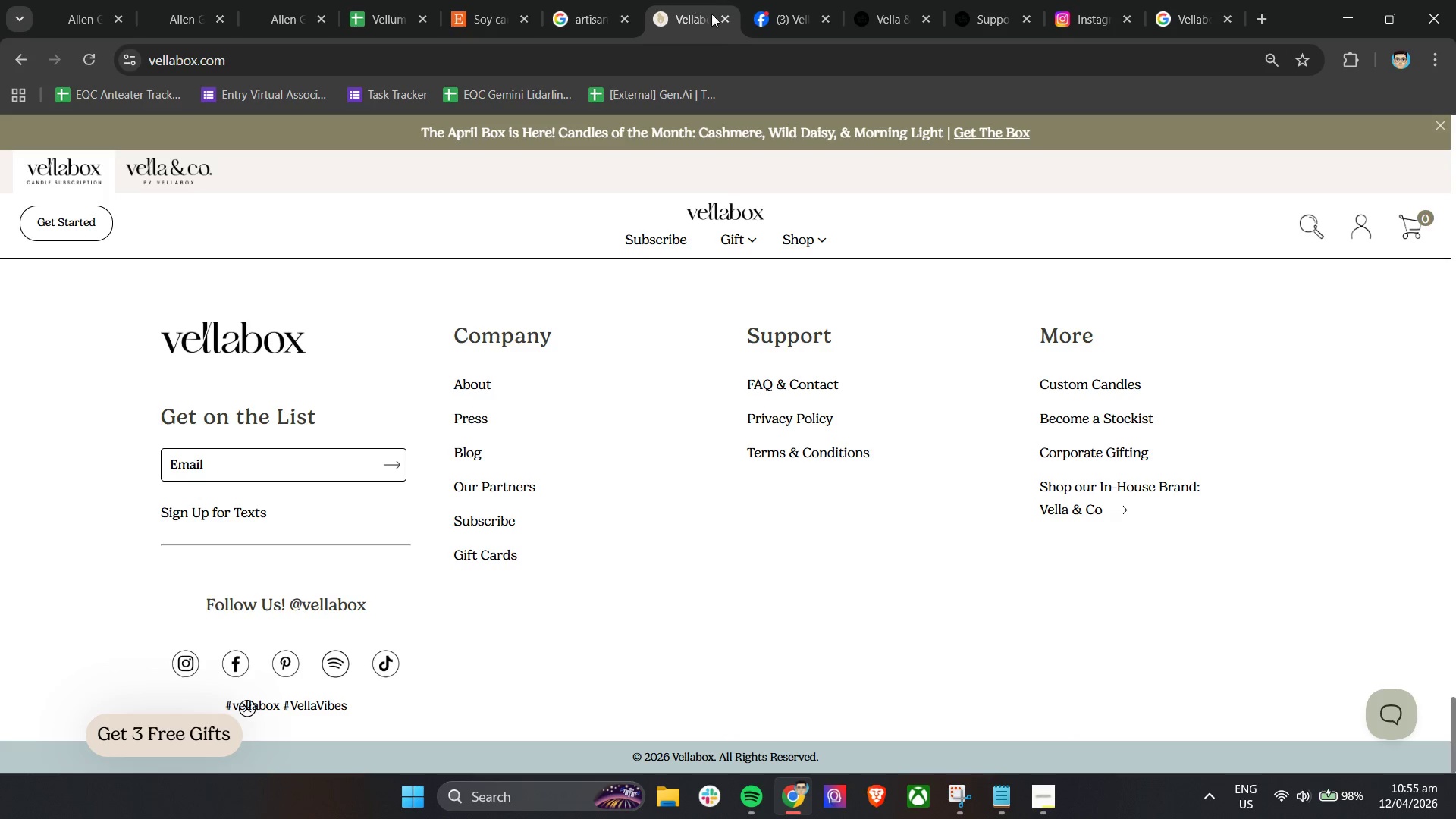 
left_click([729, 24])
 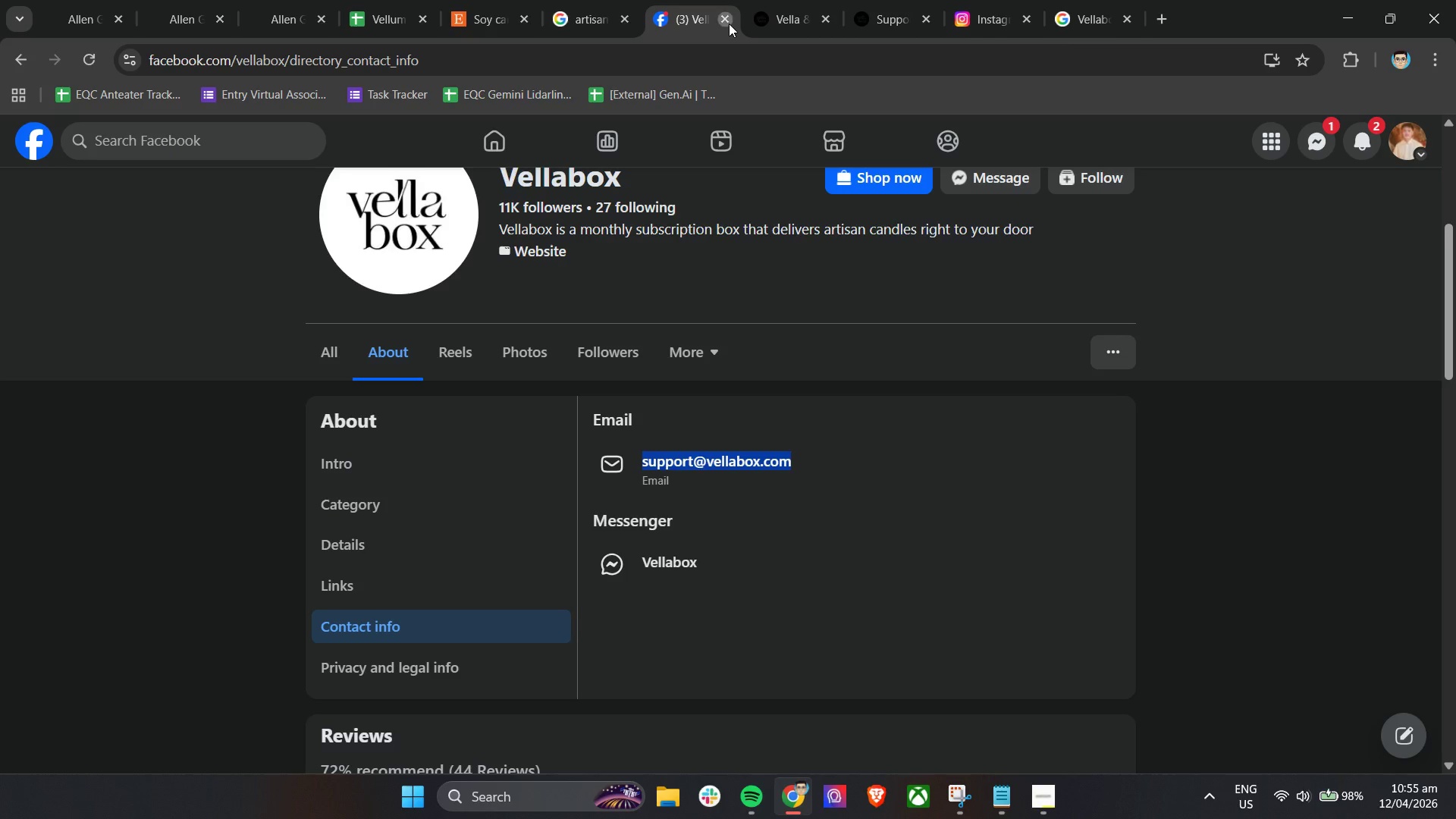 
double_click([729, 24])
 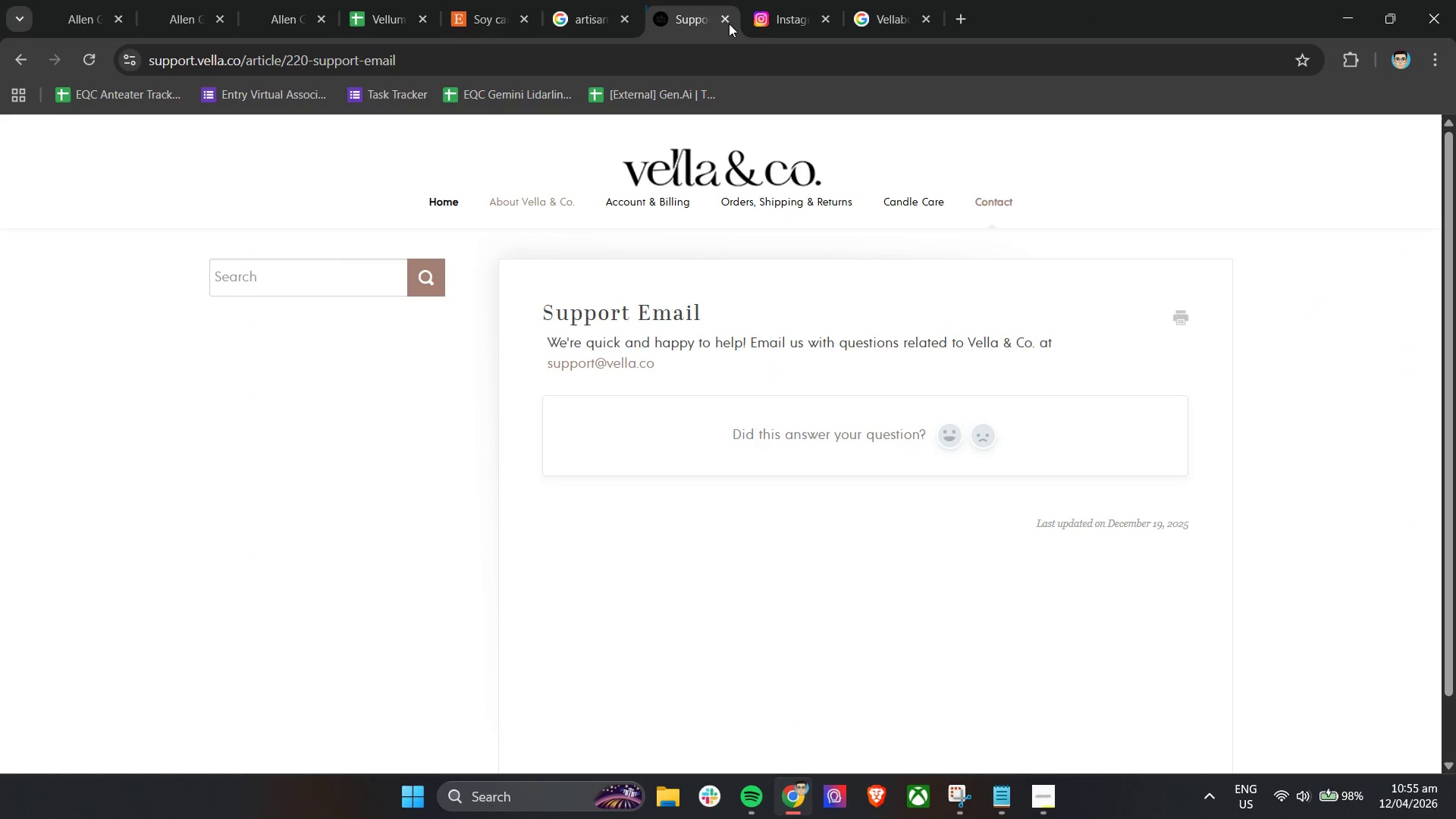 
triple_click([729, 24])
 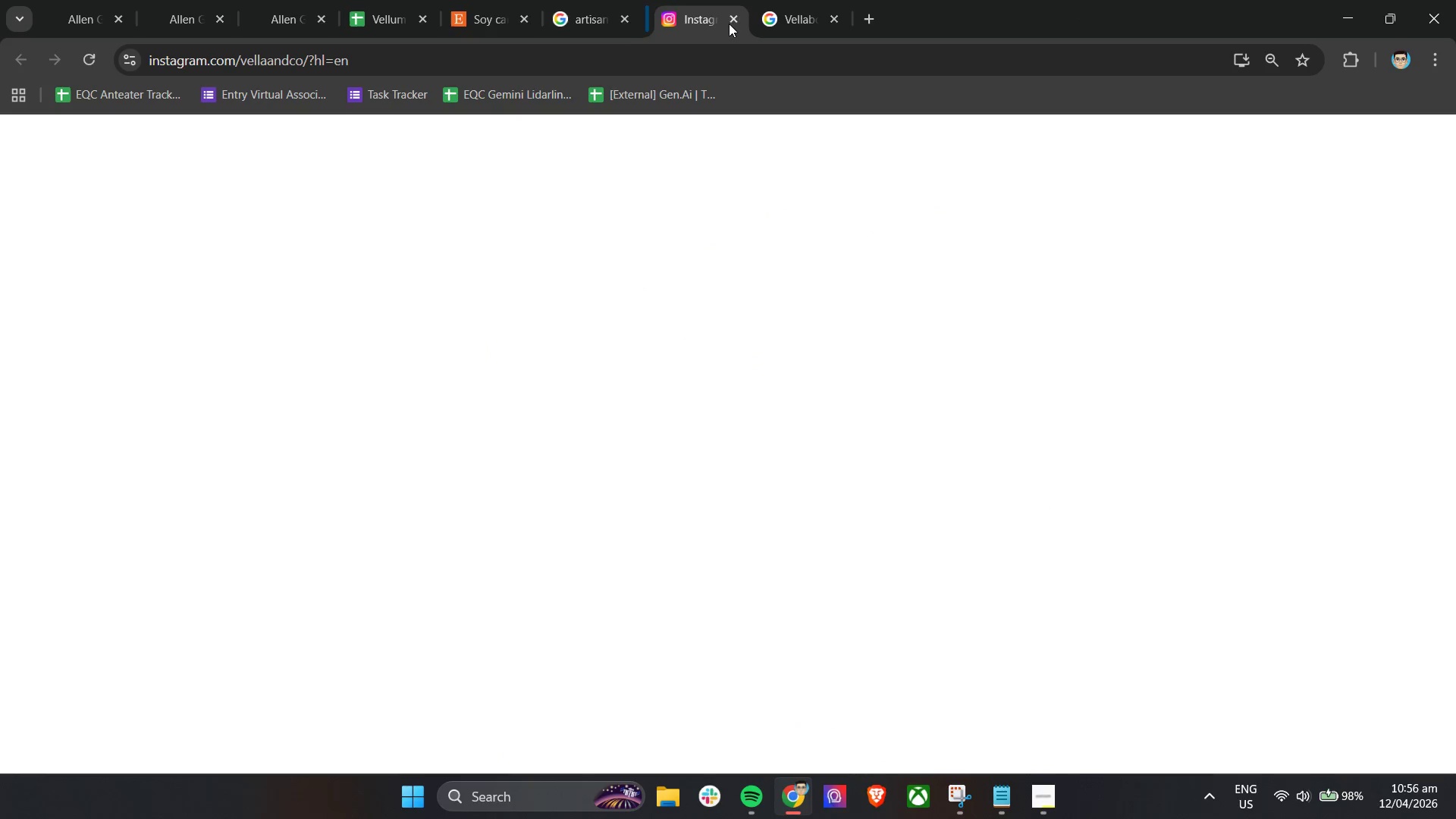 
triple_click([729, 24])
 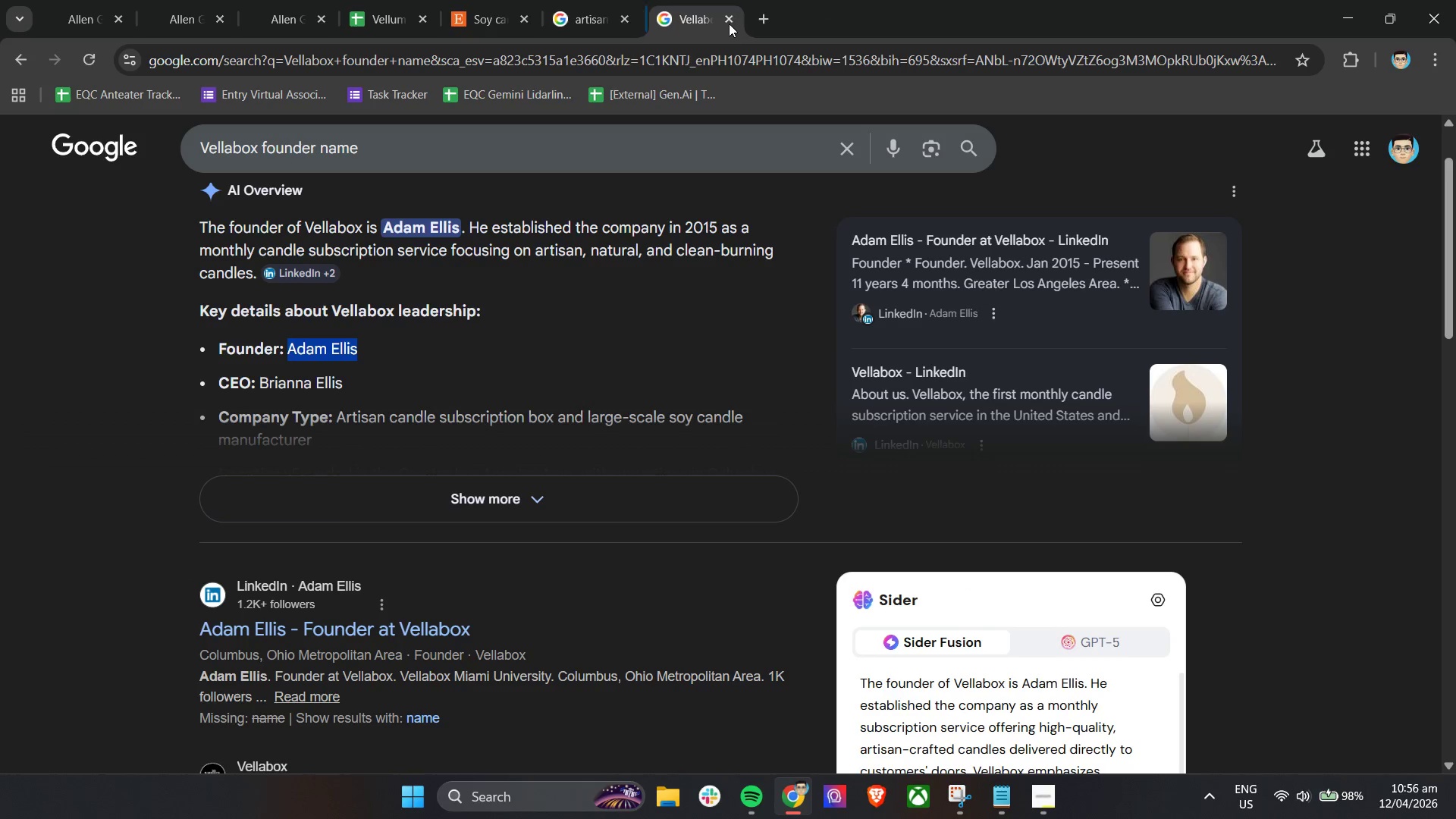 
triple_click([729, 24])
 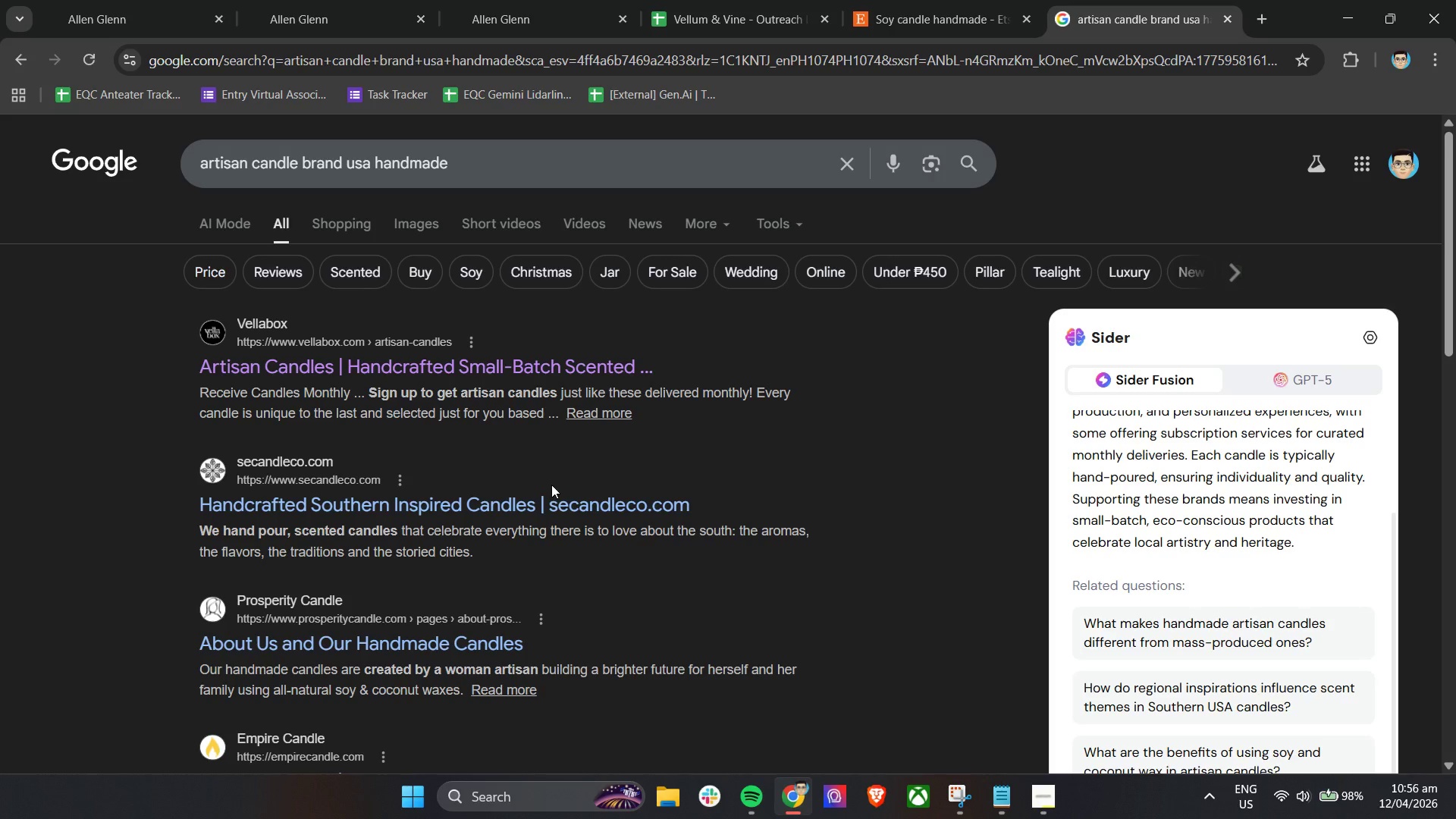 
right_click([568, 513])
 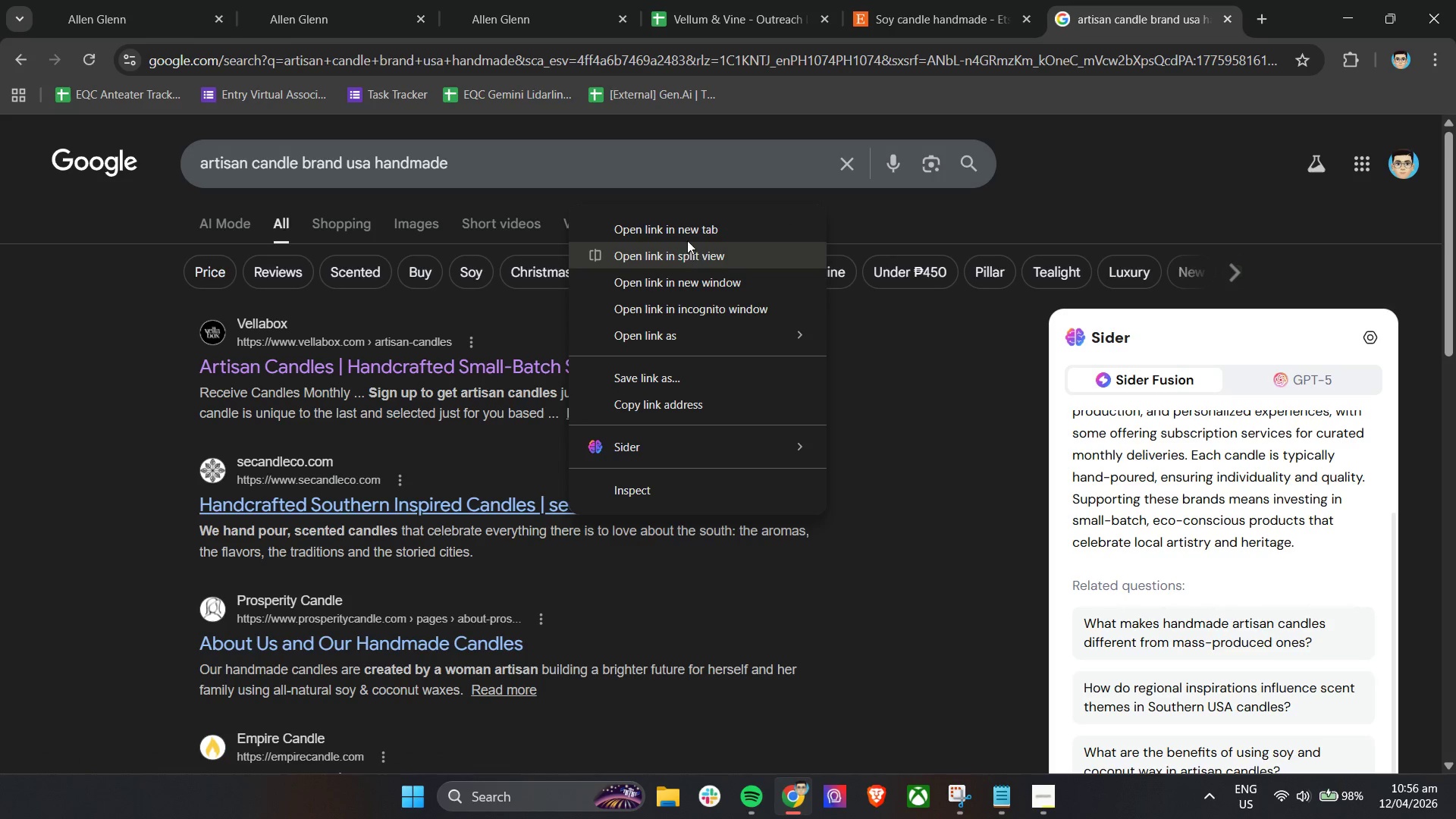 
left_click([687, 236])
 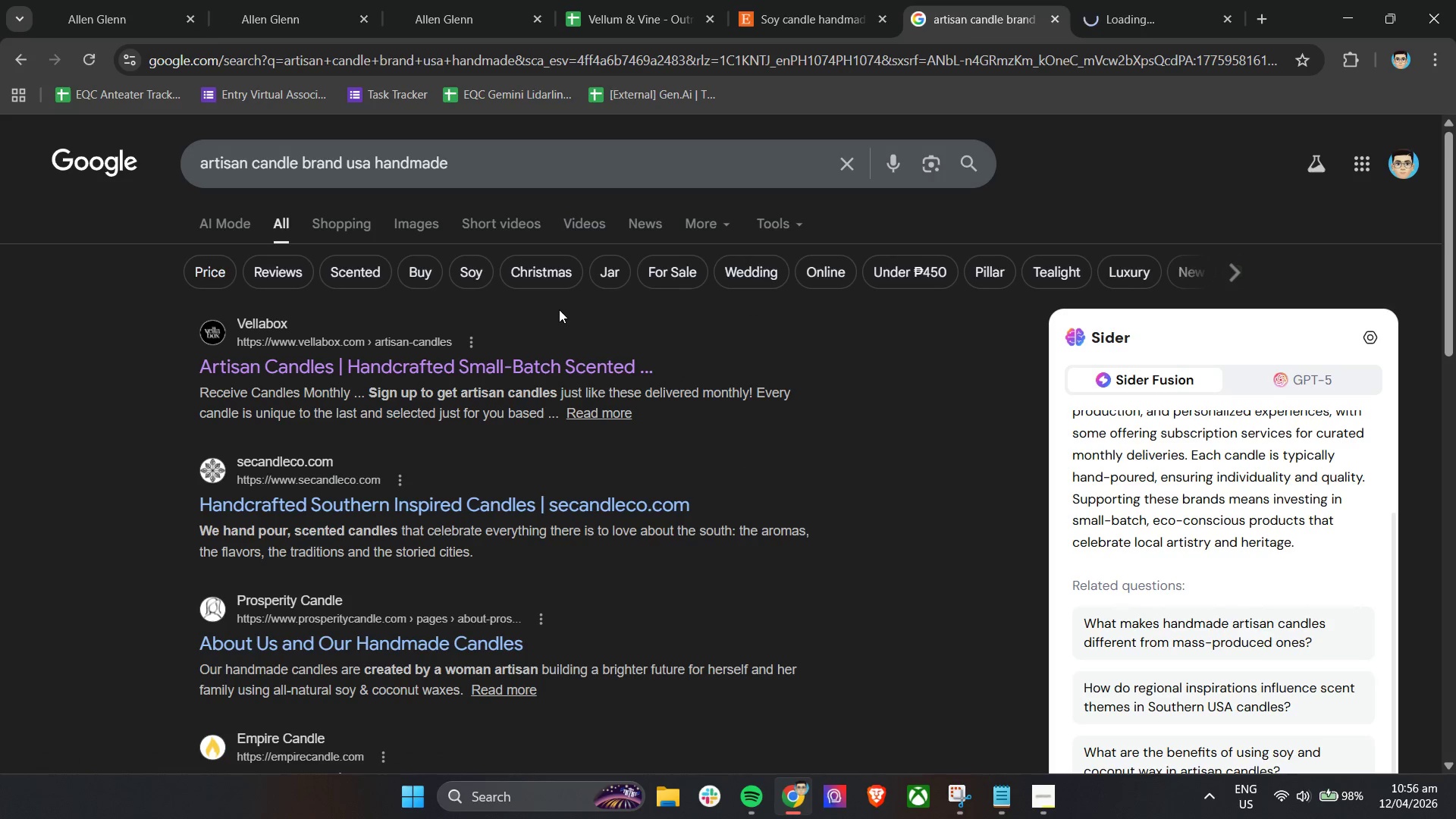 
scroll: coordinate [559, 309], scroll_direction: down, amount: 2.0
 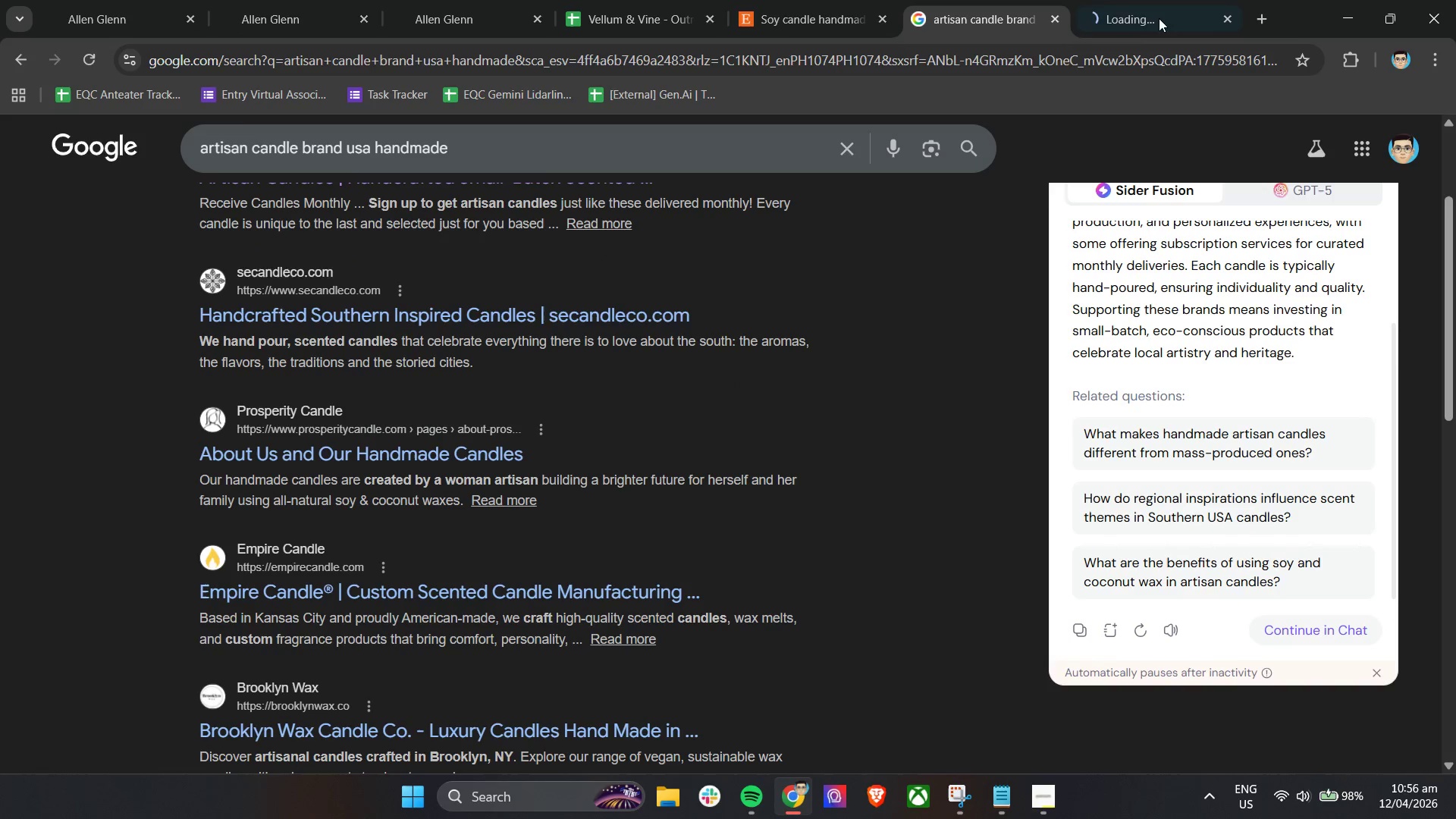 
left_click([1165, 0])
 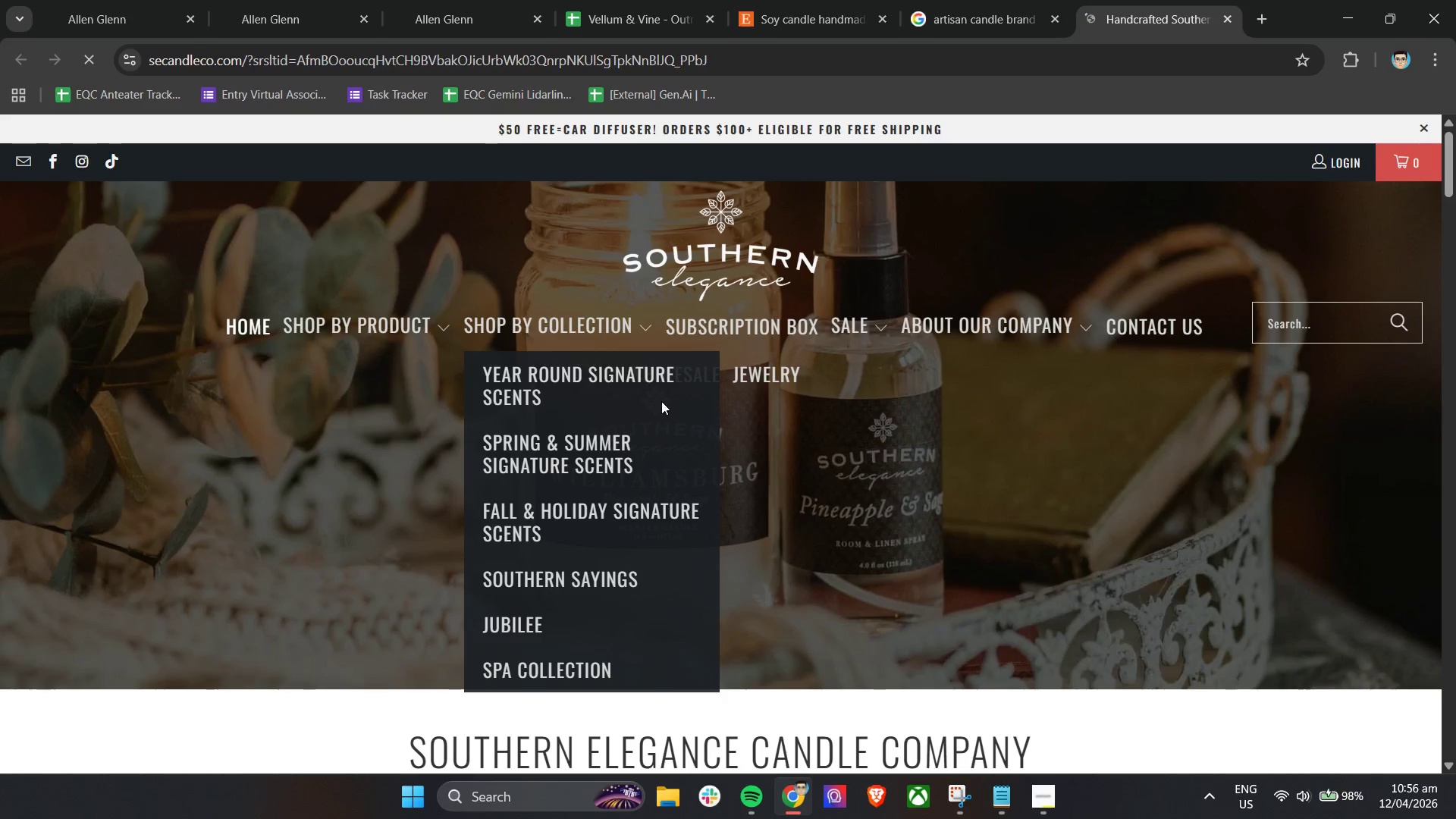 
left_click([1122, 442])
 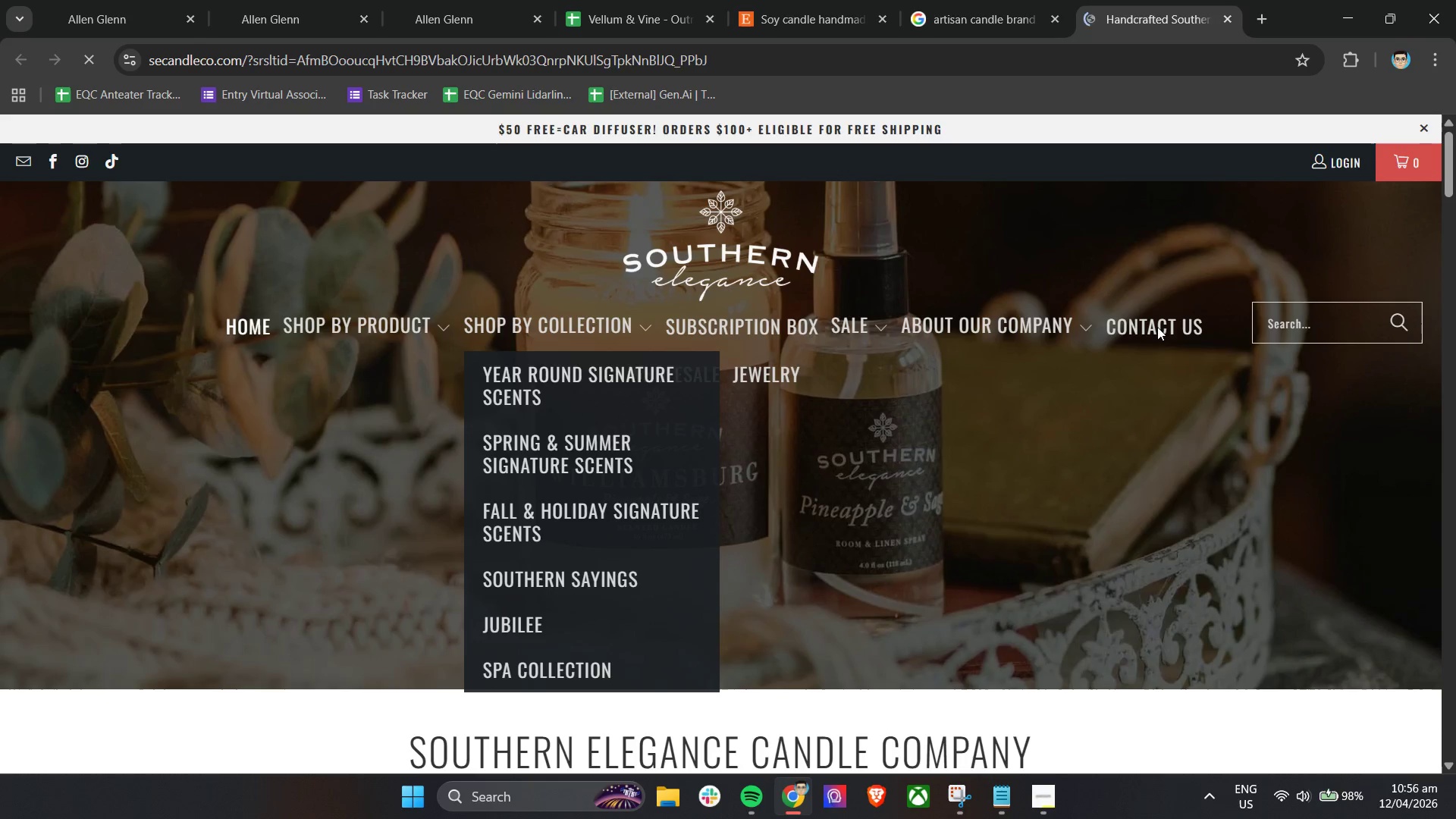 
right_click([1157, 326])
 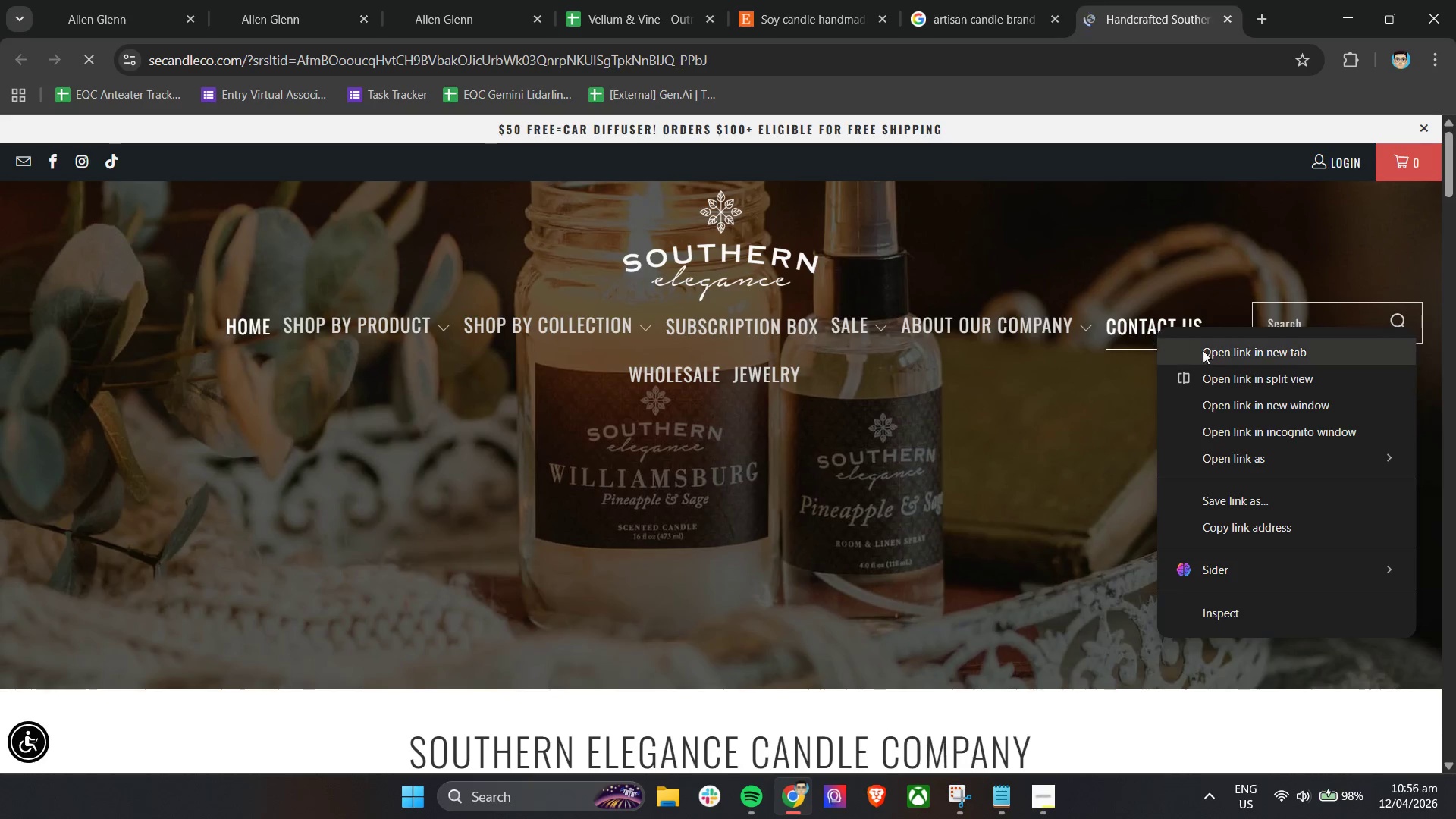 
left_click([1209, 354])
 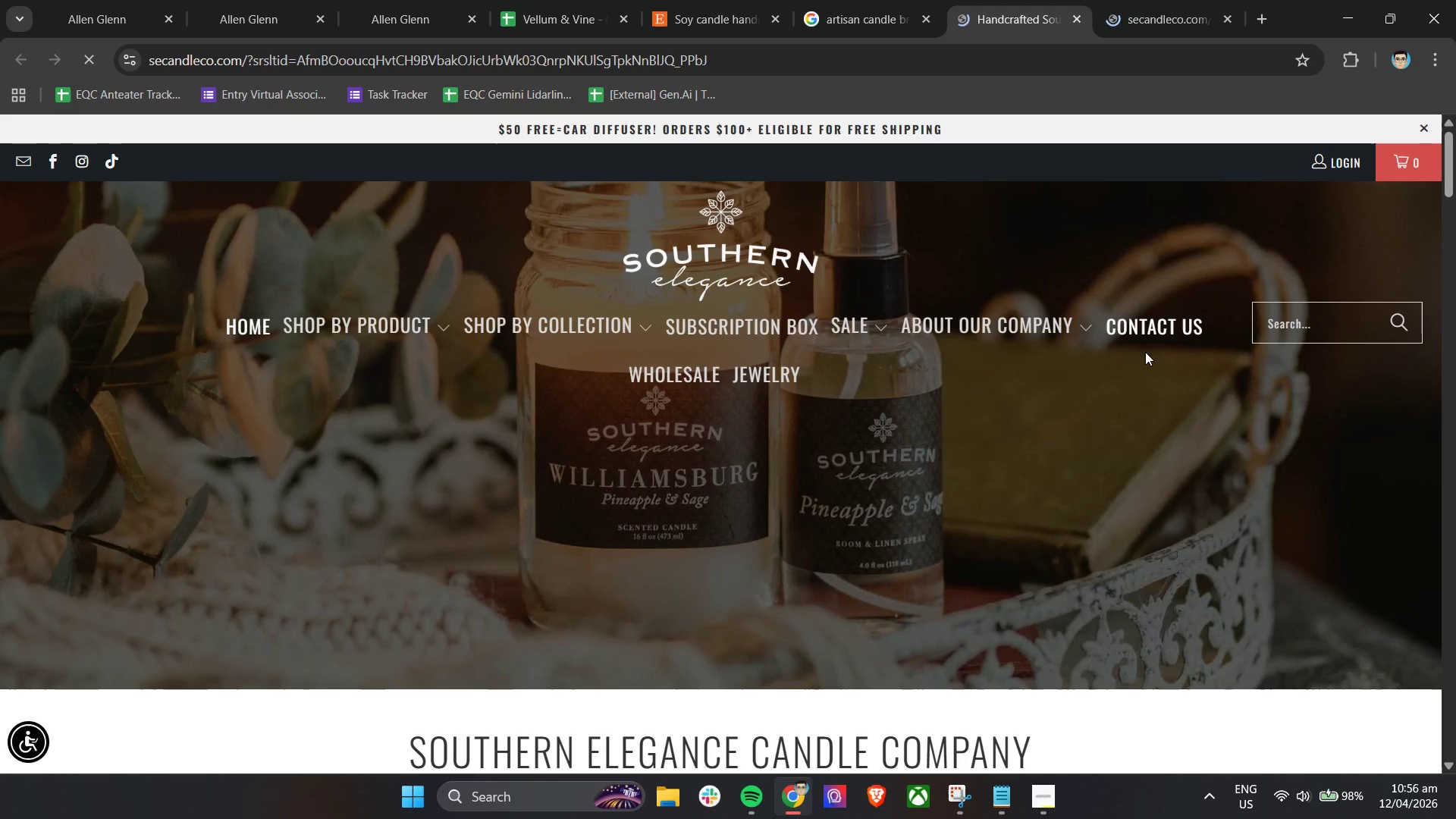 
mouse_move([1001, 325])
 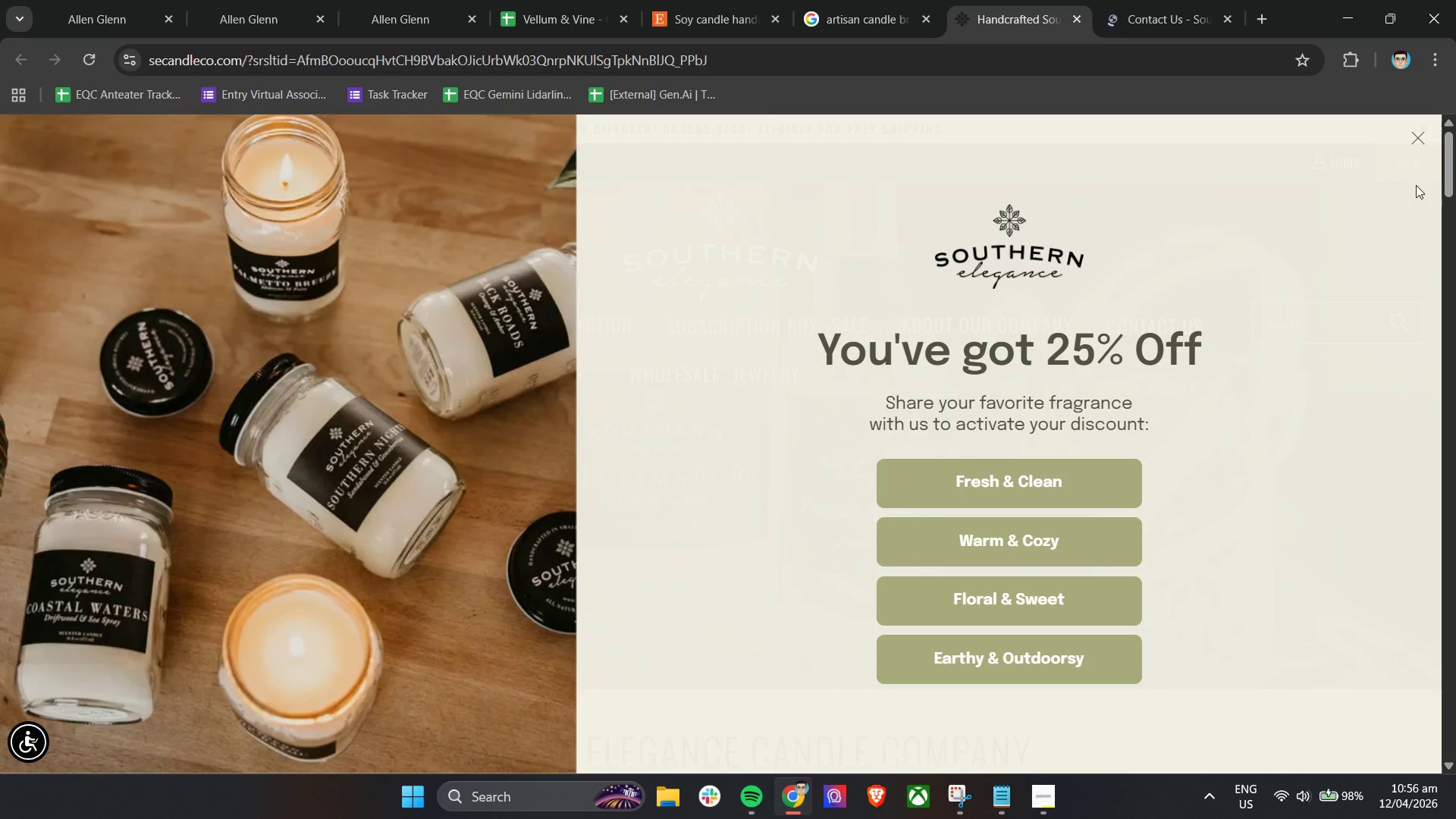 
left_click([1422, 139])
 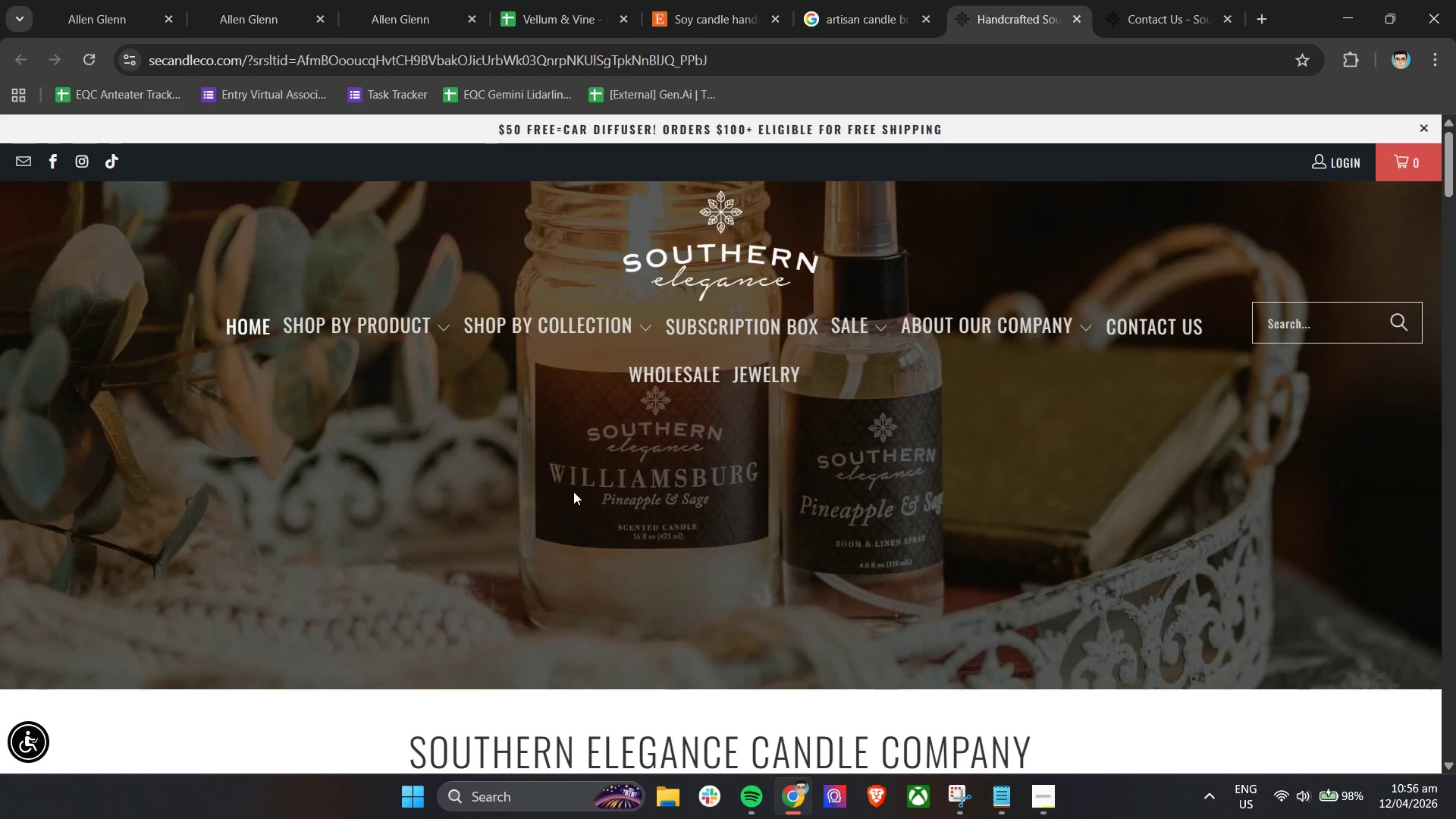 
mouse_move([333, 355])
 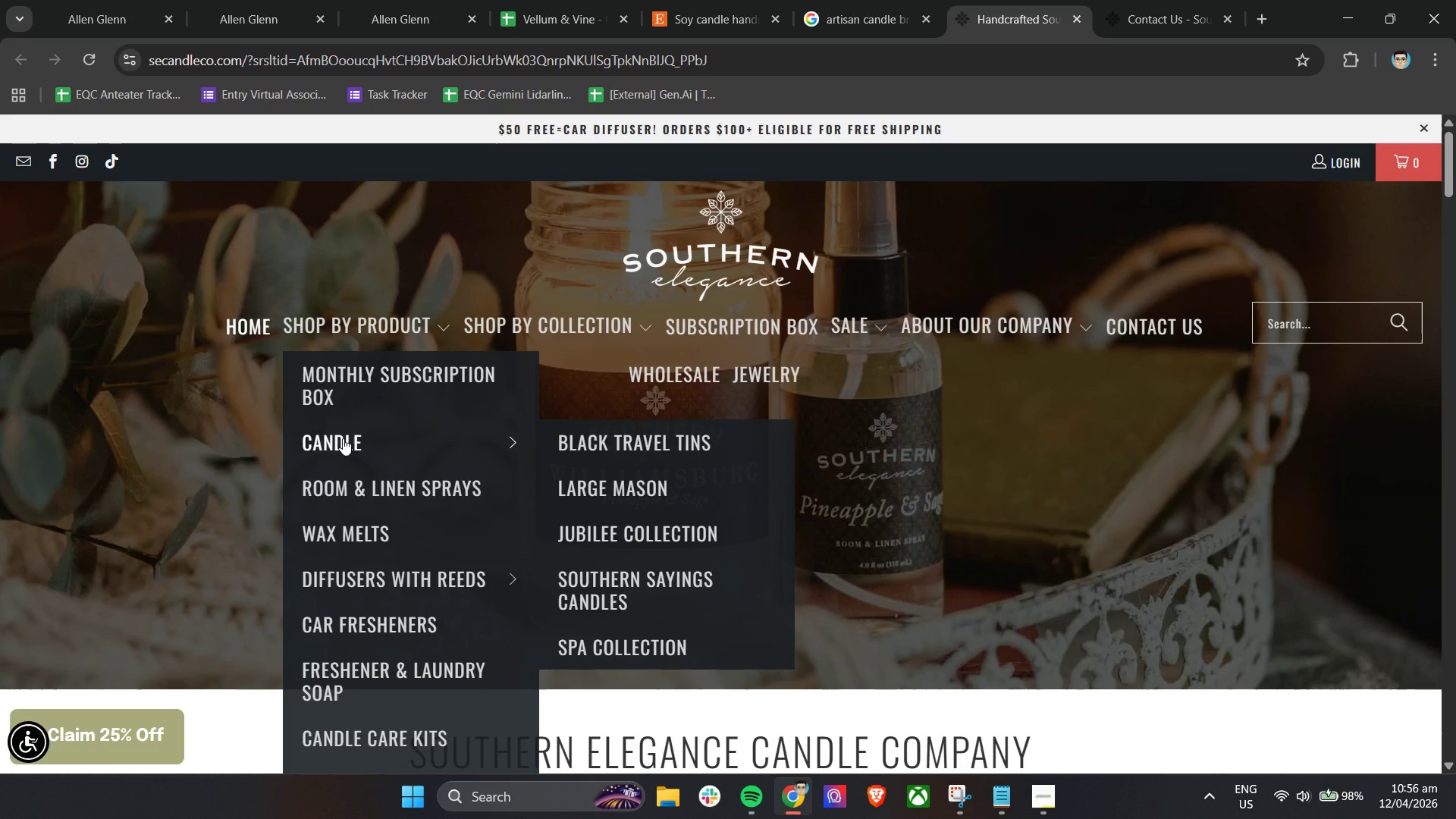 
right_click([343, 438])
 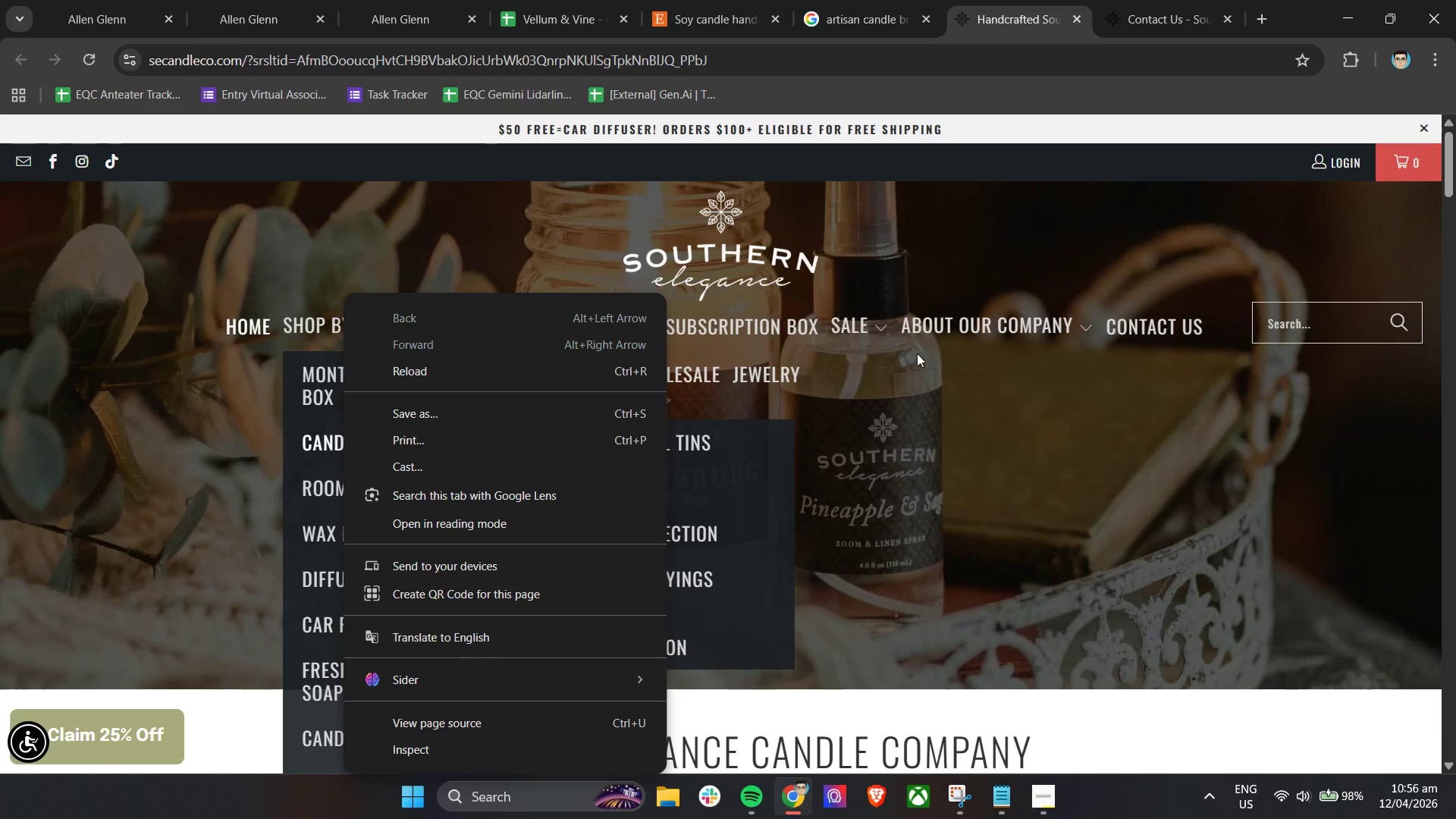 
left_click([956, 420])
 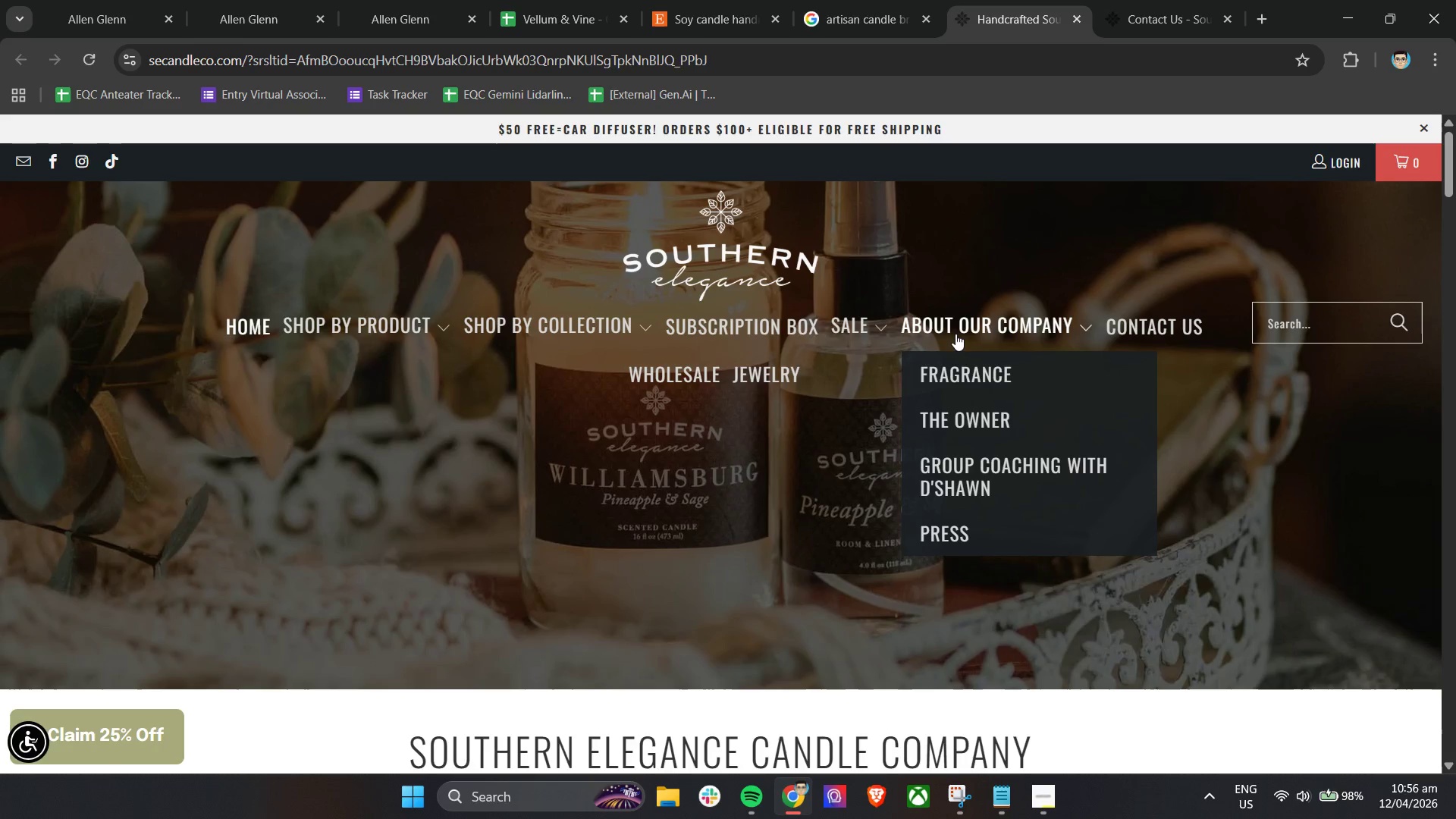 
right_click([959, 329])
 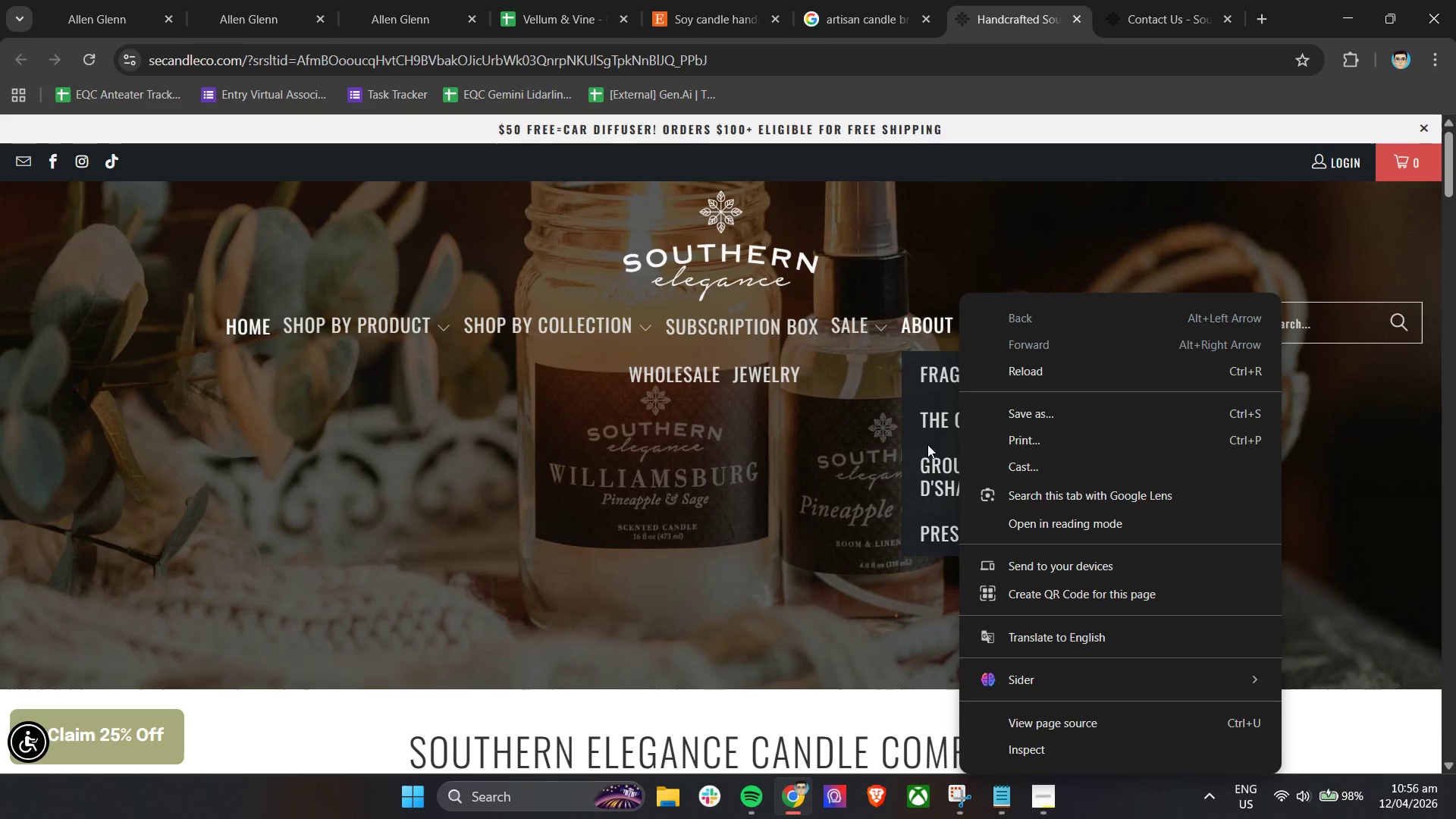 
right_click([934, 419])
 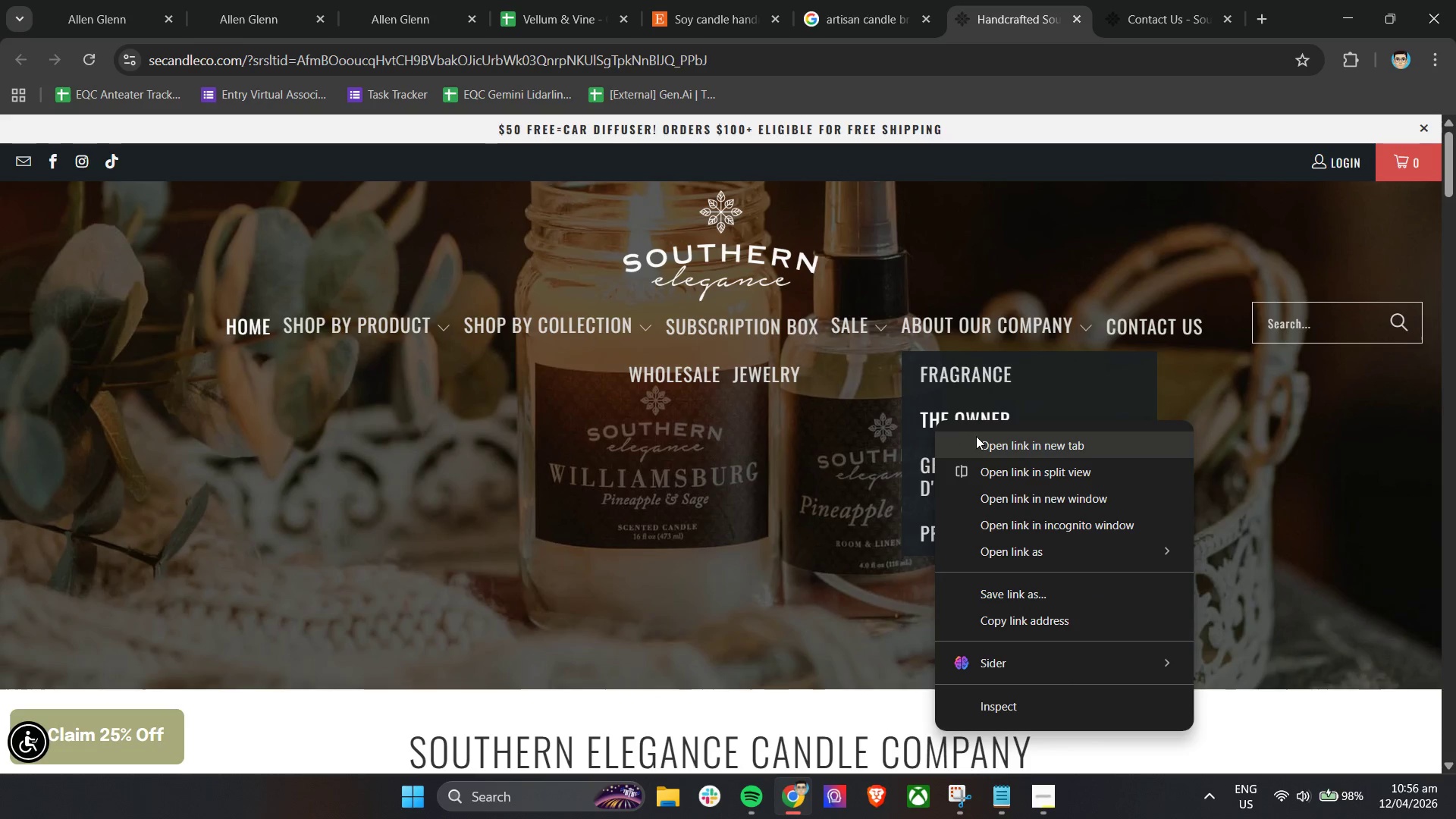 
left_click([984, 445])
 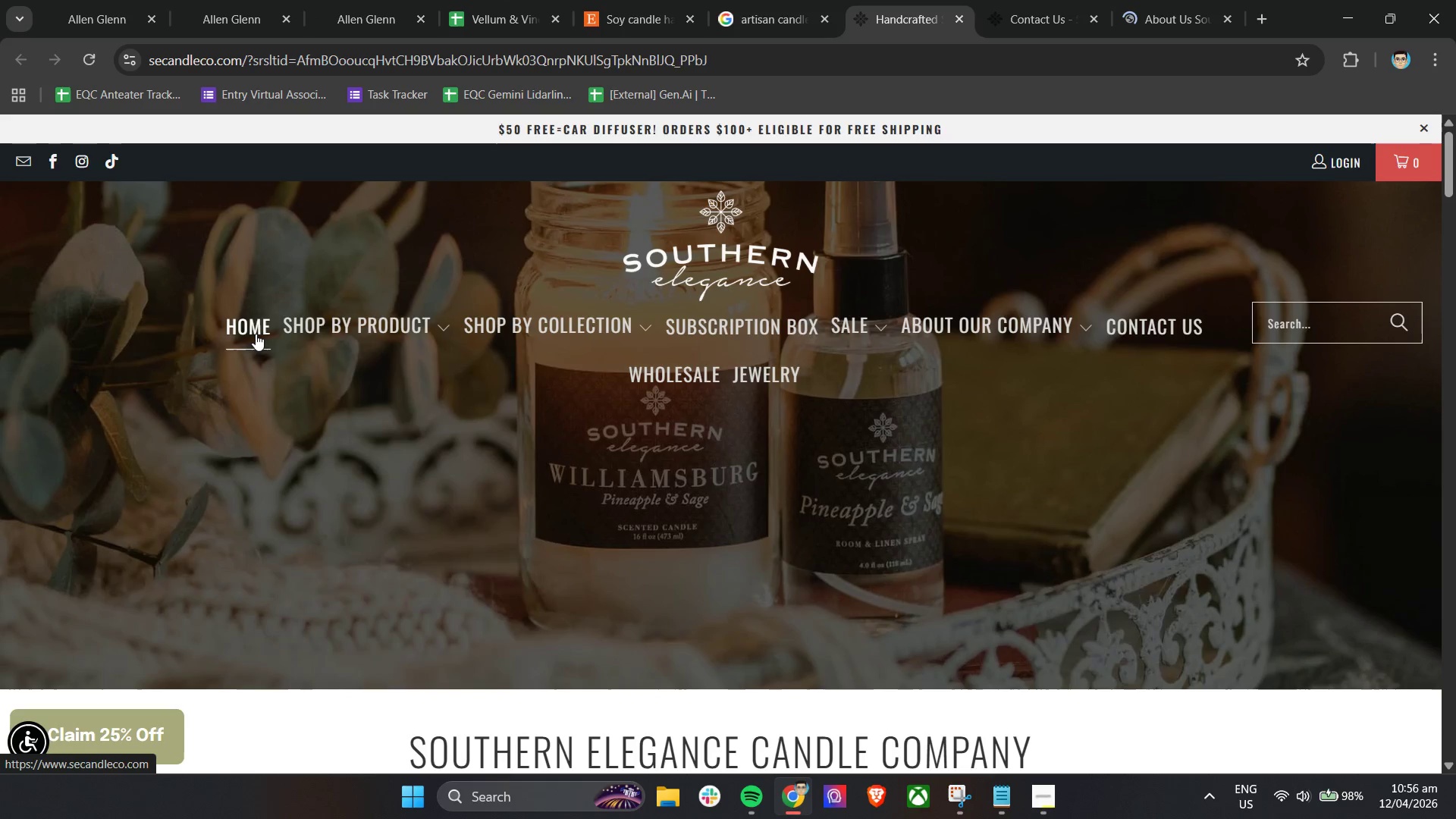 
left_click([256, 334])
 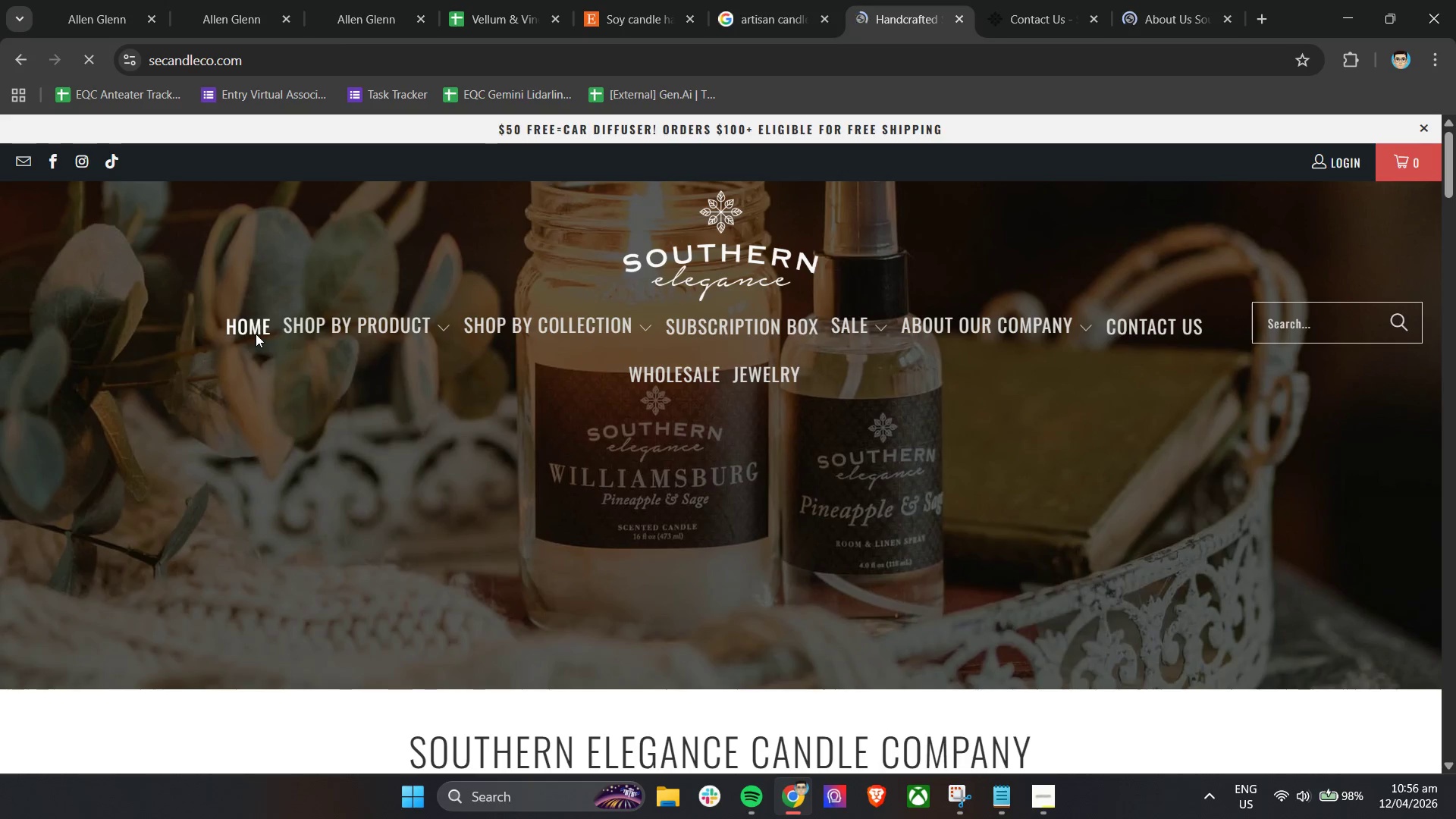 
scroll: coordinate [256, 334], scroll_direction: down, amount: 12.0
 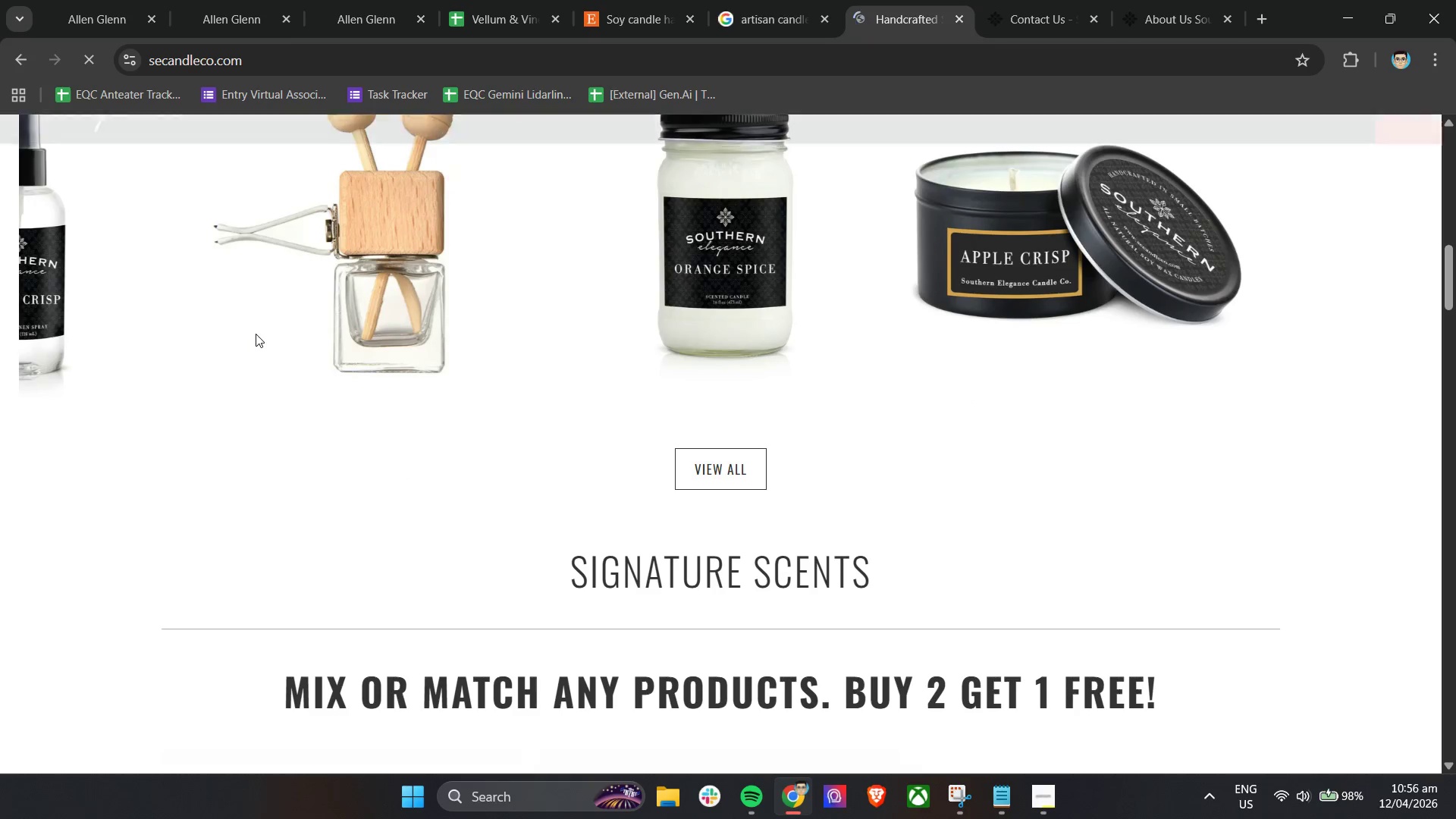 
scroll: coordinate [256, 334], scroll_direction: up, amount: 19.0
 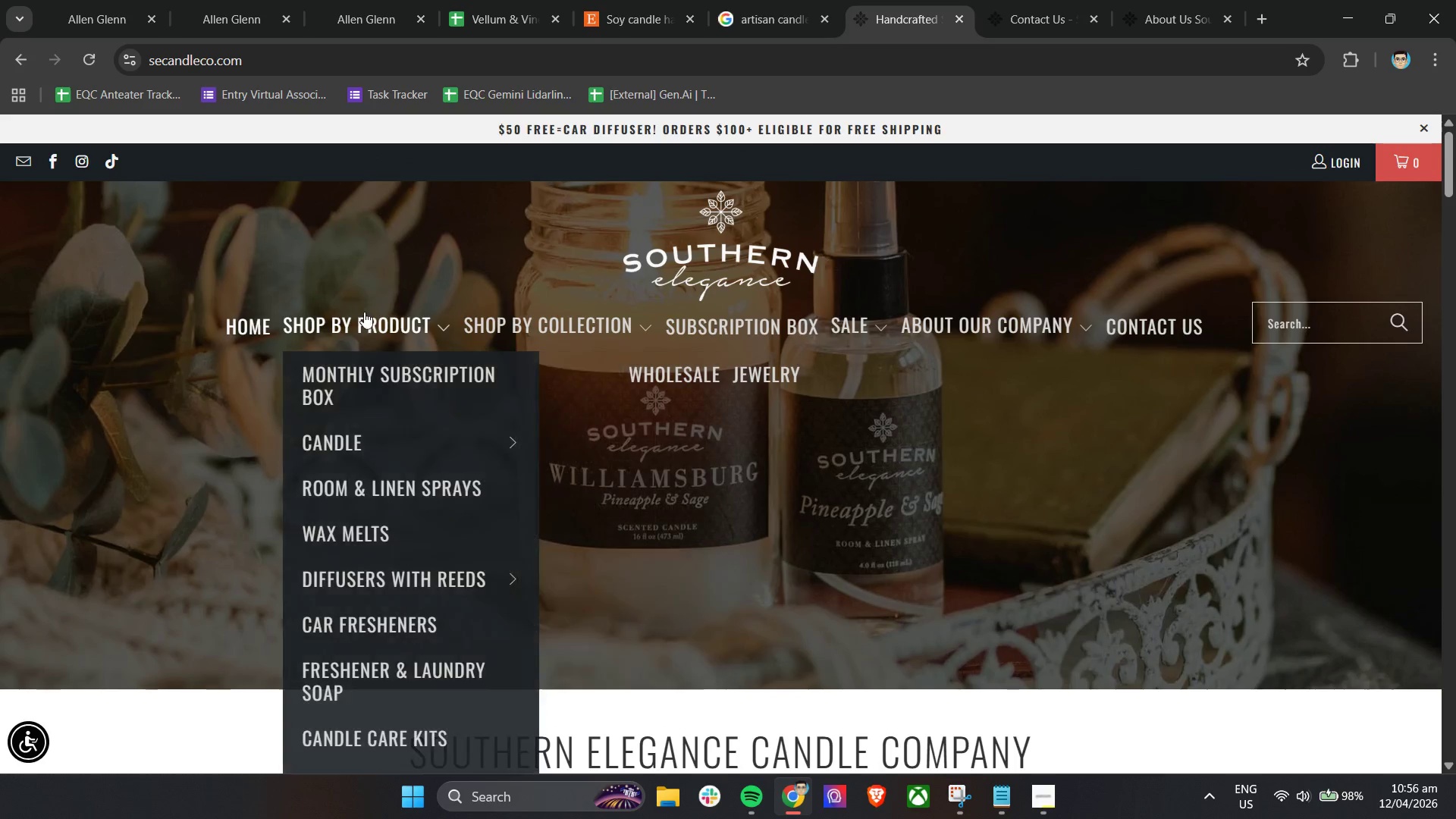 
left_click([356, 448])
 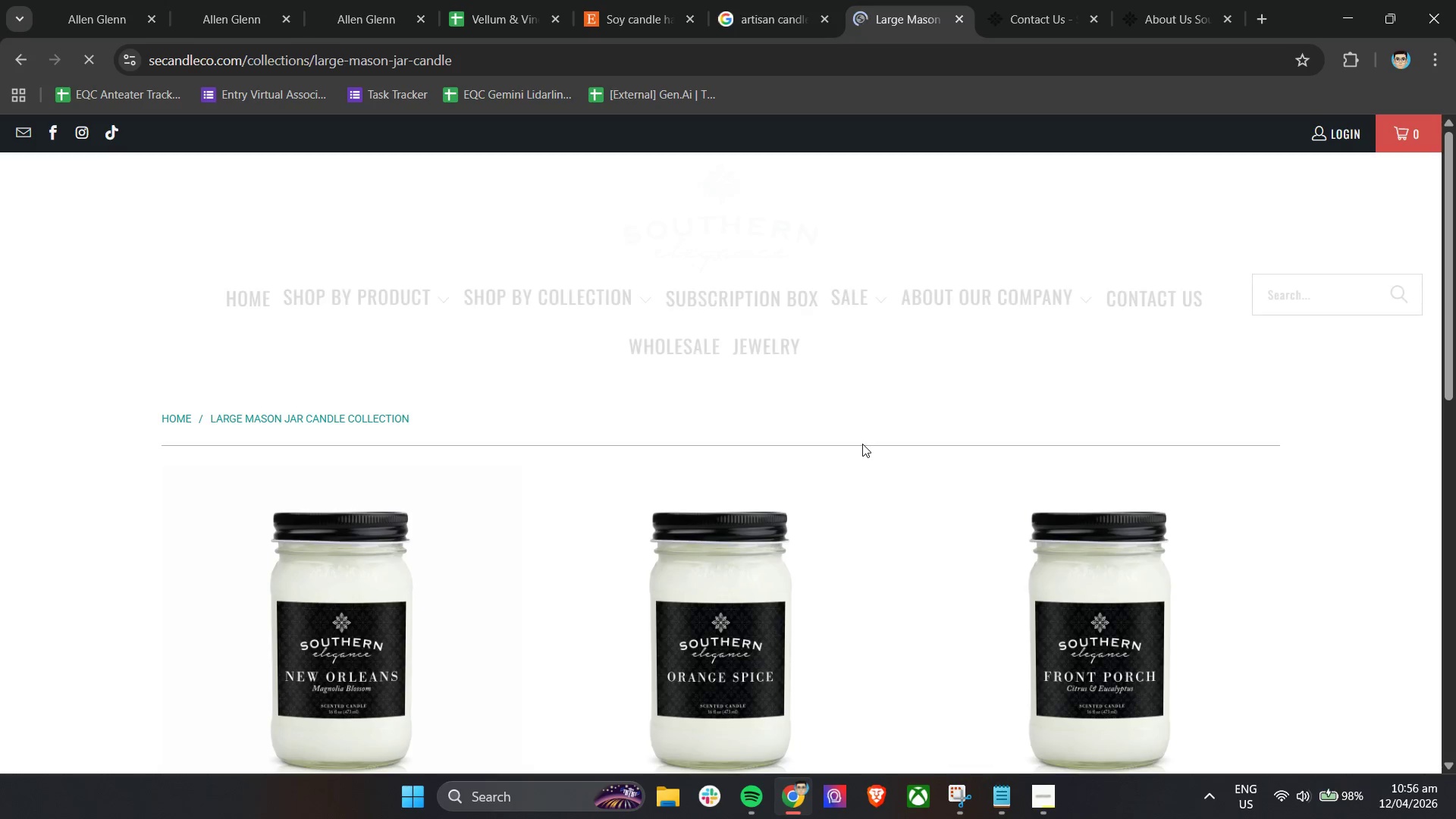 
scroll: coordinate [862, 444], scroll_direction: down, amount: 6.0
 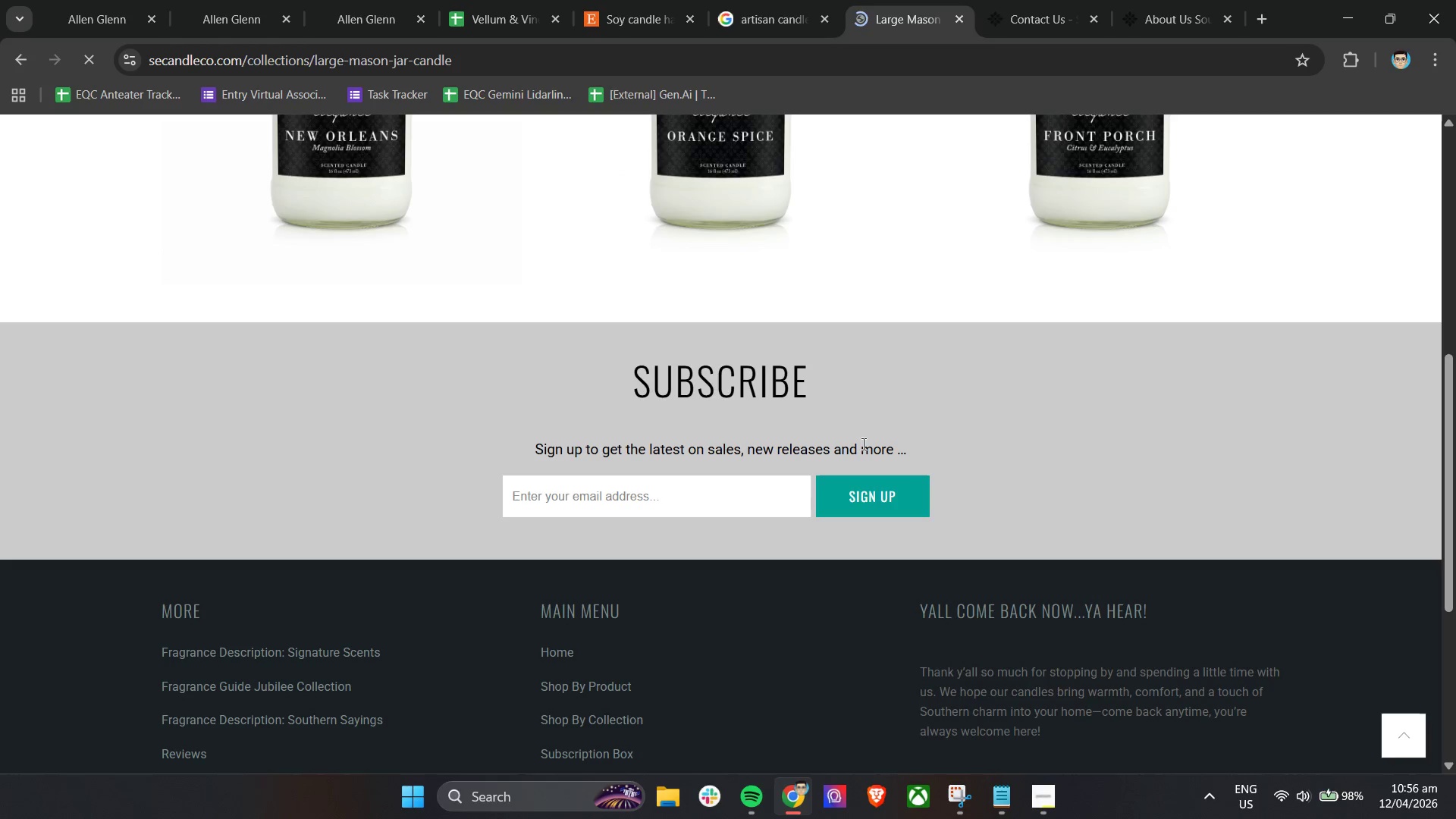 
scroll: coordinate [1143, 495], scroll_direction: up, amount: 7.0
 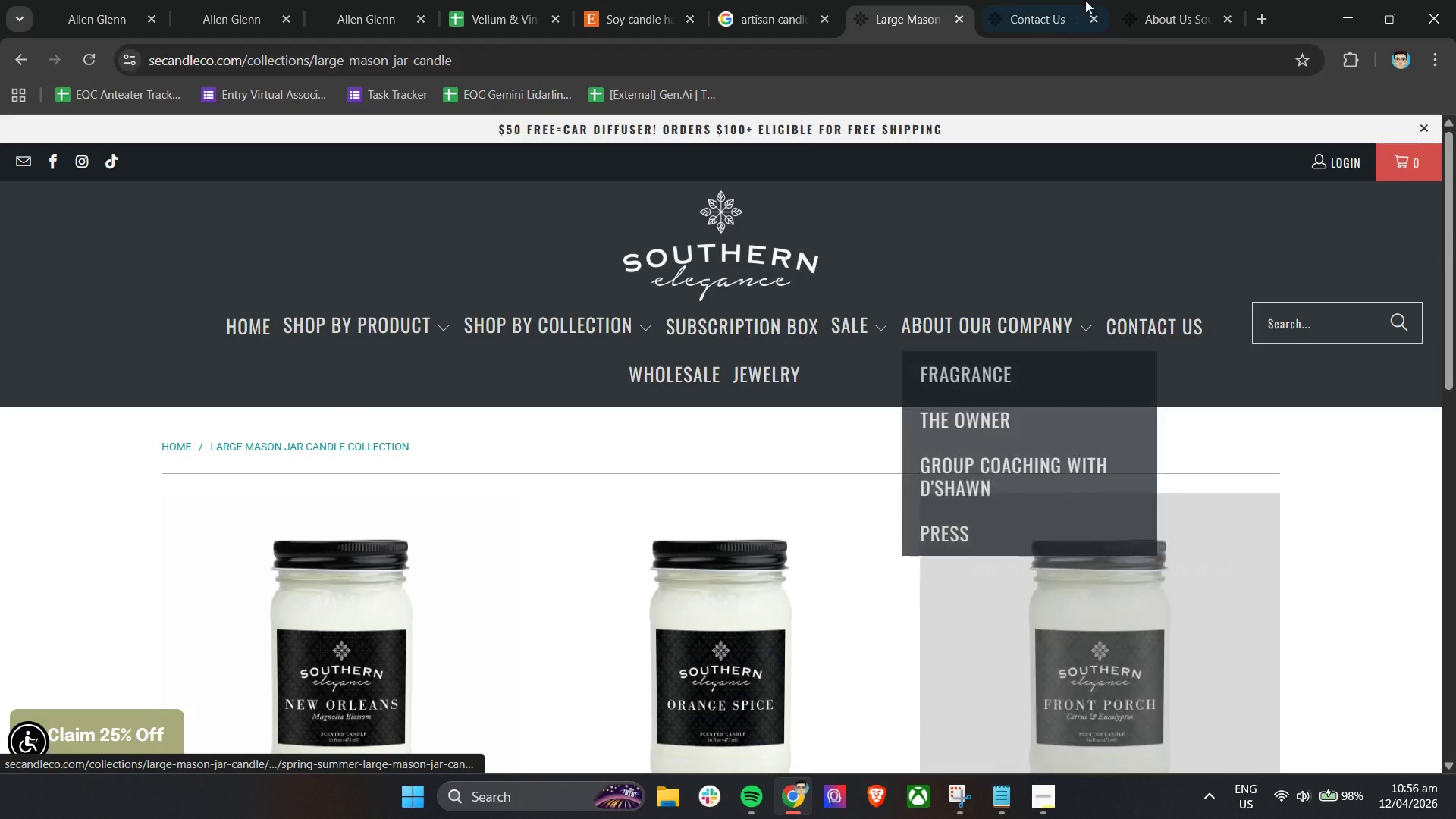 
left_click([1043, 0])
 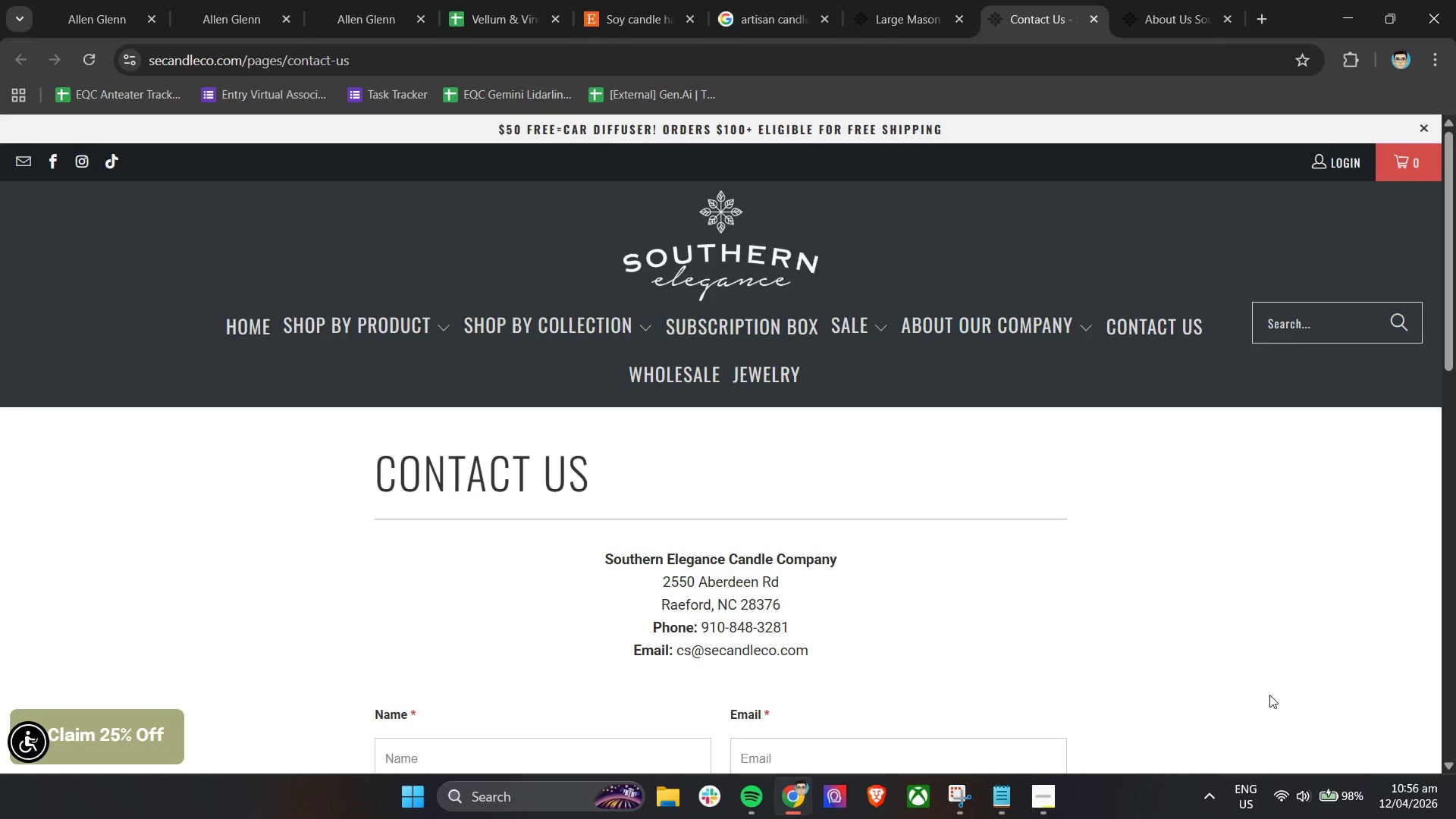 
scroll: coordinate [1191, 662], scroll_direction: down, amount: 3.0
 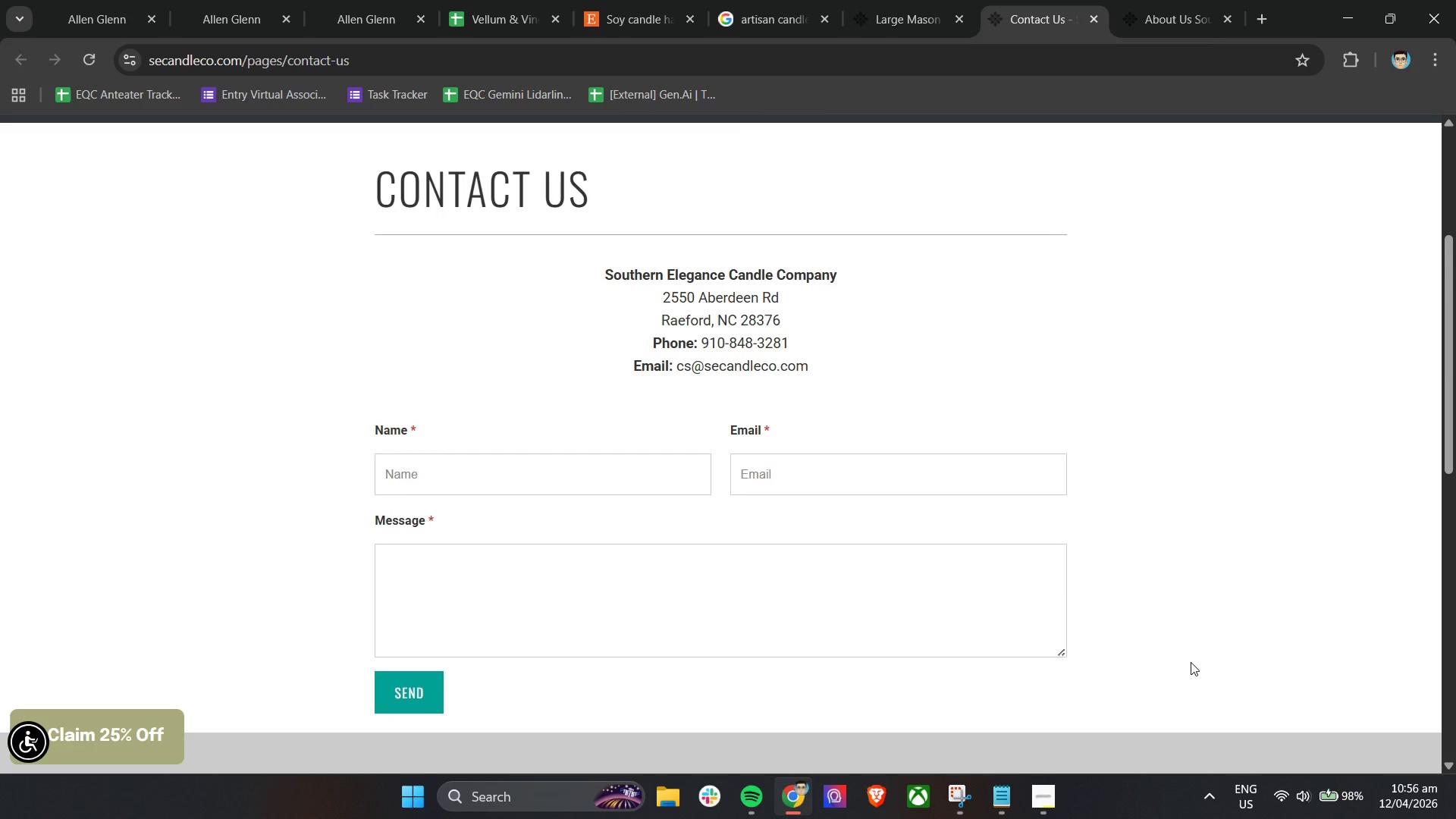 
scroll: coordinate [1191, 662], scroll_direction: up, amount: 3.0
 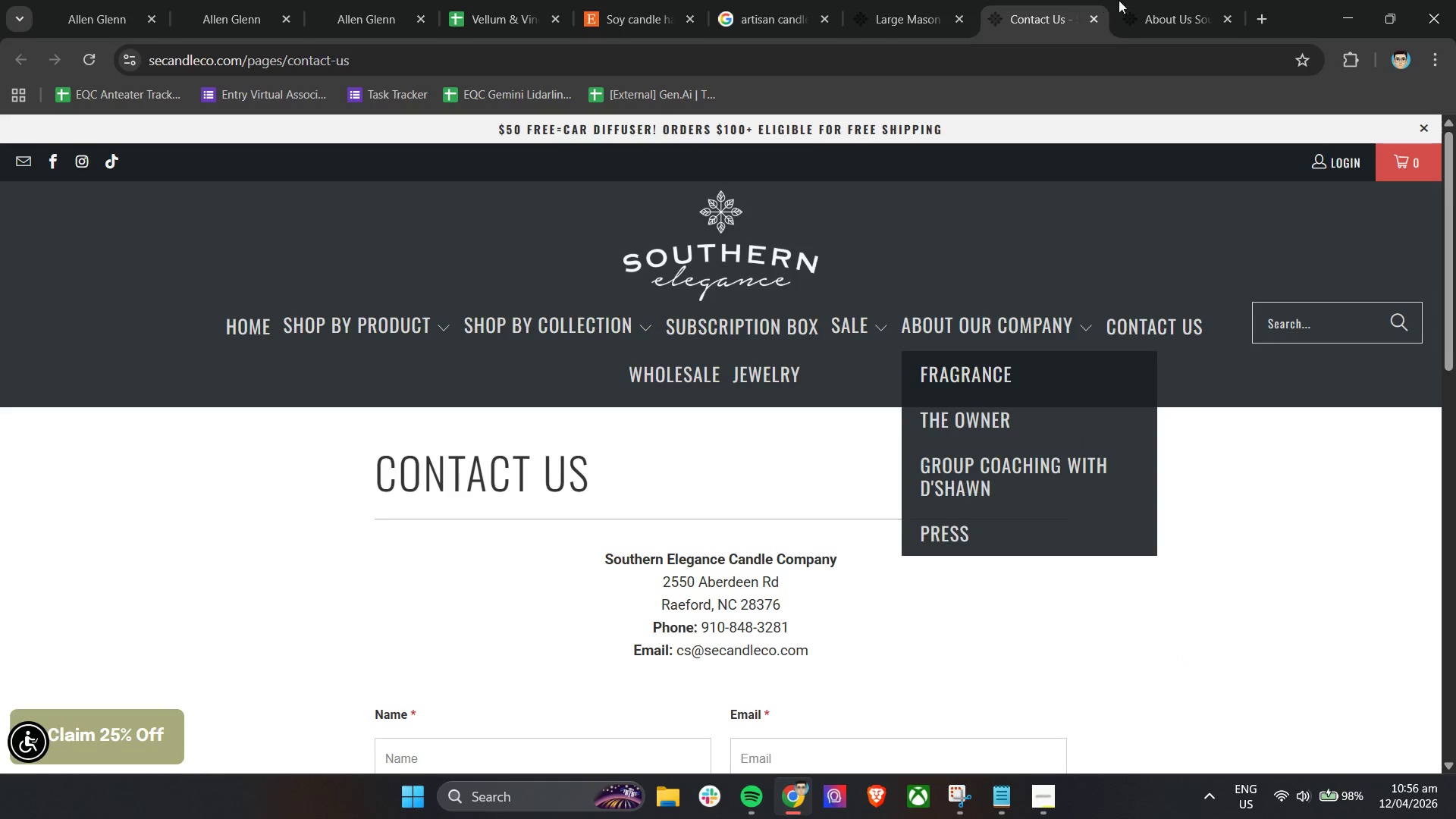 
left_click([1147, 1])
 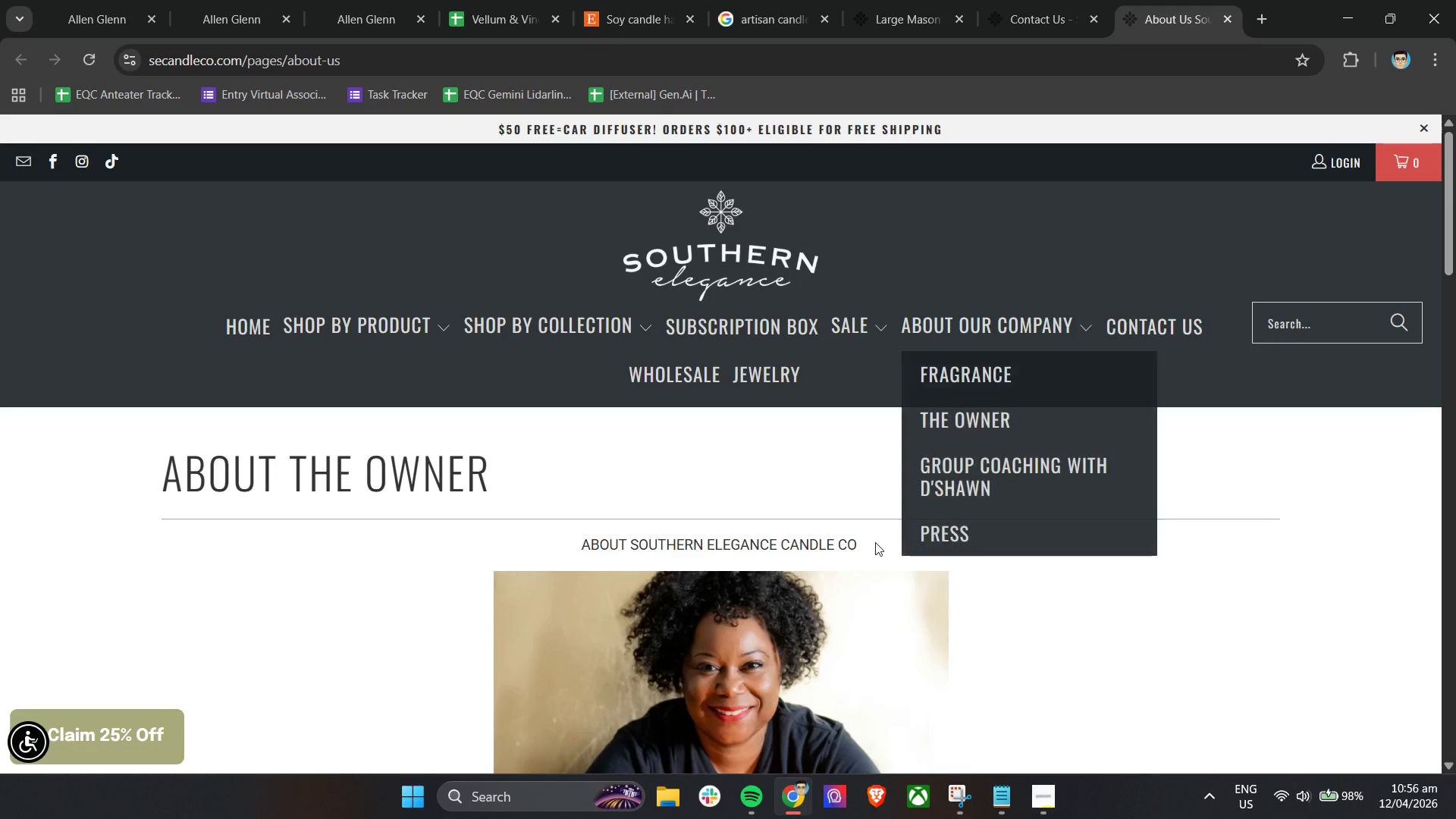 
scroll: coordinate [1155, 628], scroll_direction: down, amount: 4.0
 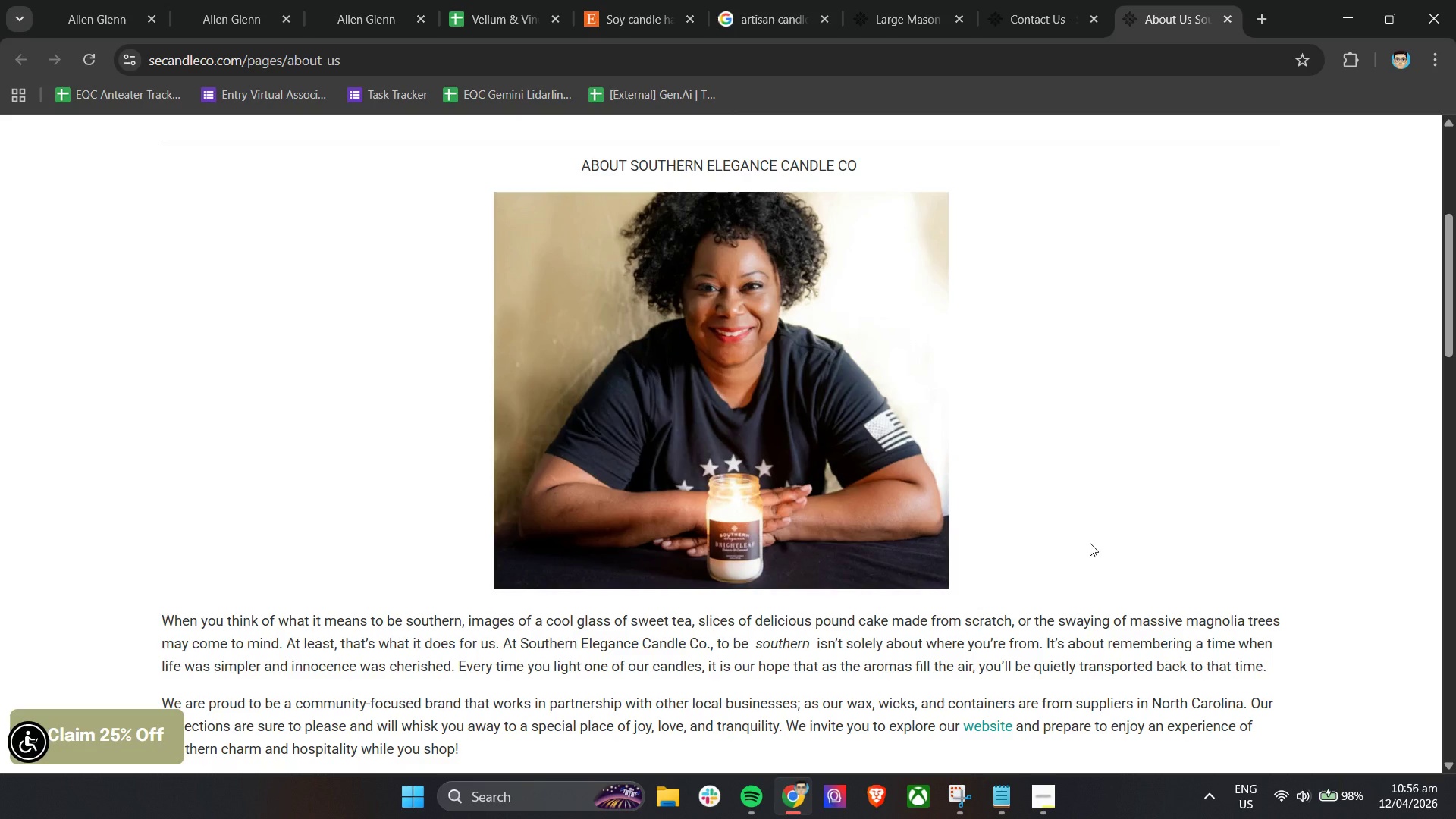 
wait(5.81)
 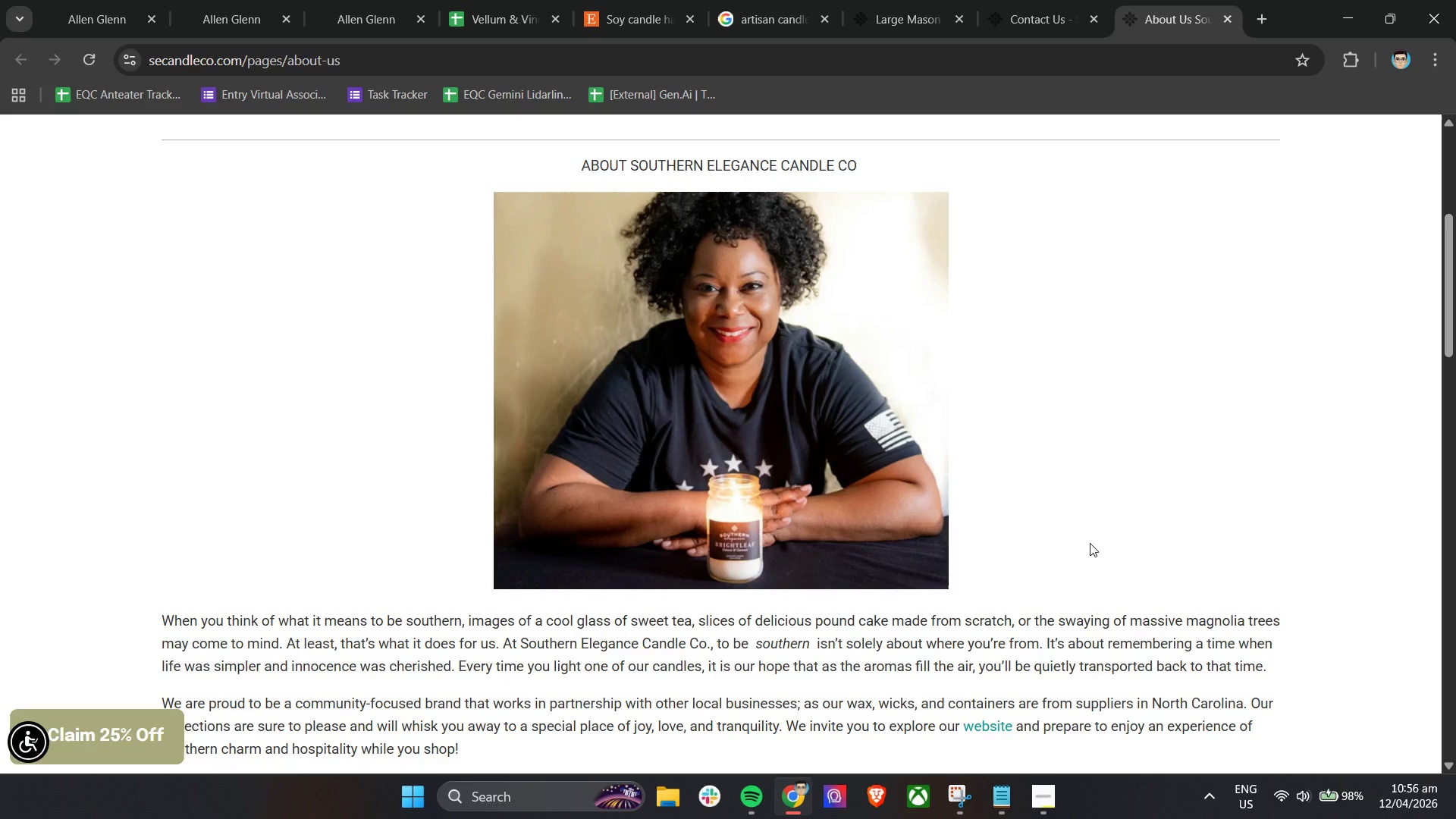 
scroll: coordinate [720, 573], scroll_direction: down, amount: 9.0
 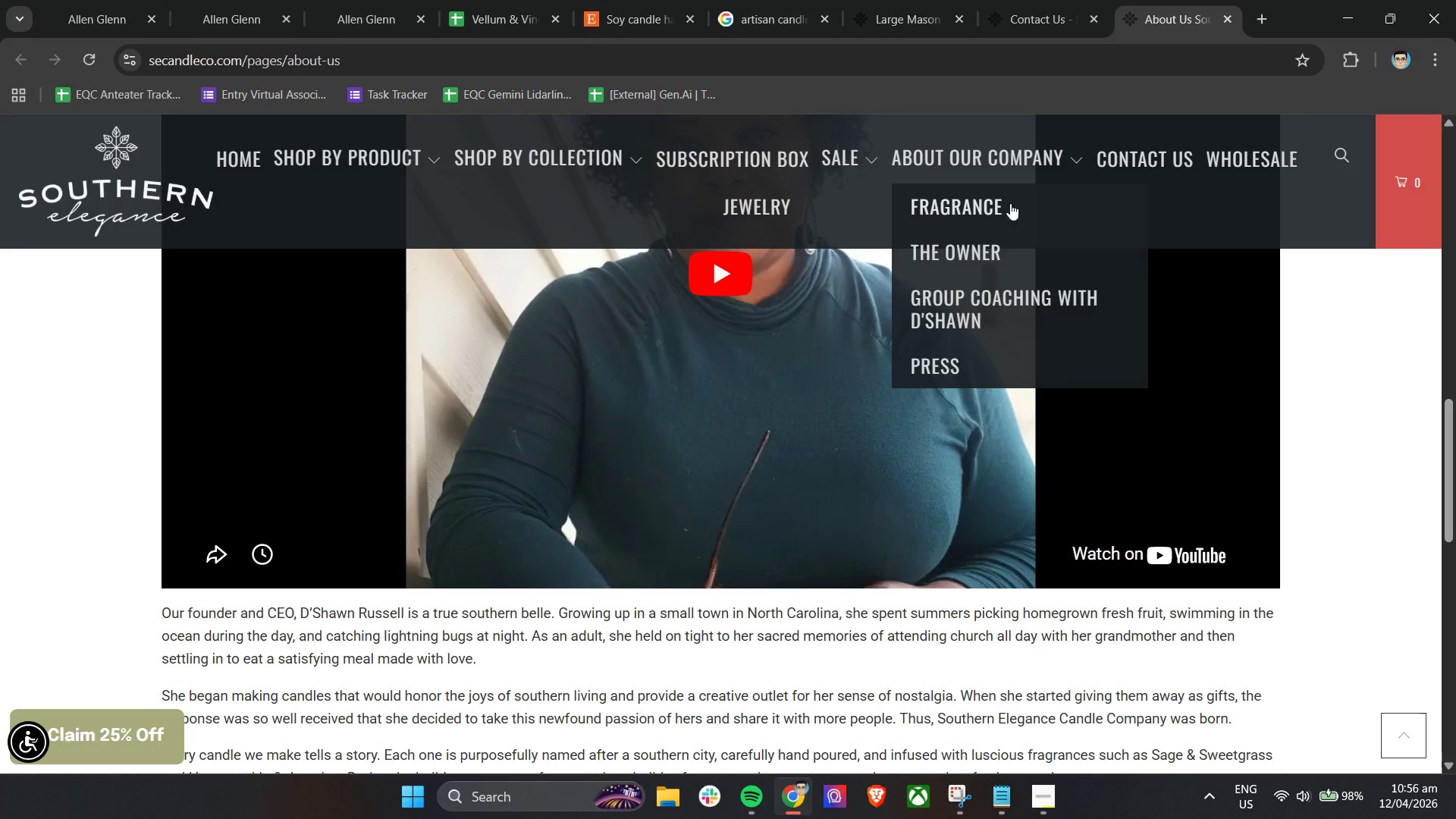 
wait(7.03)
 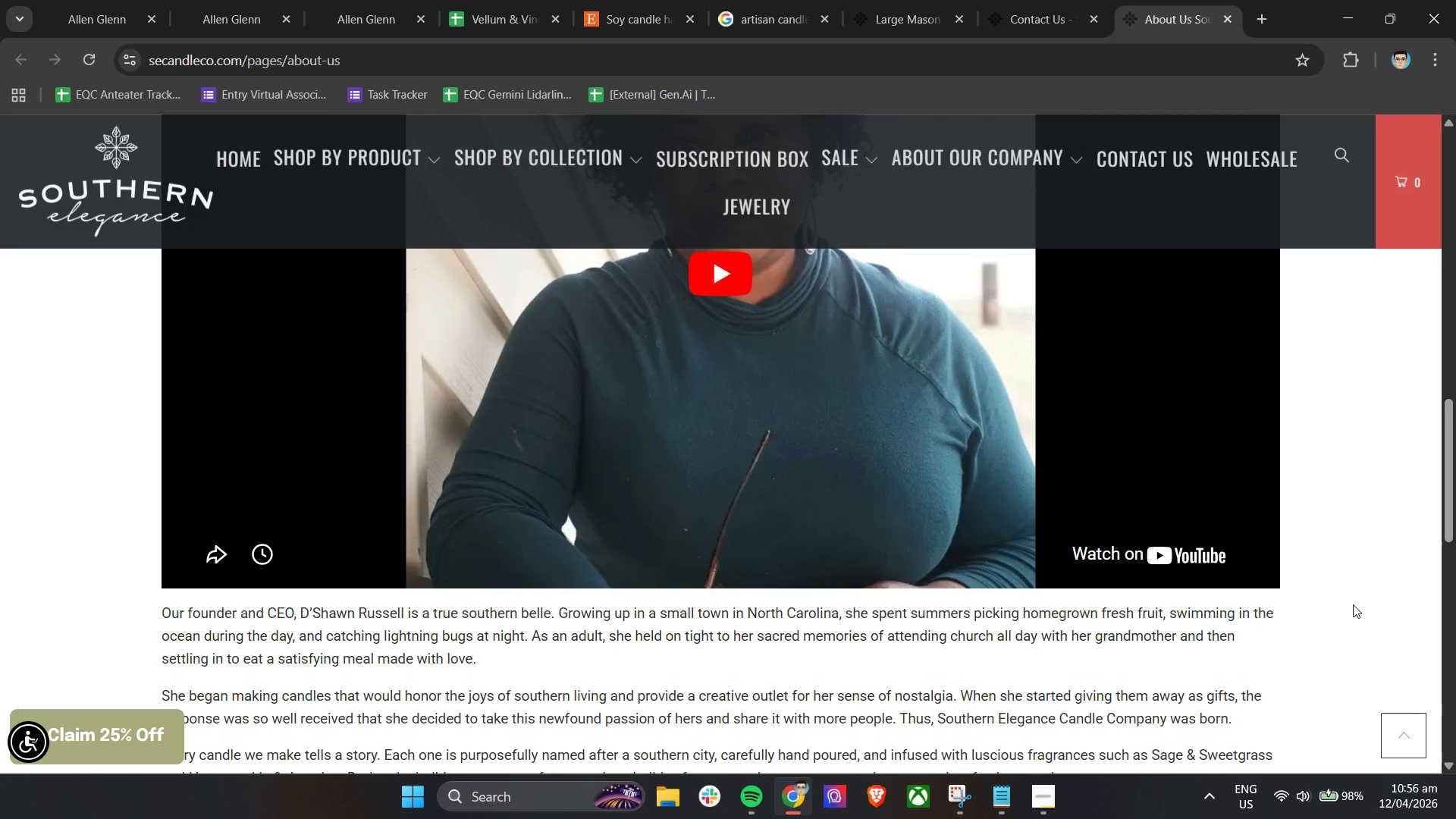 
left_click([1047, 0])
 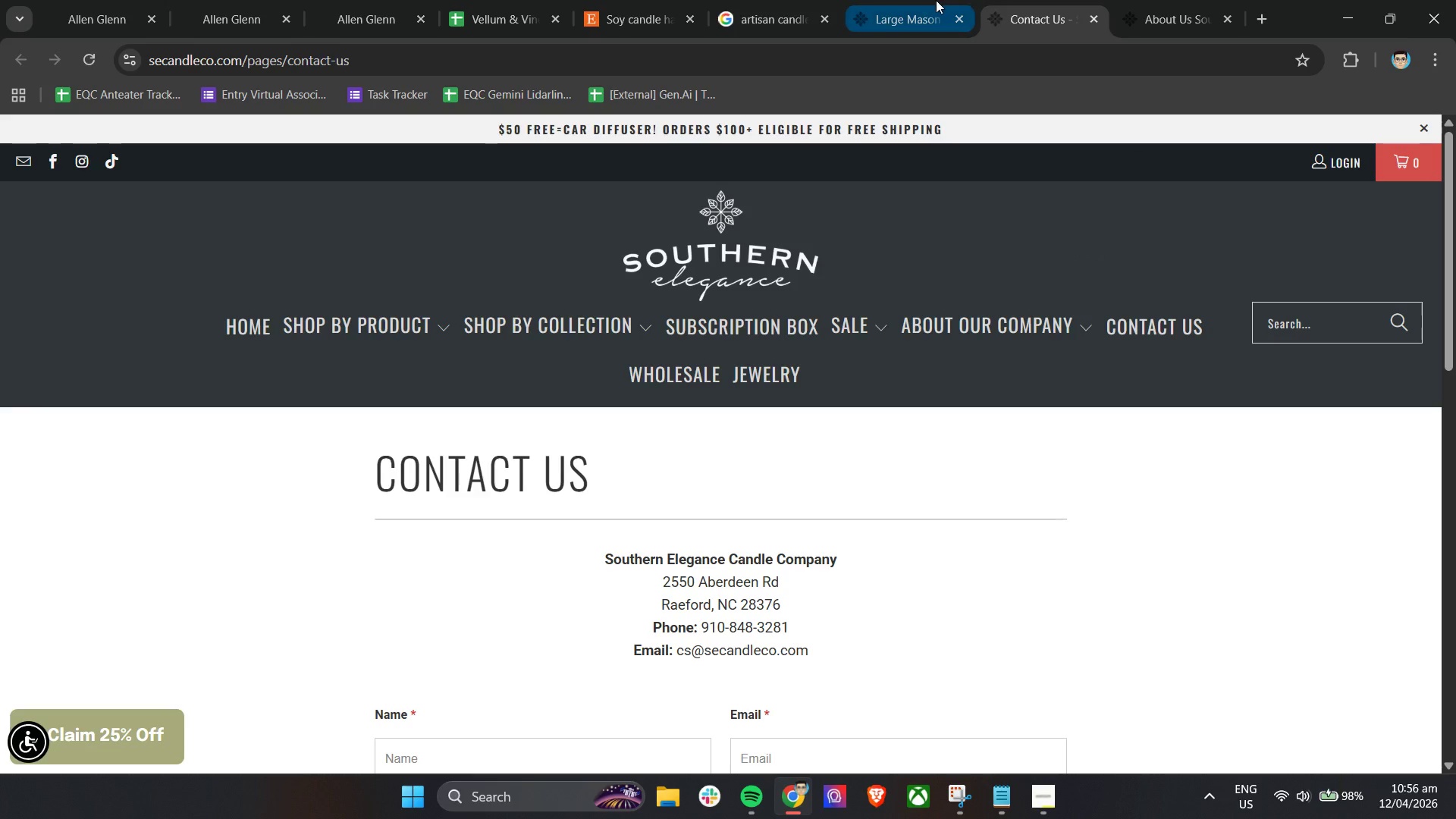 
left_click([936, 0])
 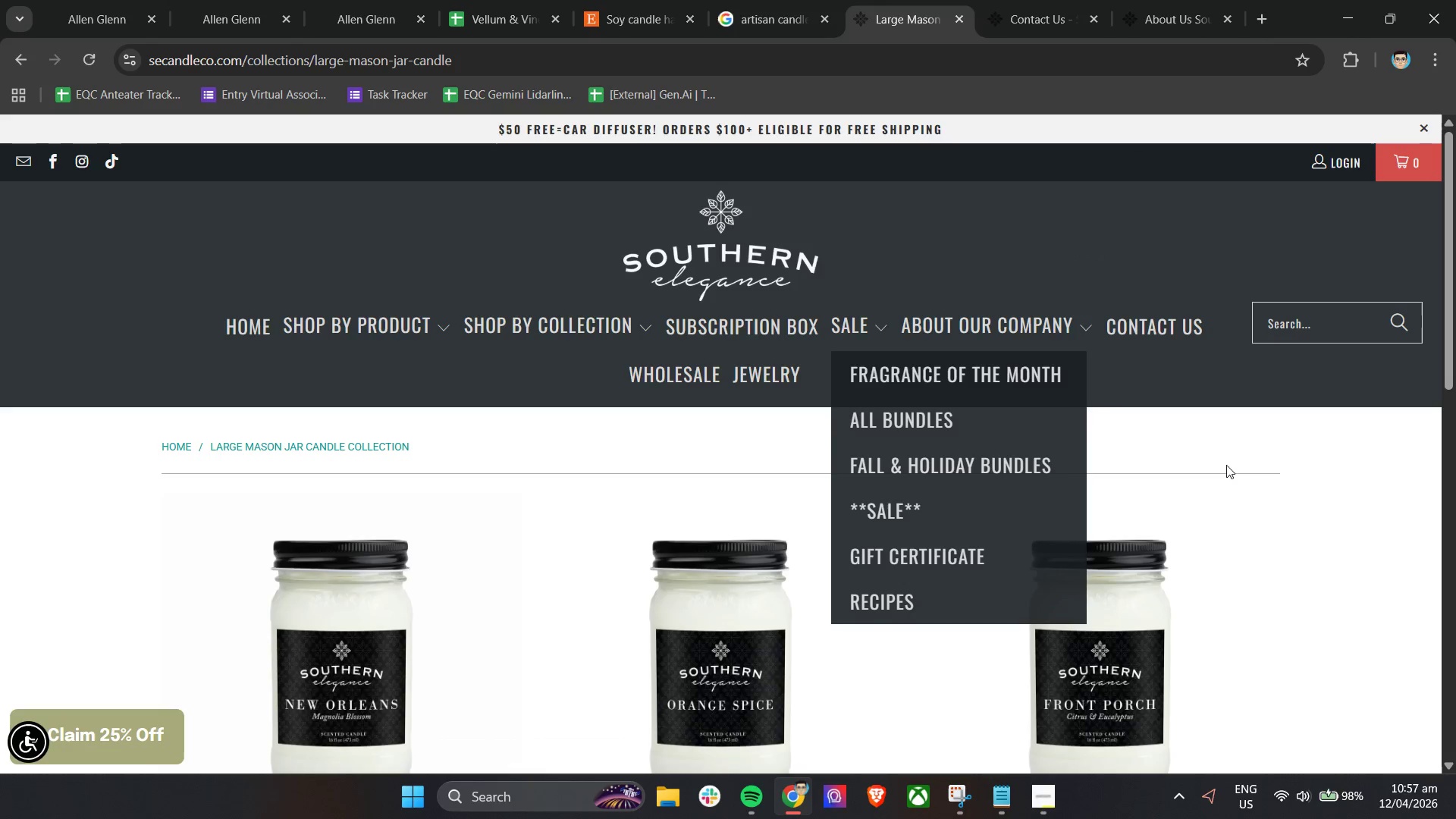 
left_click([1097, 263])
 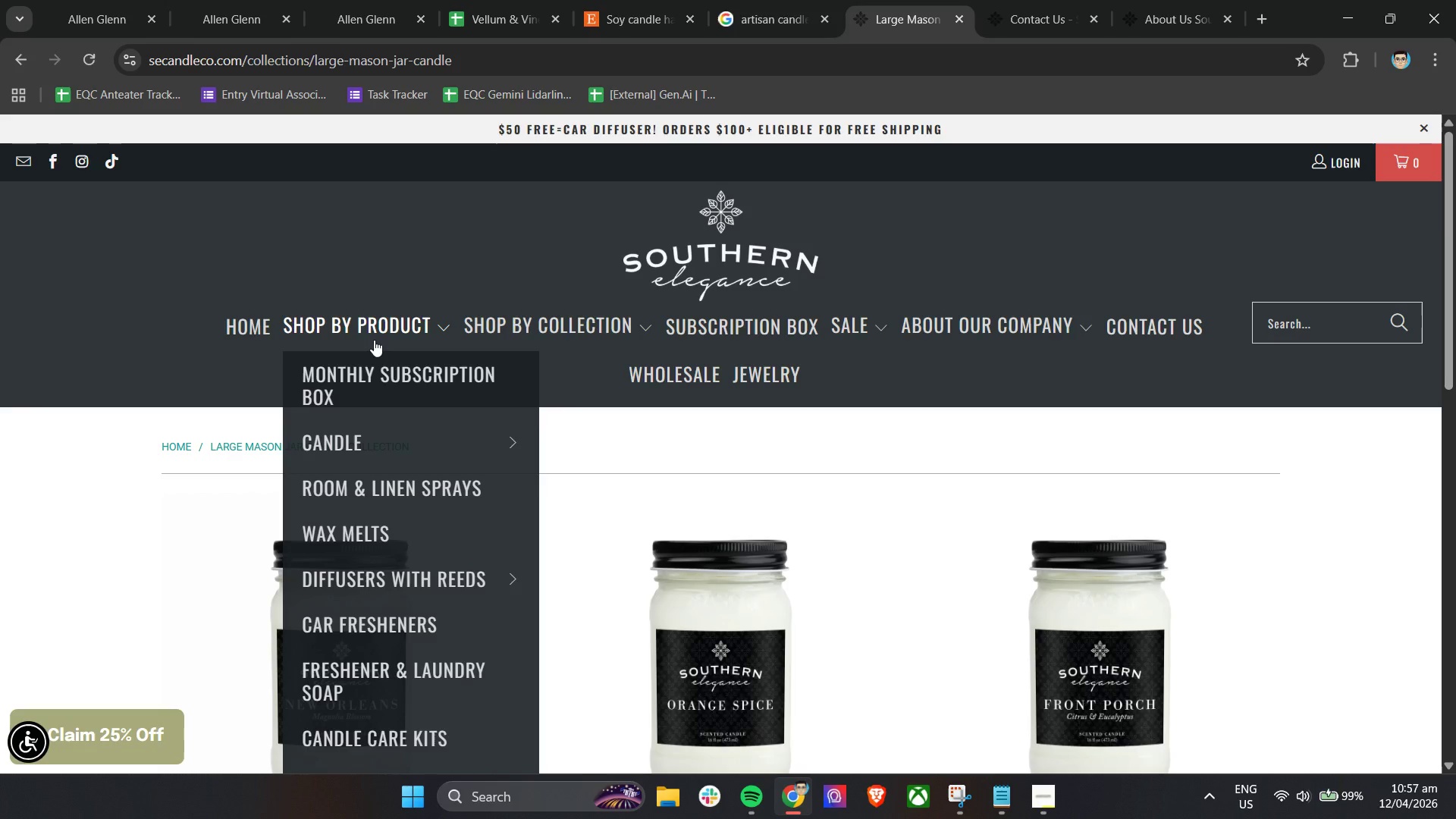 
wait(54.62)
 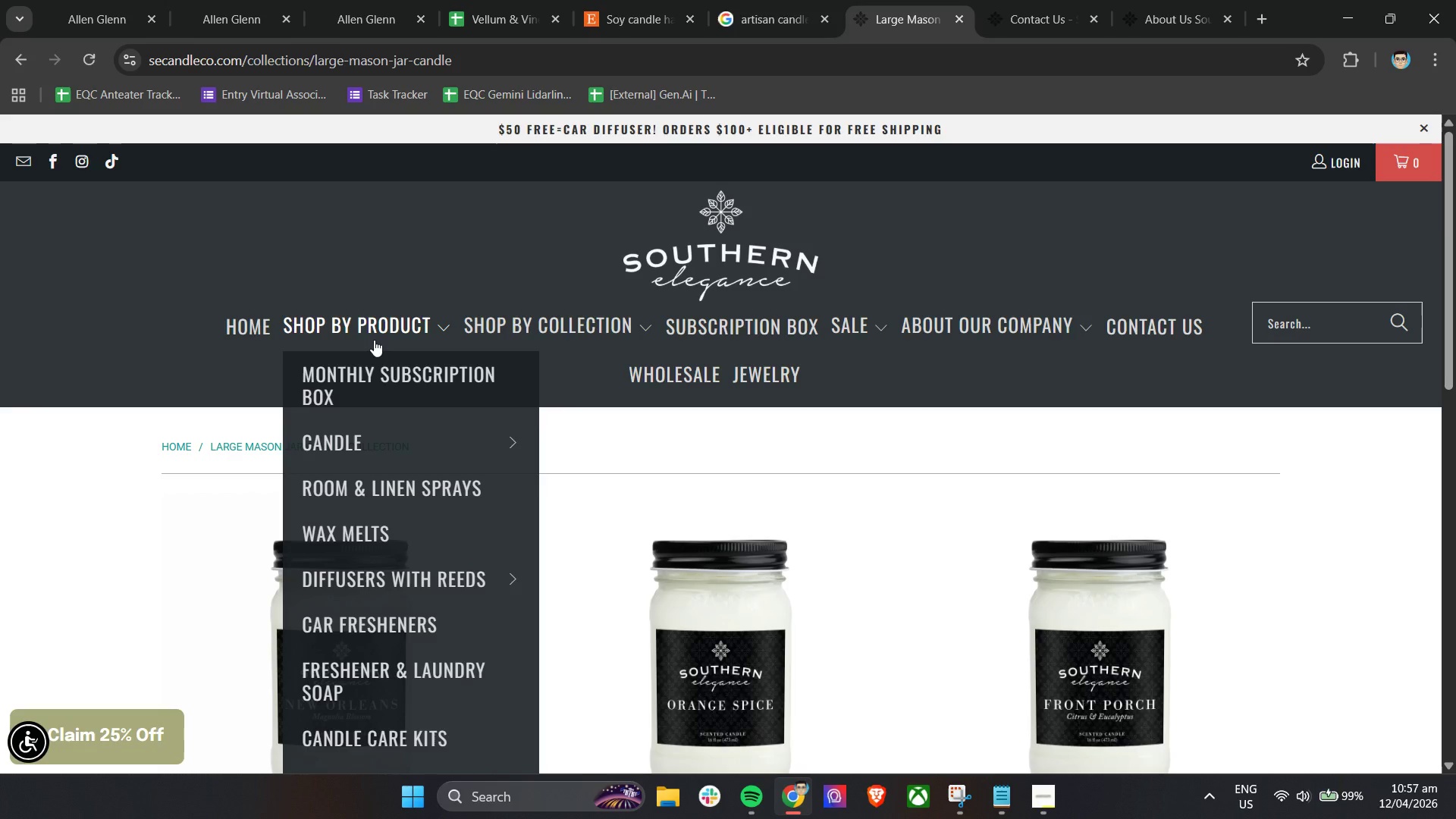 
right_click([85, 158])
 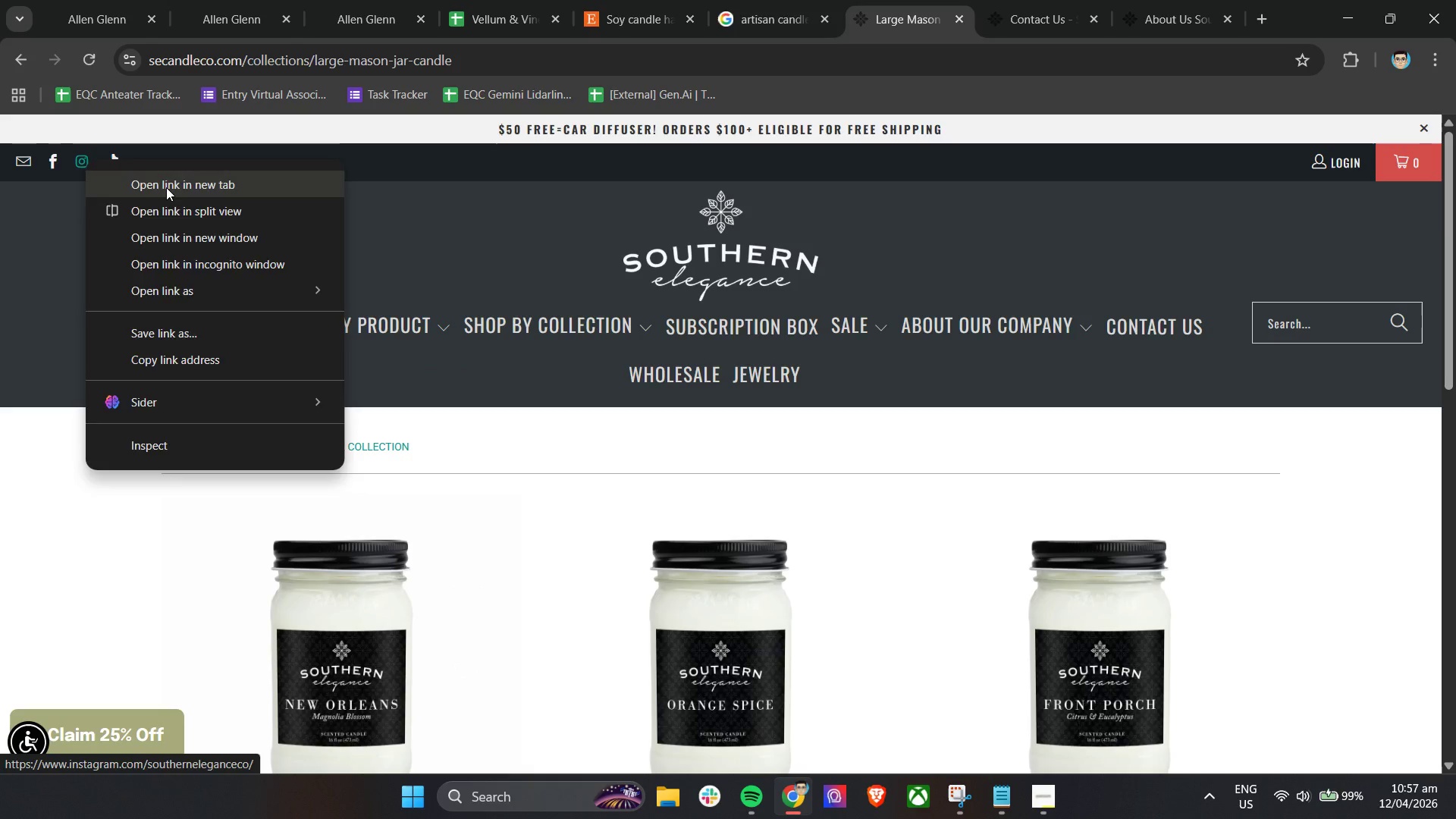 
left_click([166, 187])
 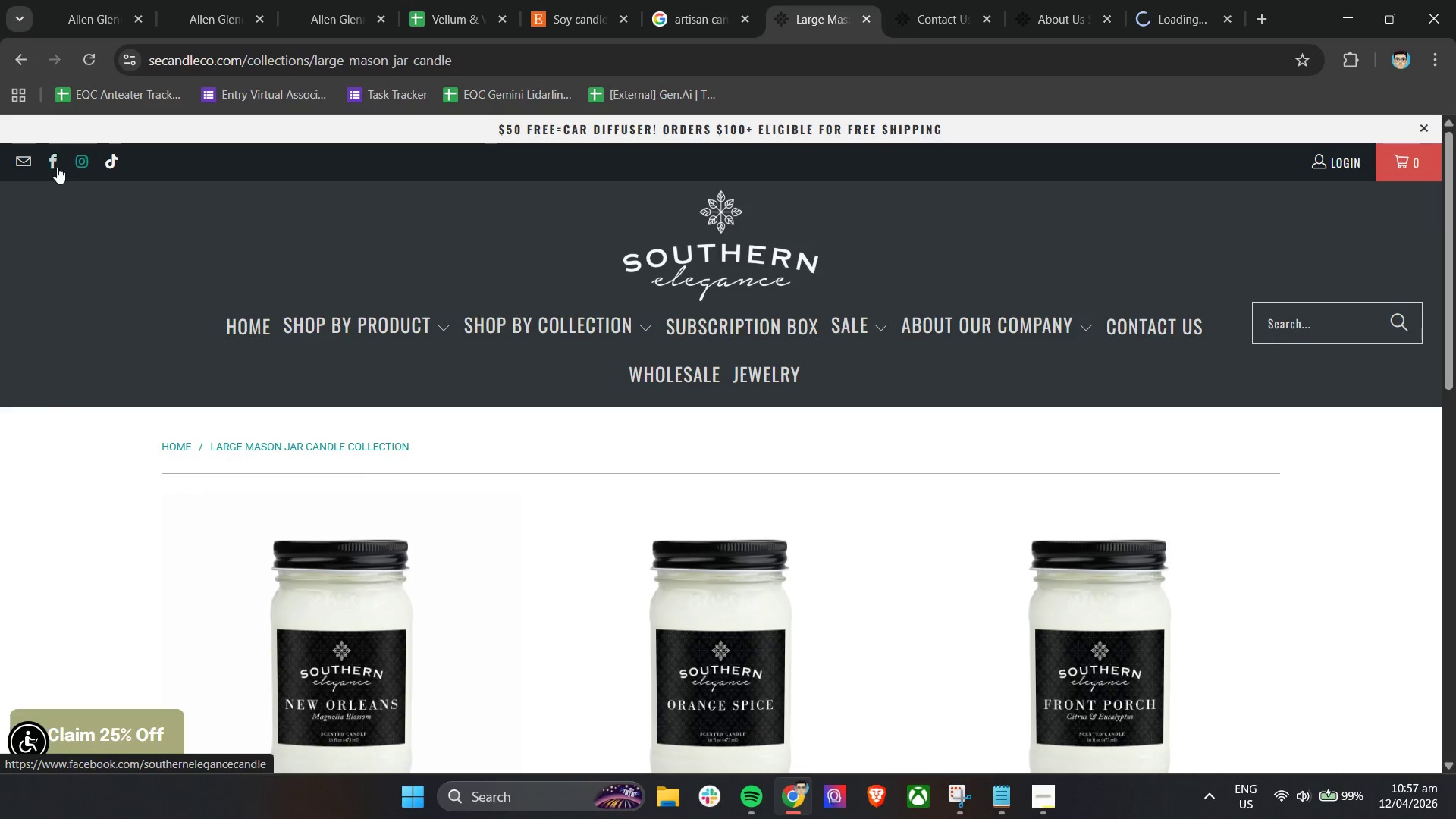 
right_click([56, 167])
 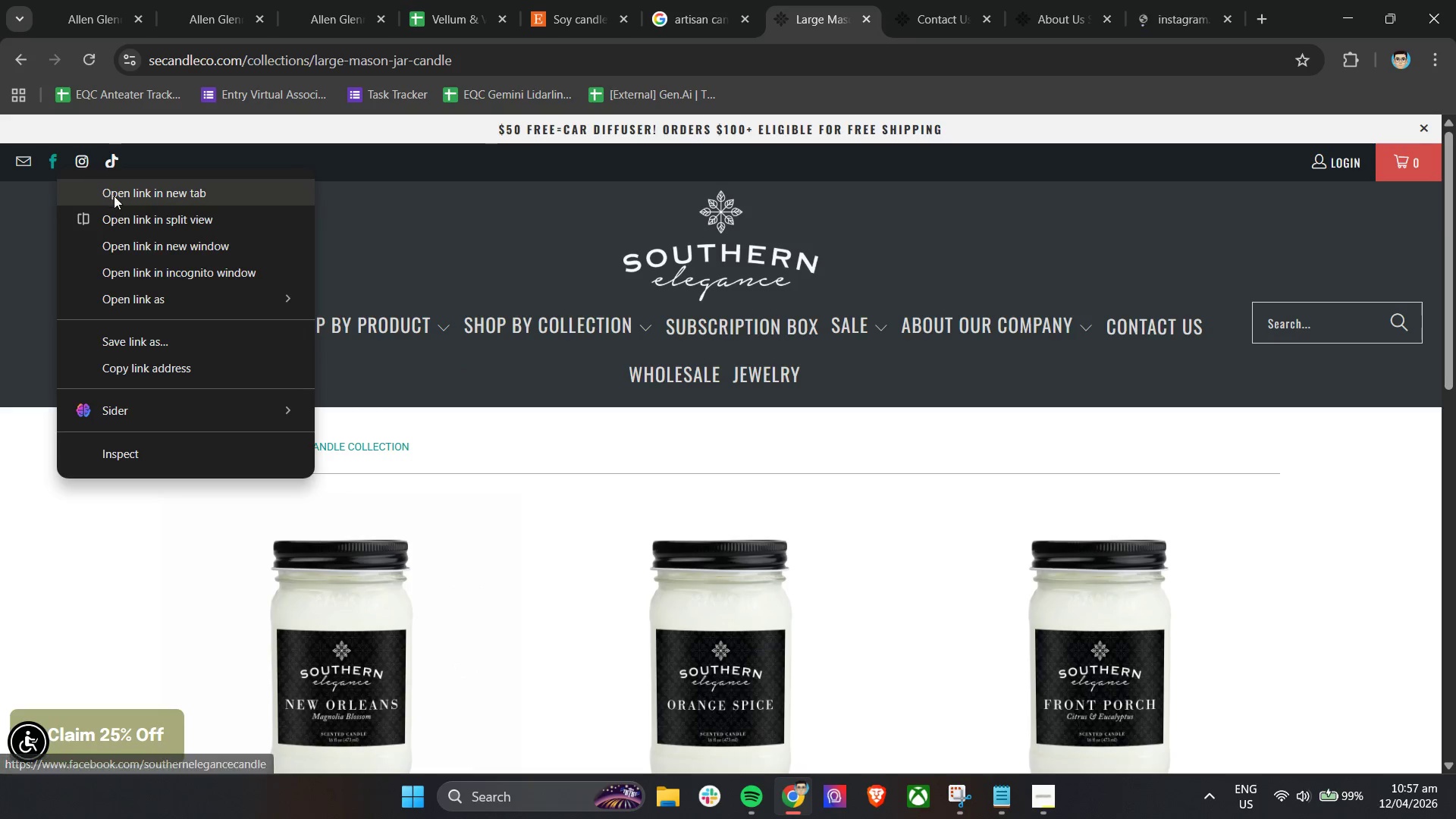 
left_click([115, 196])
 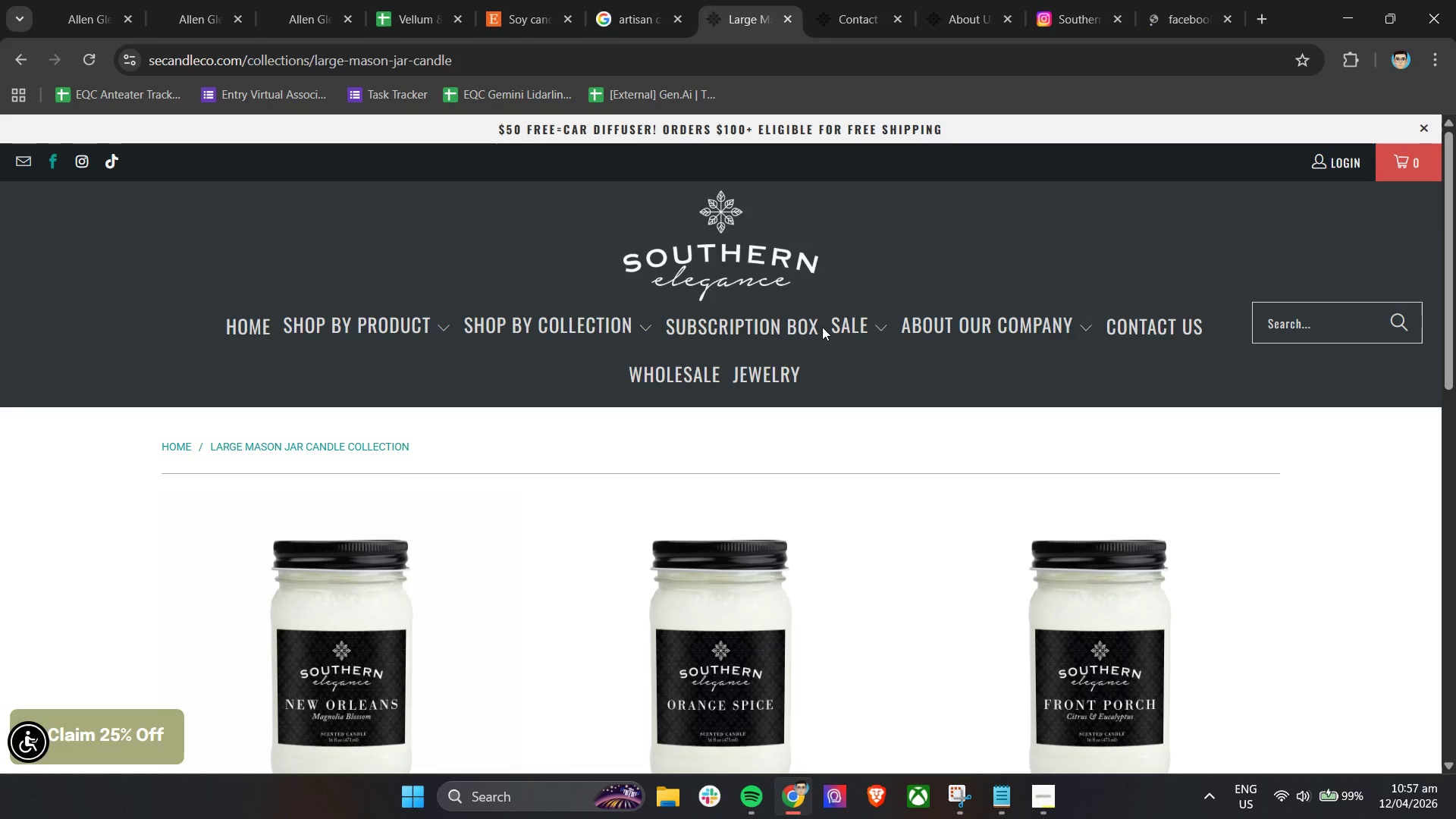 
scroll: coordinate [822, 327], scroll_direction: down, amount: 2.0
 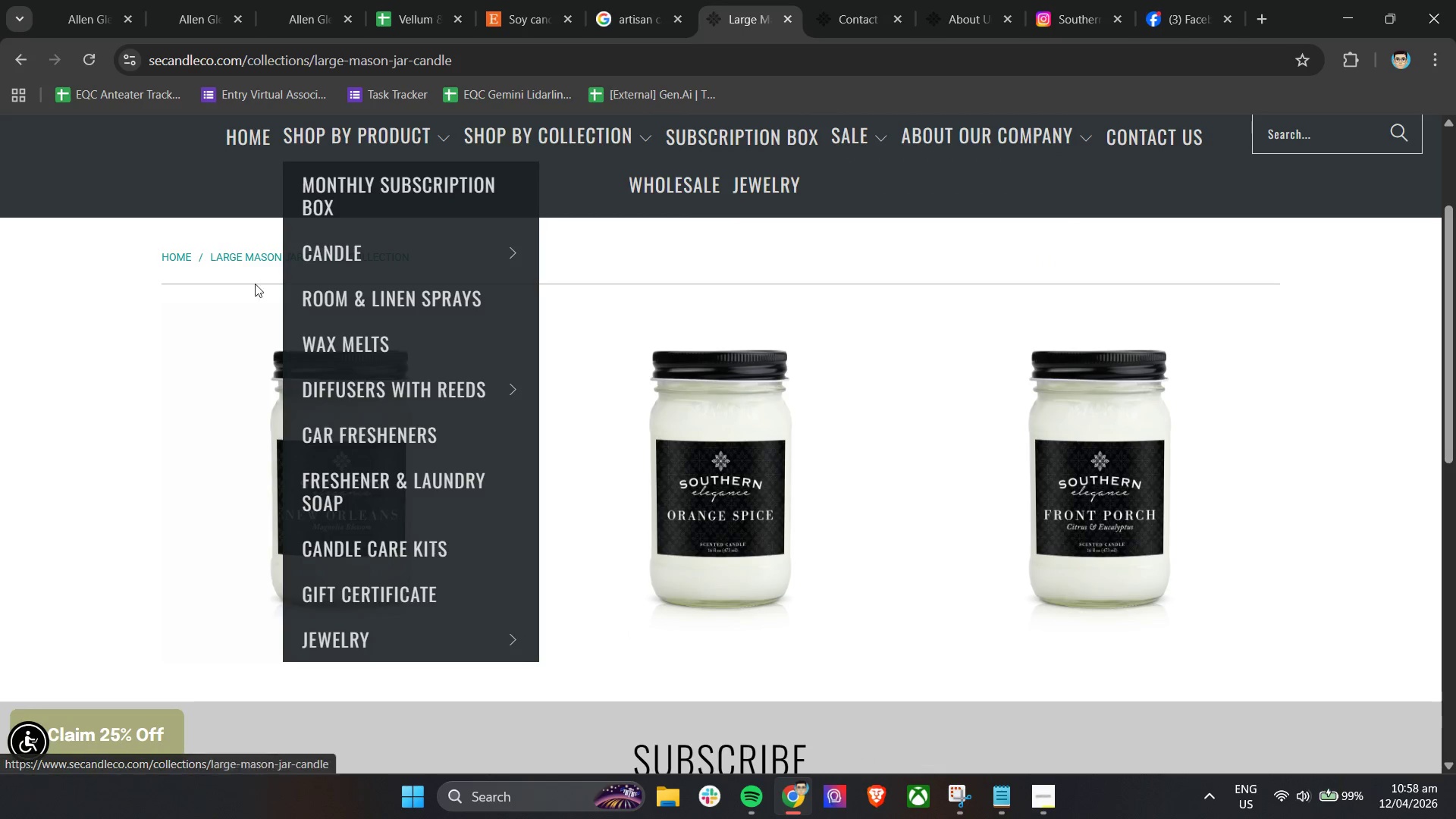 
scroll: coordinate [232, 320], scroll_direction: up, amount: 4.0
 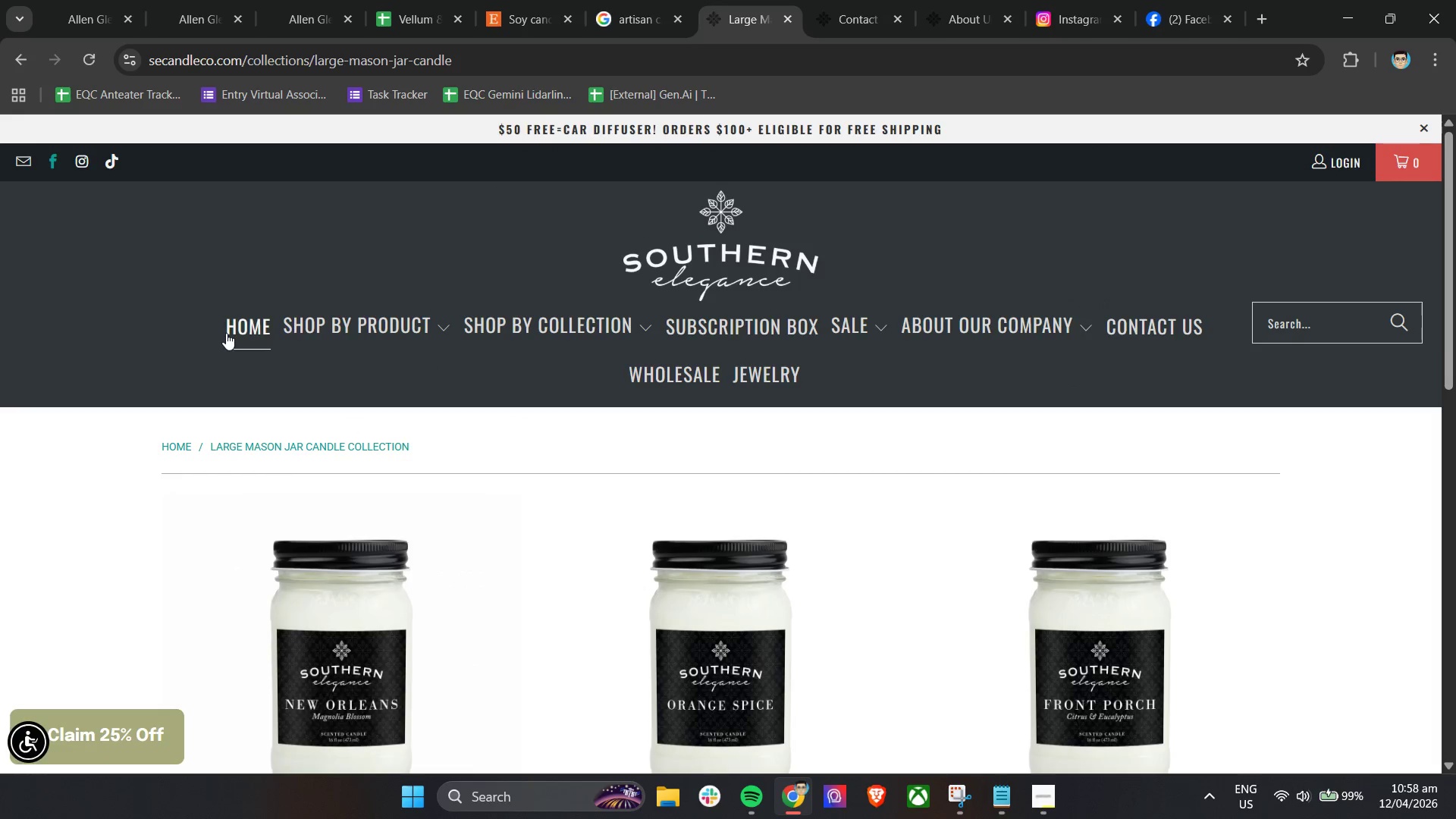 
left_click([240, 334])
 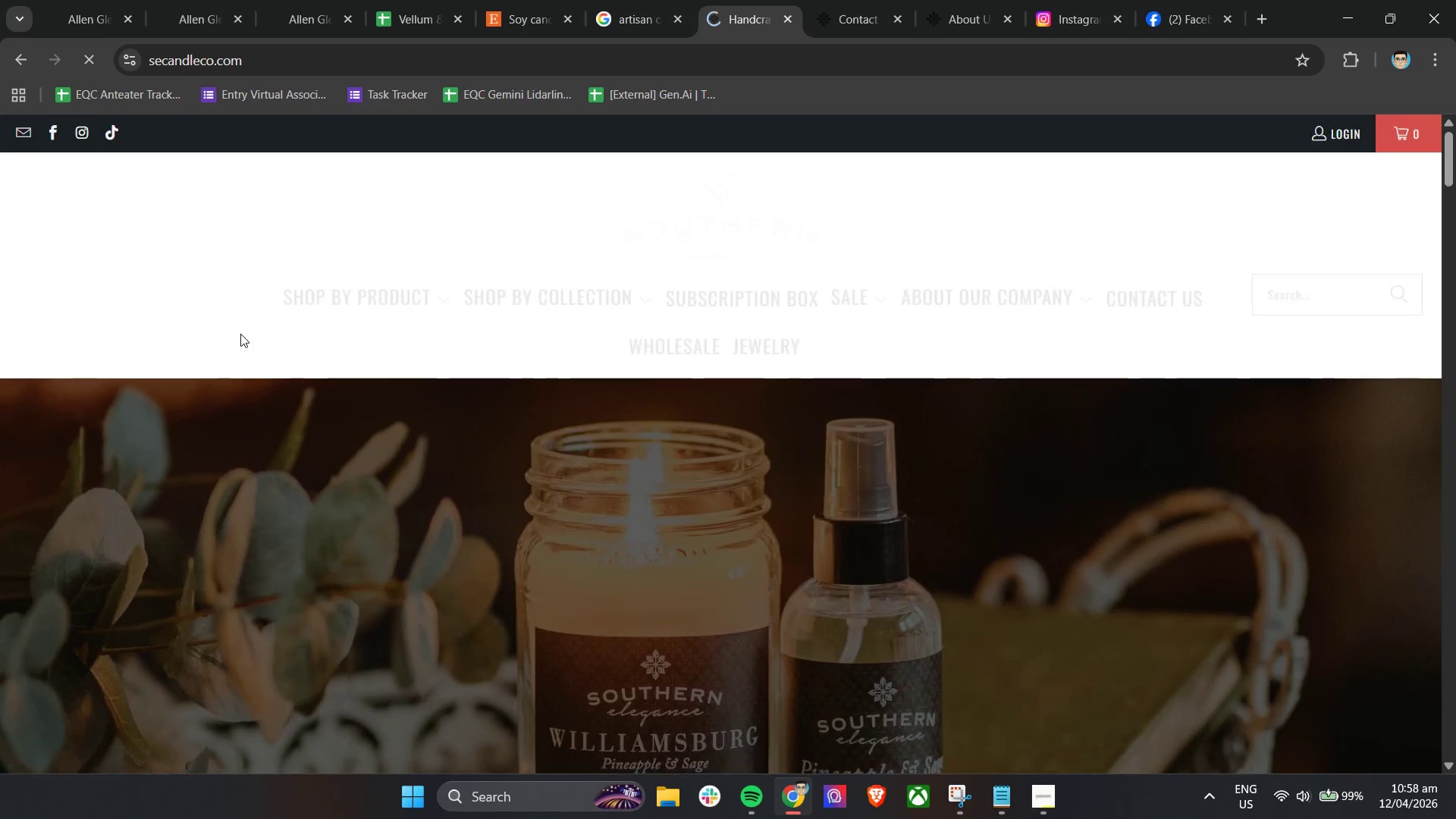 
scroll: coordinate [240, 334], scroll_direction: down, amount: 14.0
 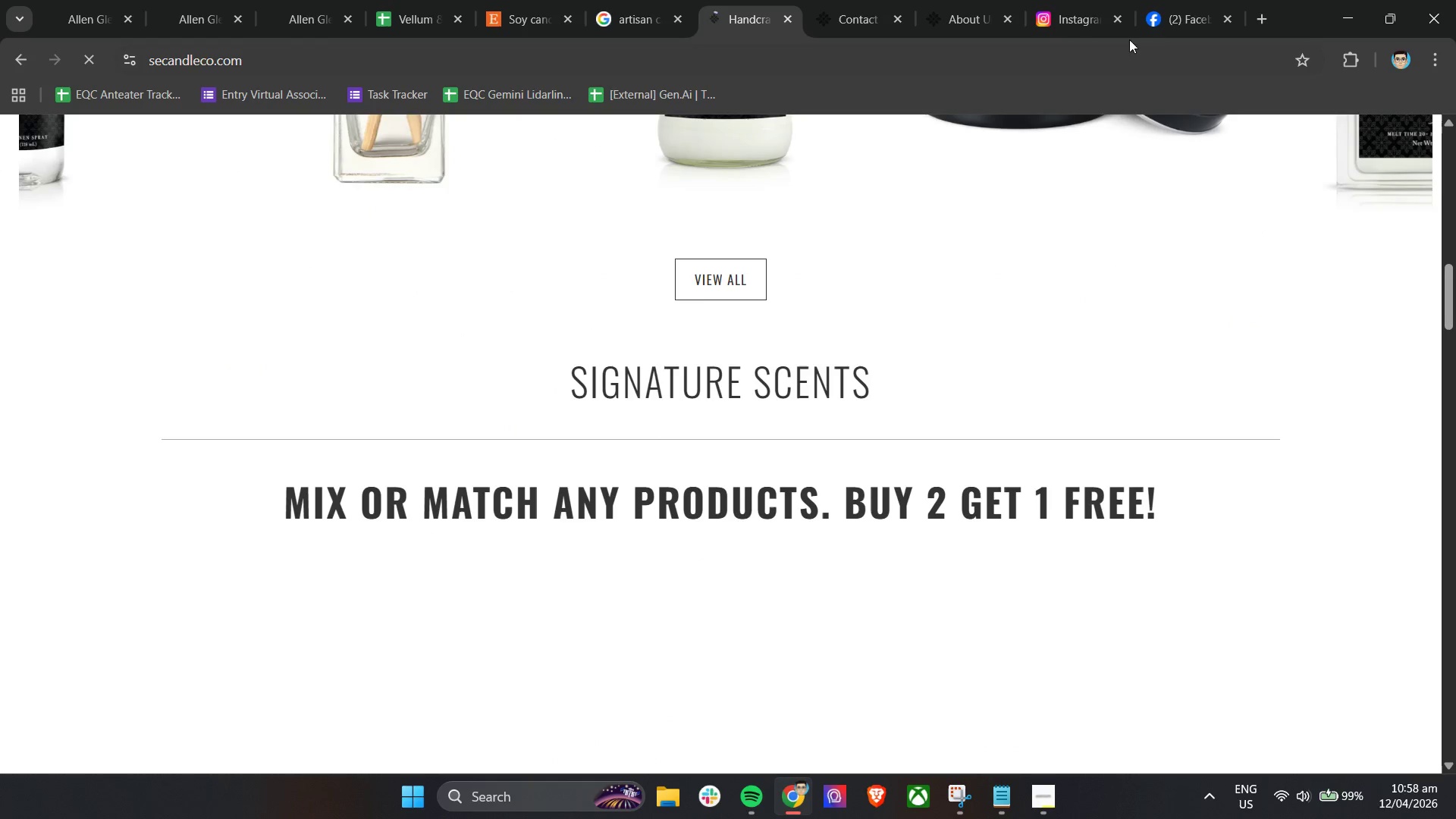 
left_click([1079, 0])
 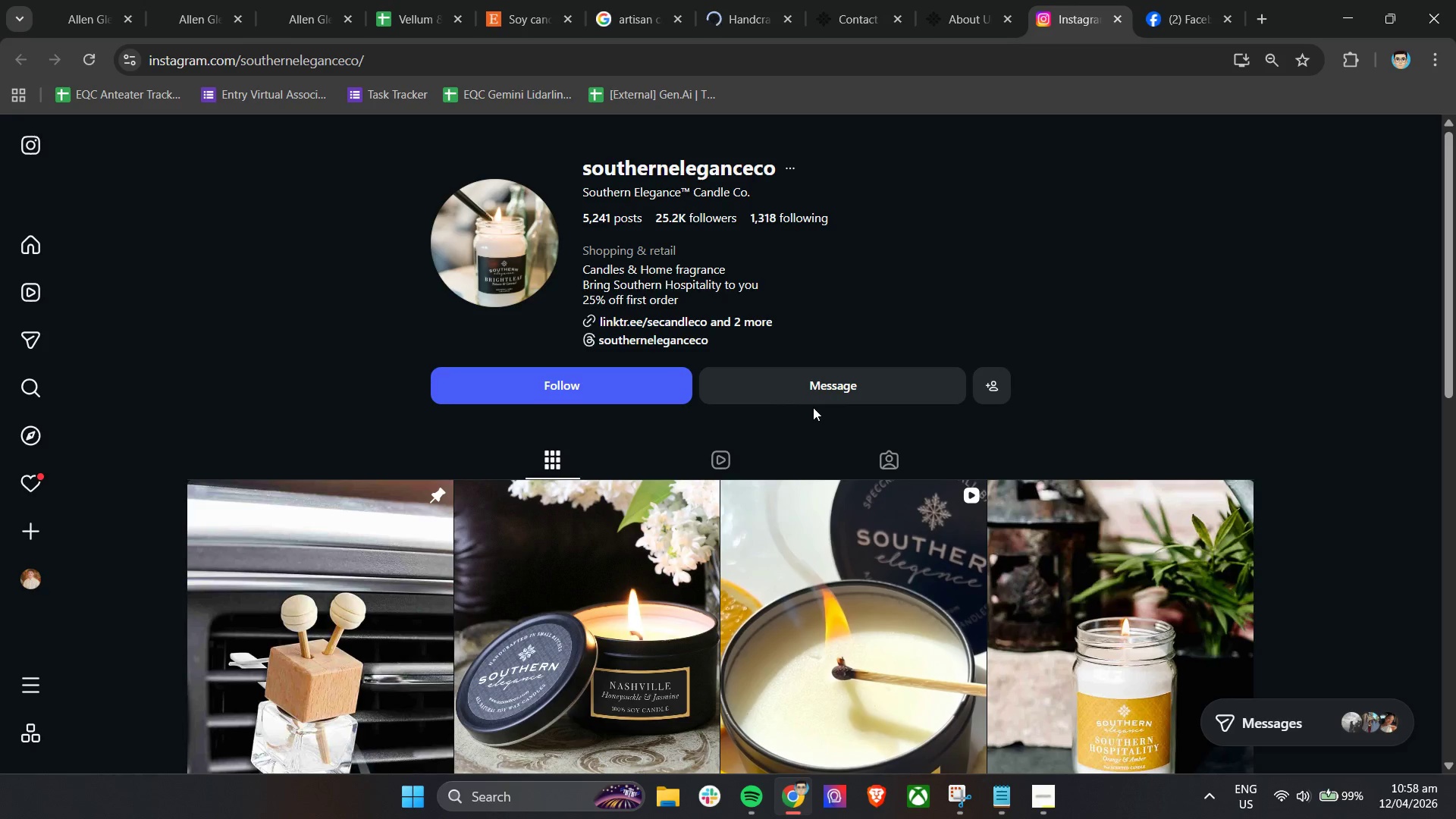 
scroll: coordinate [813, 407], scroll_direction: up, amount: 1.0
 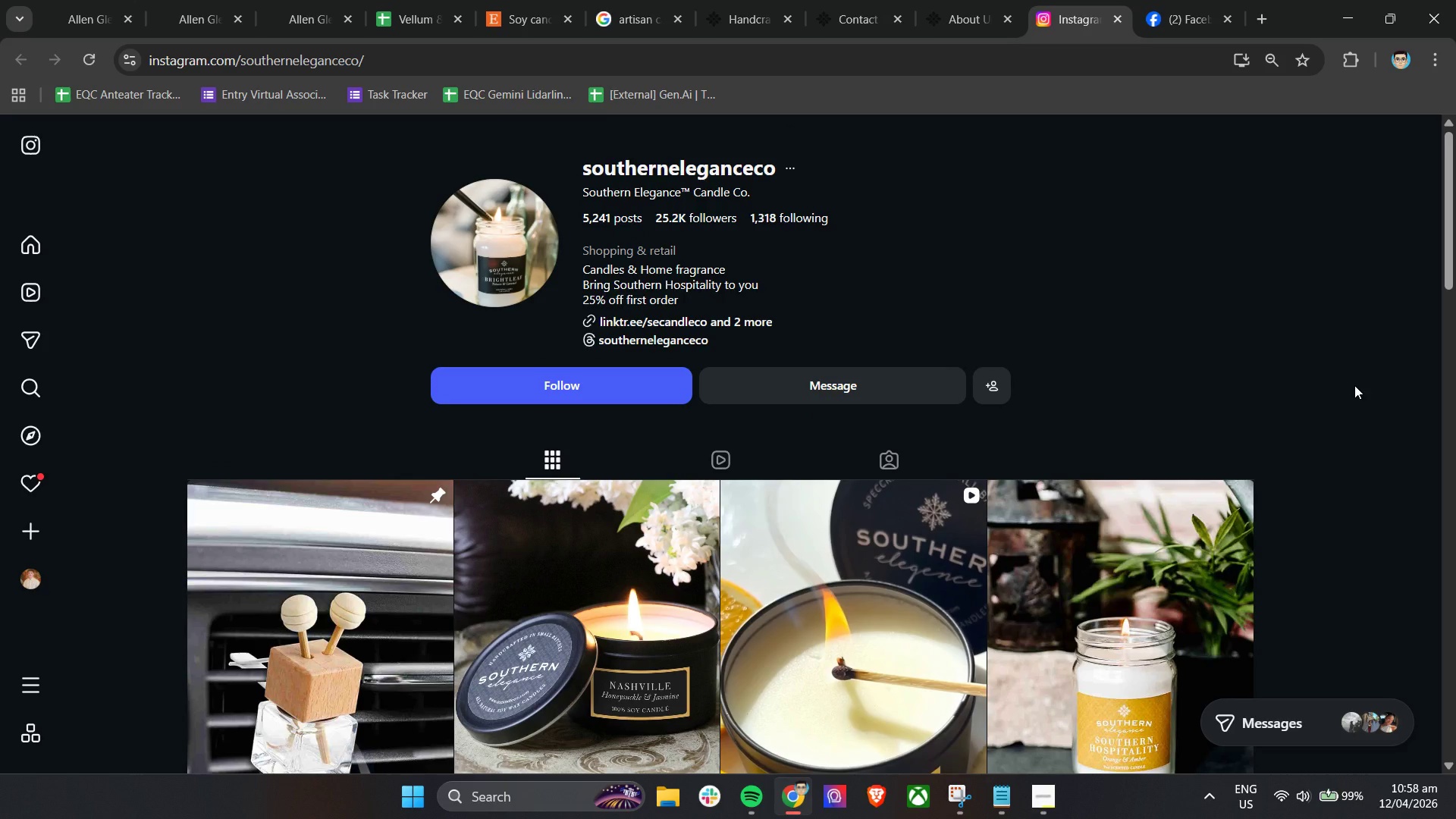 
wait(17.93)
 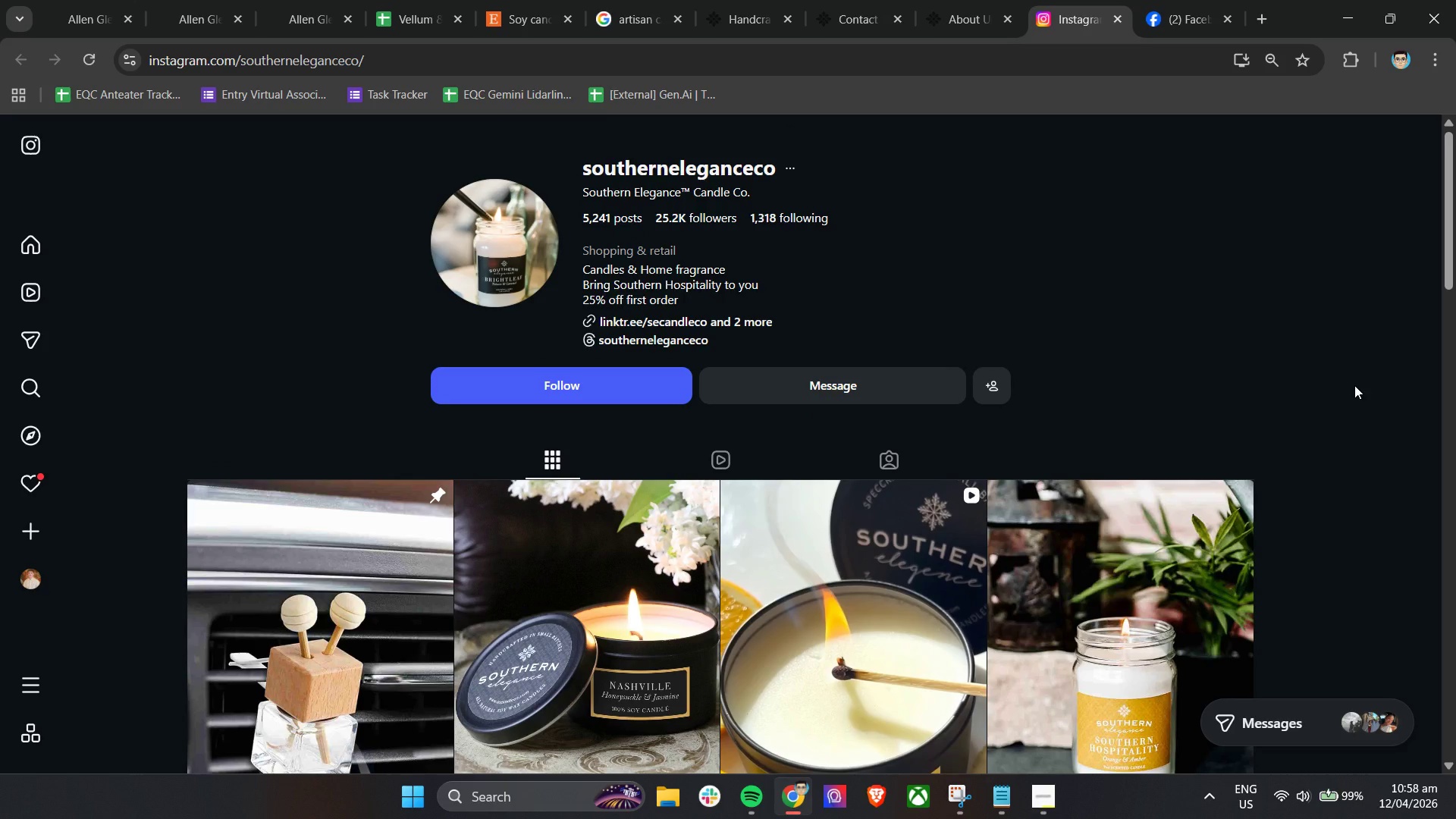 
scroll: coordinate [1354, 385], scroll_direction: down, amount: 8.0
 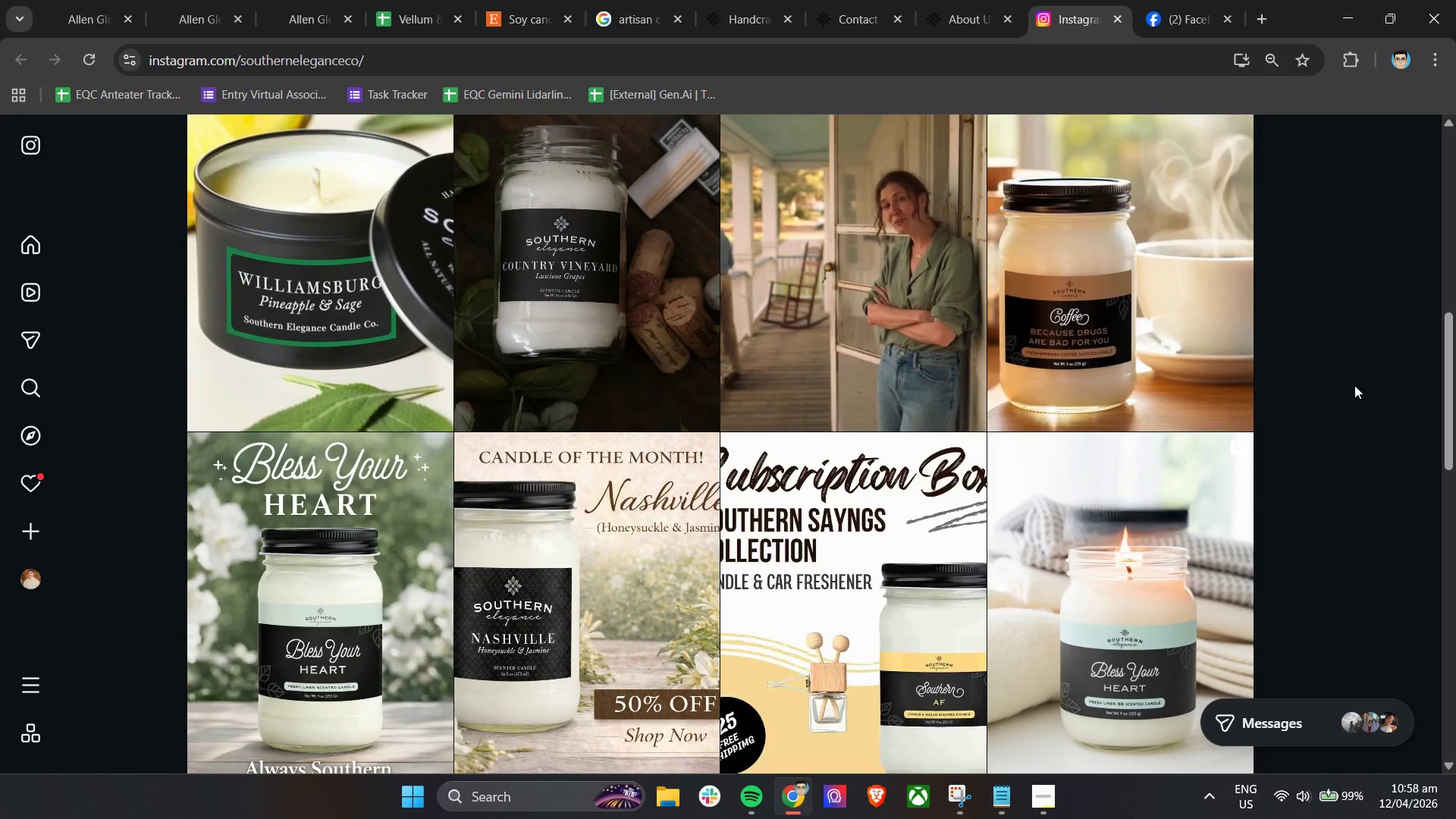 
wait(6.07)
 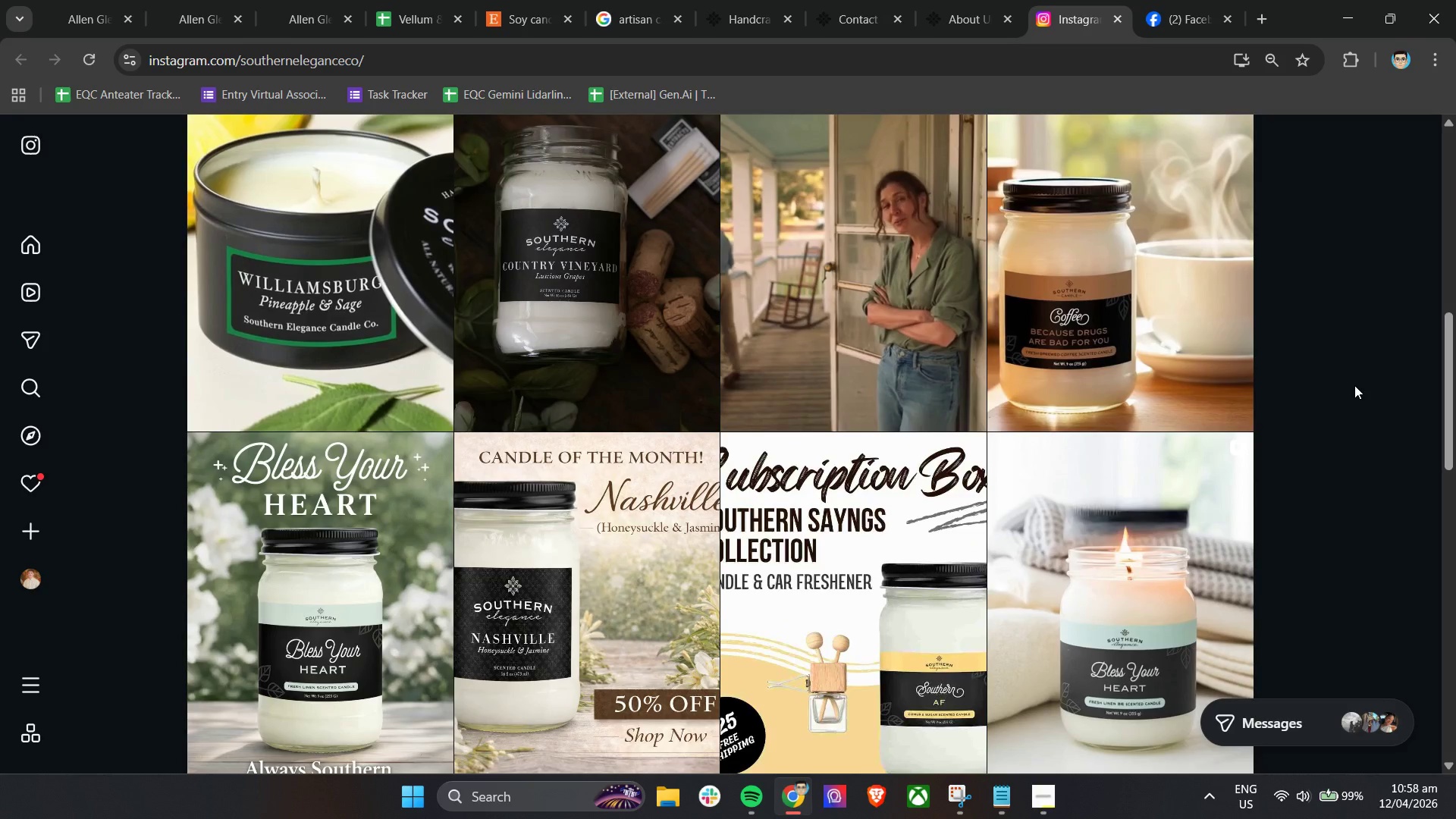 
left_click([948, 0])
 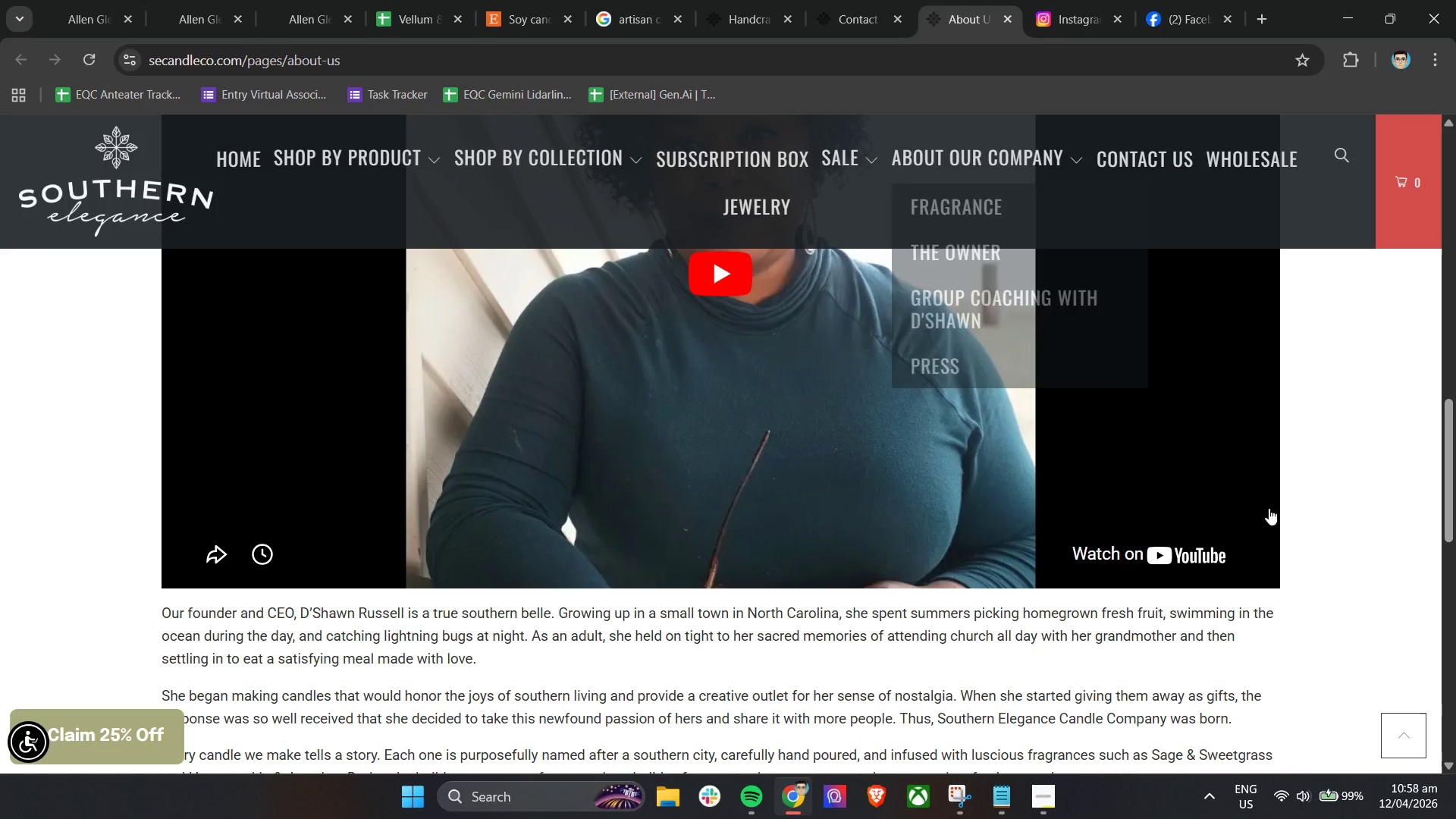 
scroll: coordinate [1333, 521], scroll_direction: down, amount: 2.0
 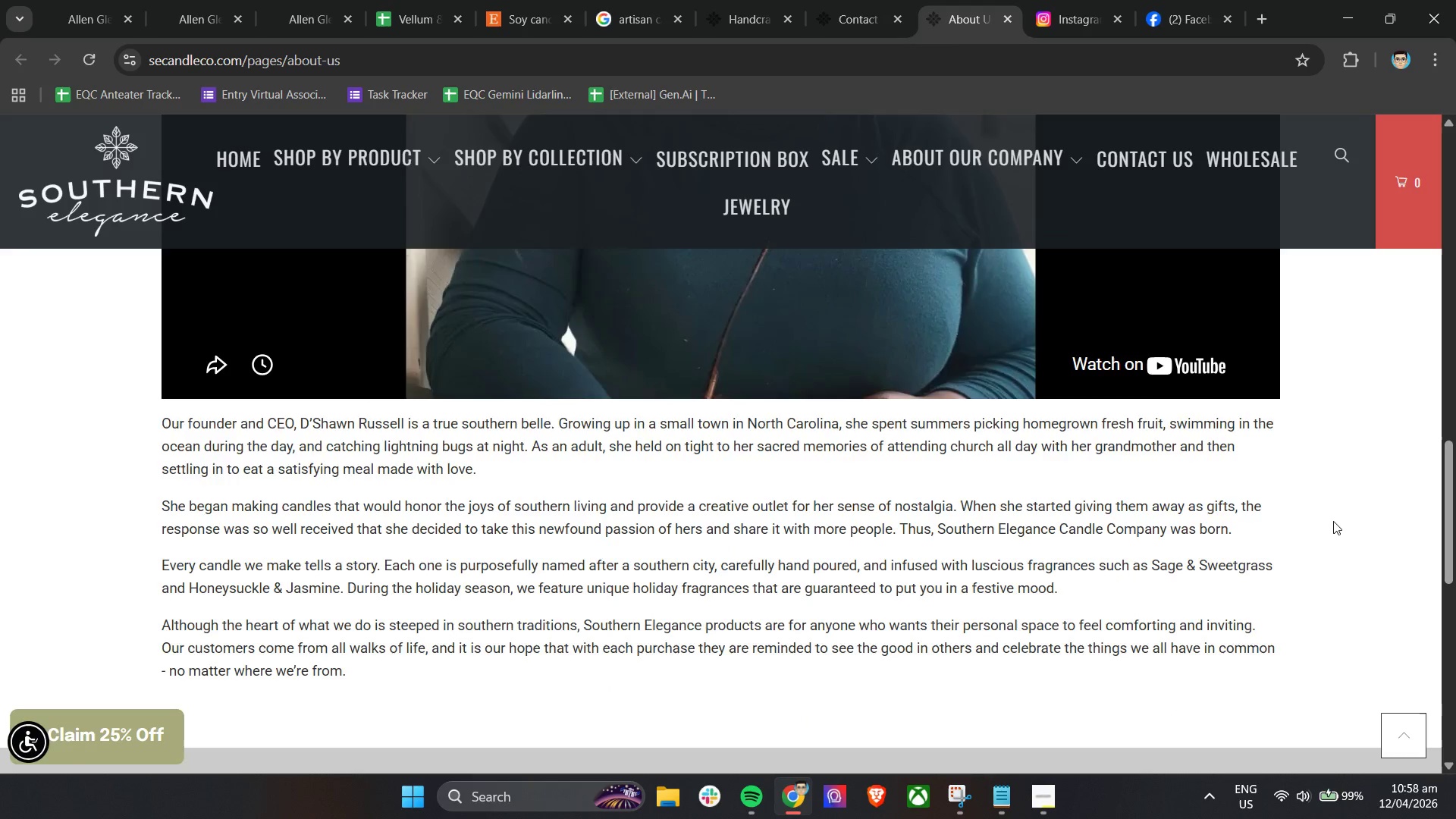 
scroll: coordinate [1333, 521], scroll_direction: up, amount: 12.0
 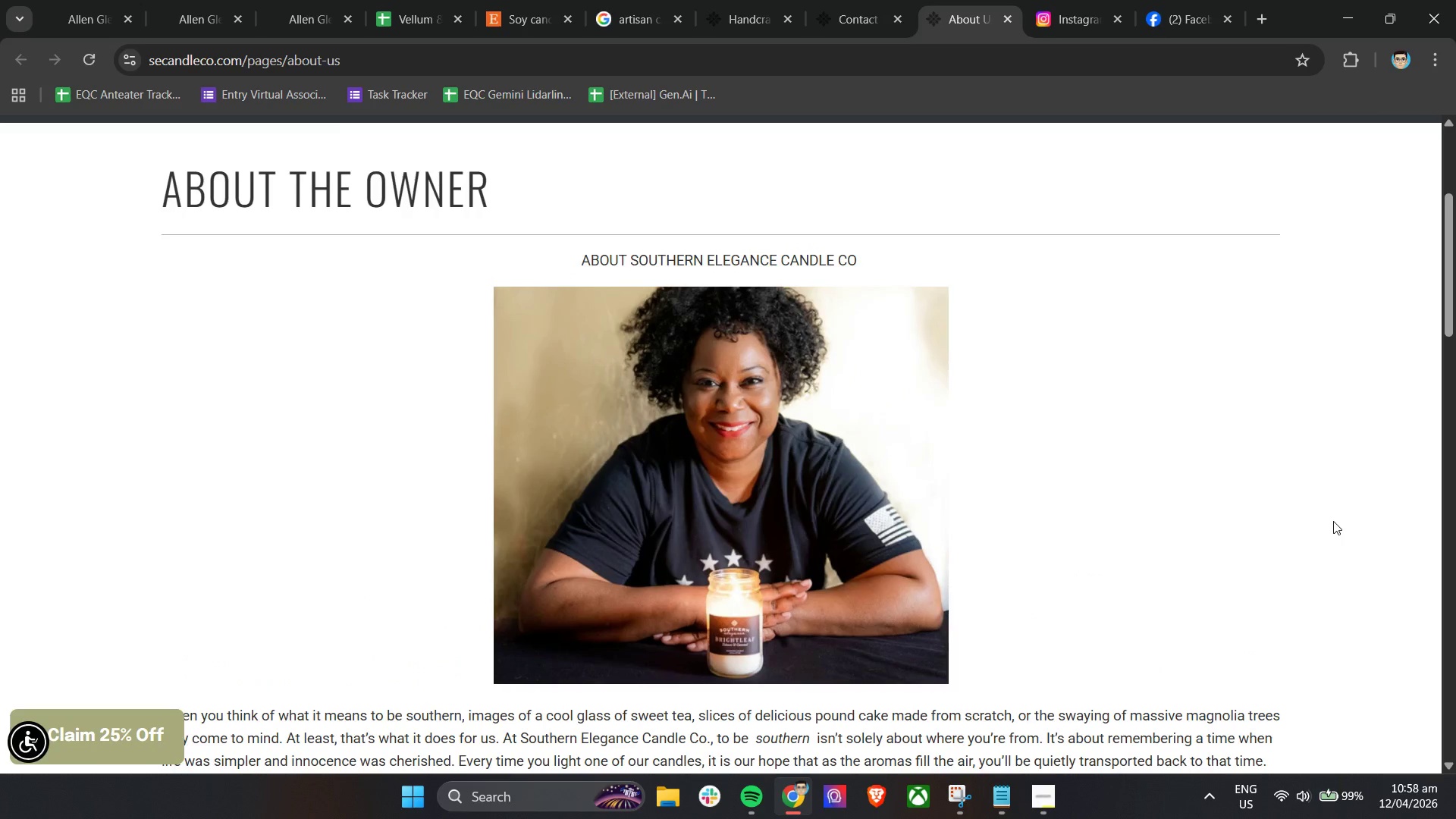 
scroll: coordinate [1333, 521], scroll_direction: down, amount: 2.0
 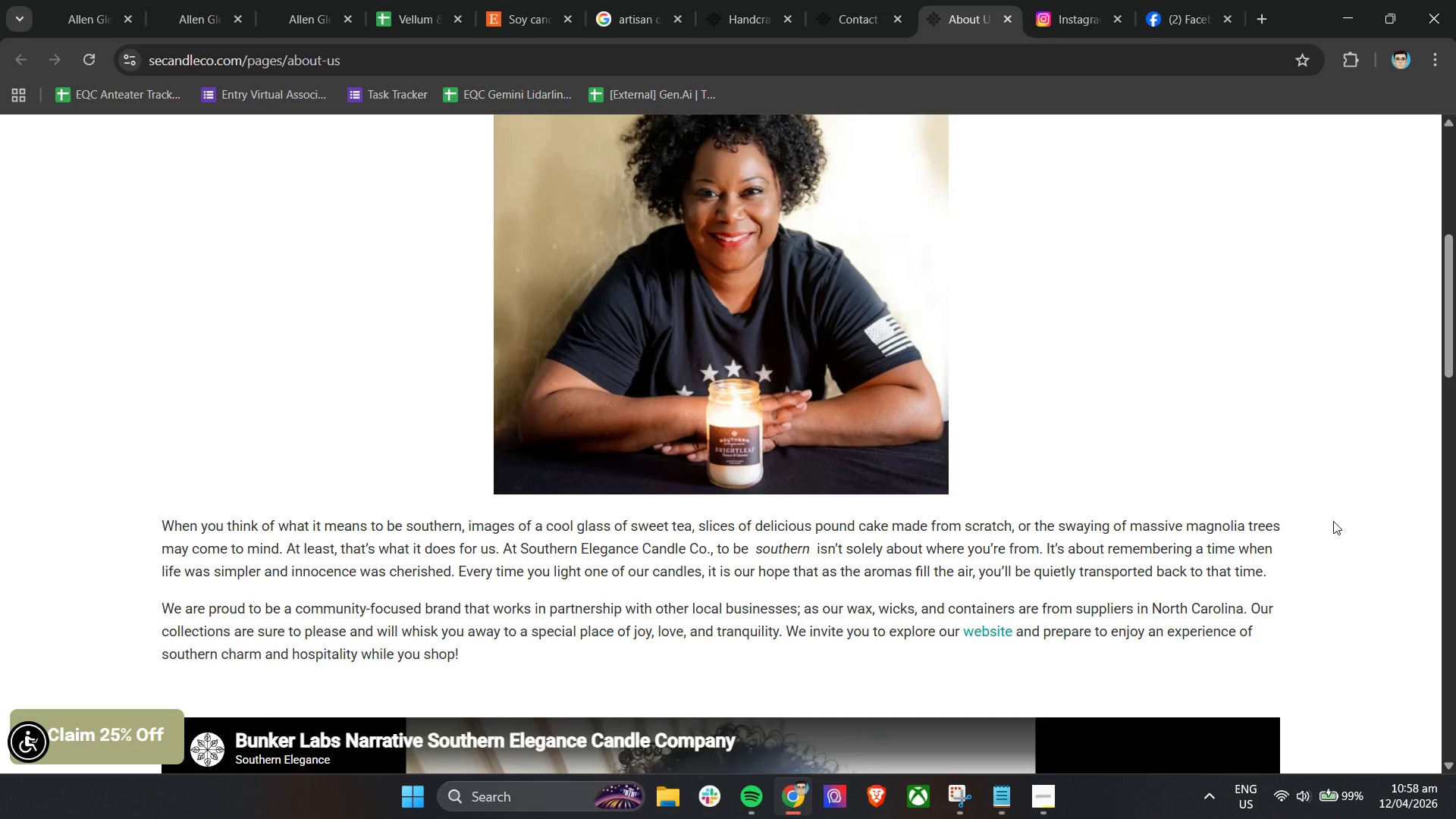 
wait(10.15)
 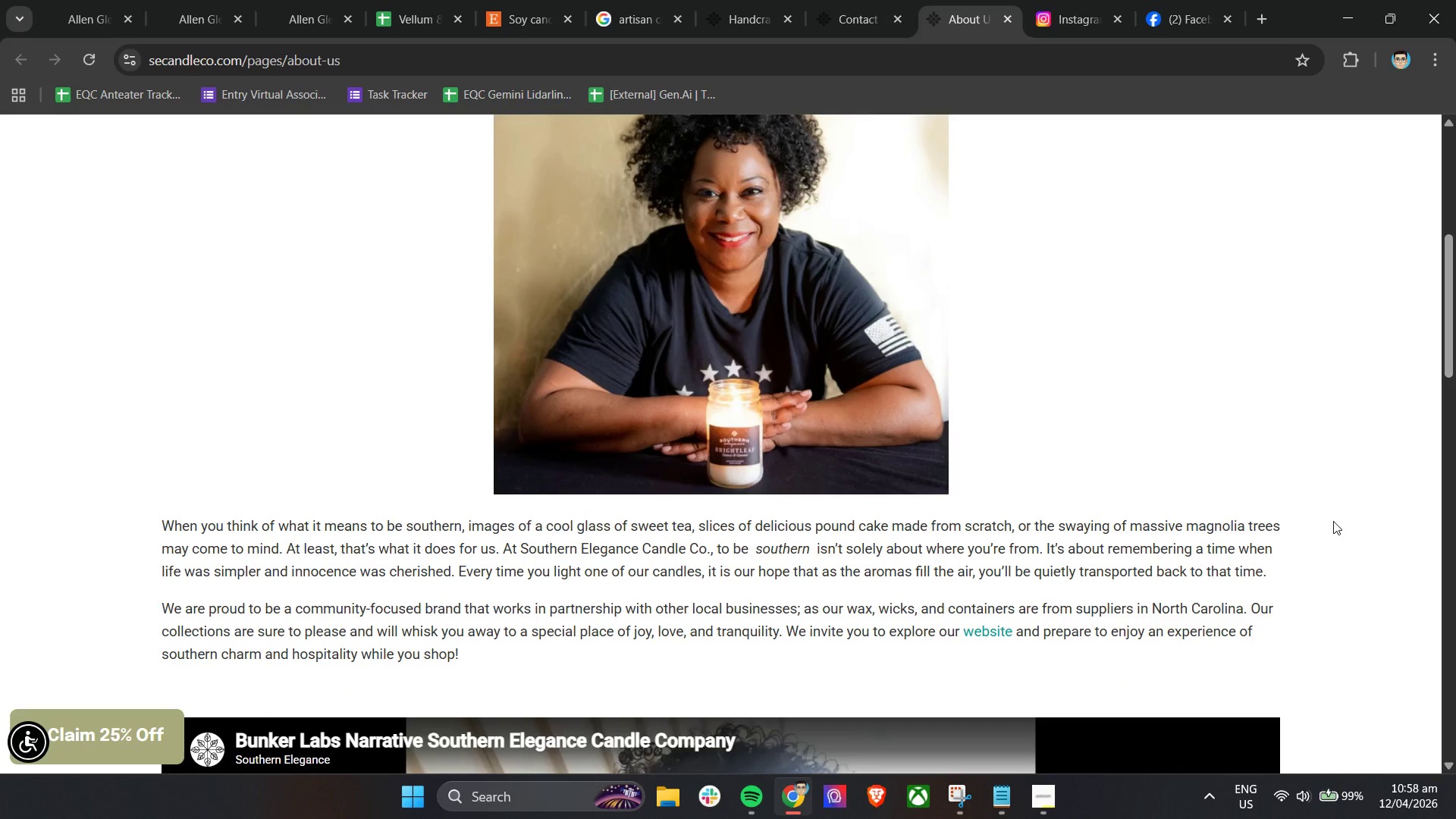 
scroll: coordinate [1333, 521], scroll_direction: down, amount: 18.0
 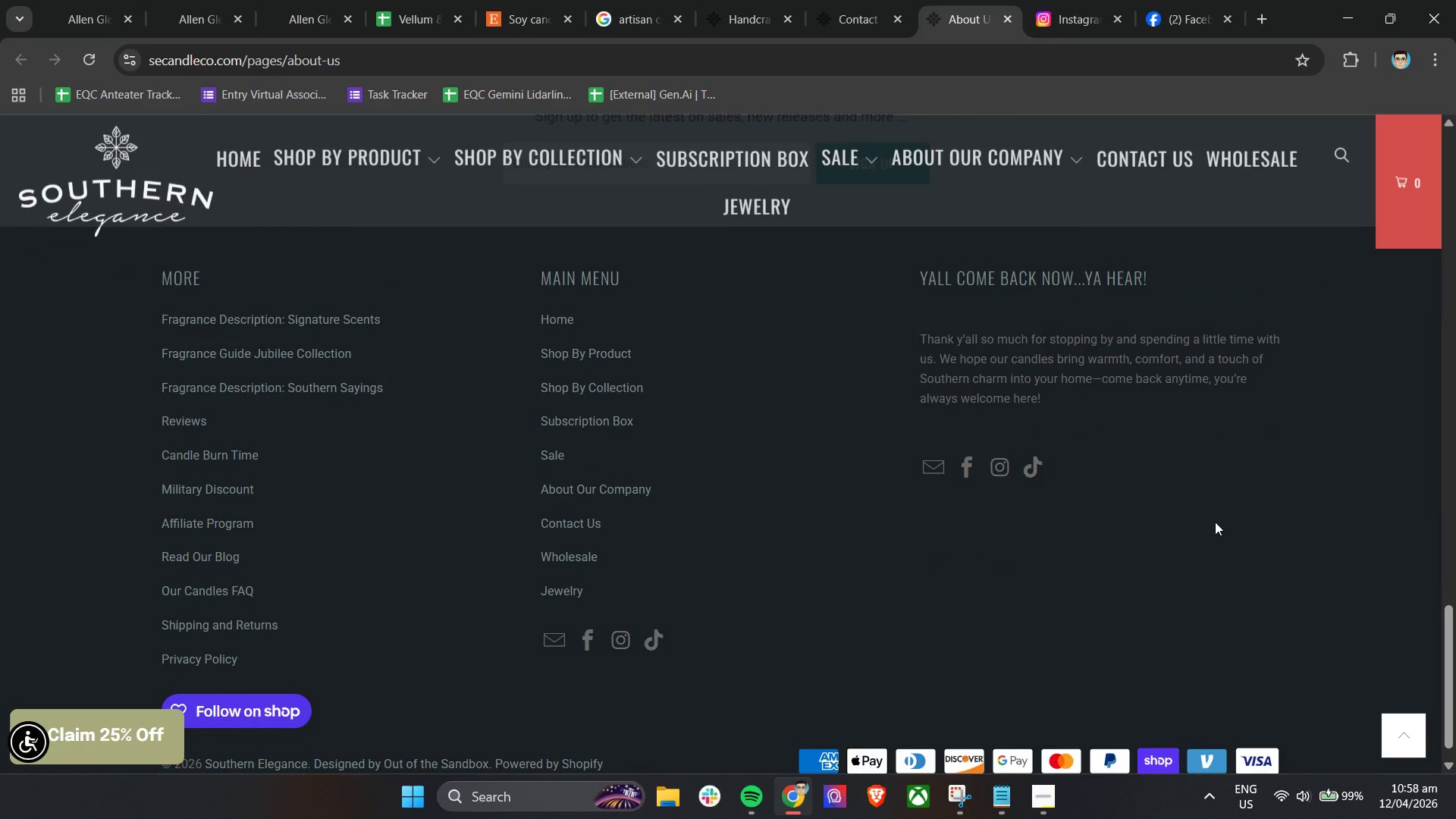 
scroll: coordinate [1215, 522], scroll_direction: up, amount: 2.0
 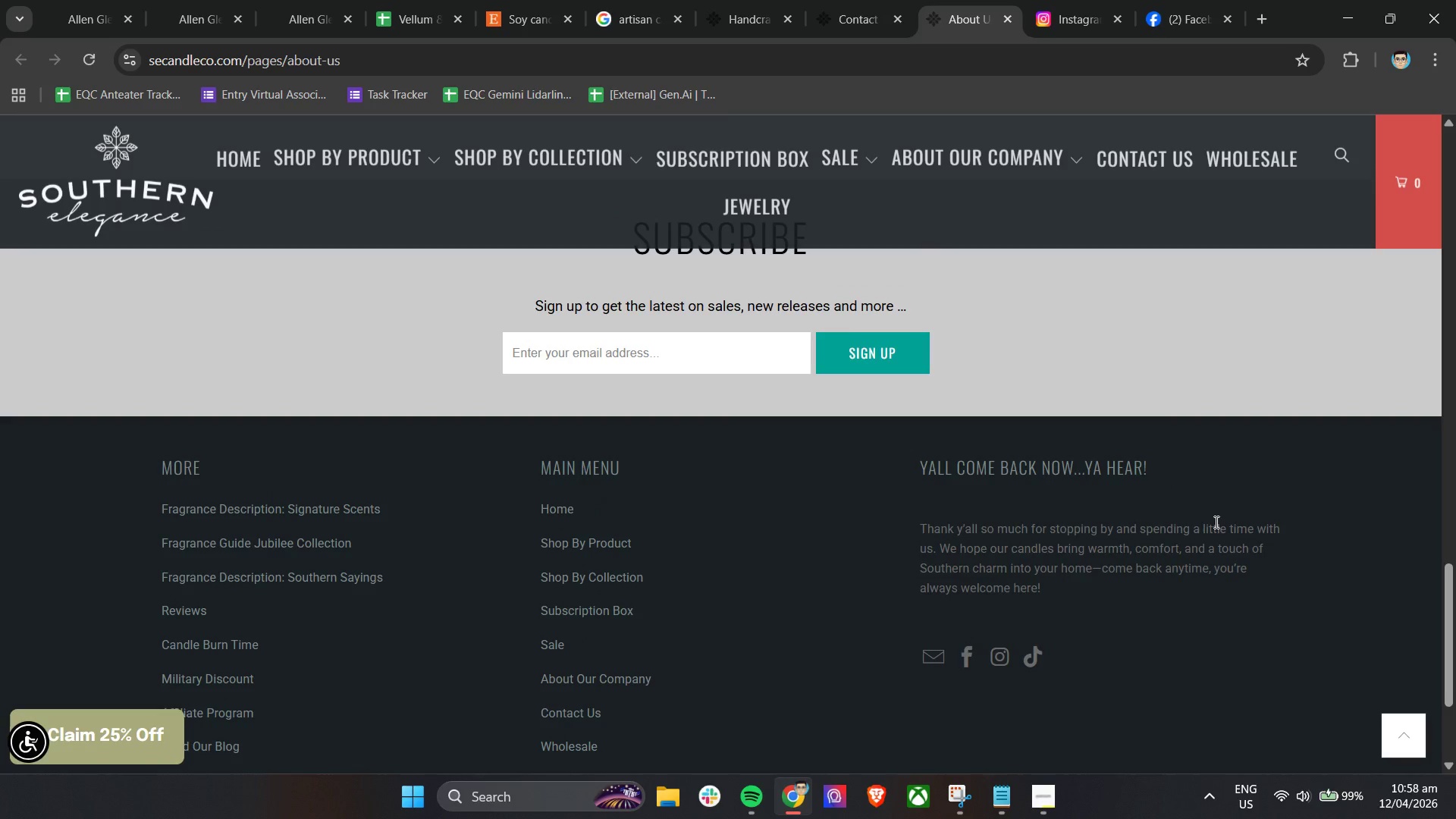 
scroll: coordinate [1215, 522], scroll_direction: down, amount: 3.0
 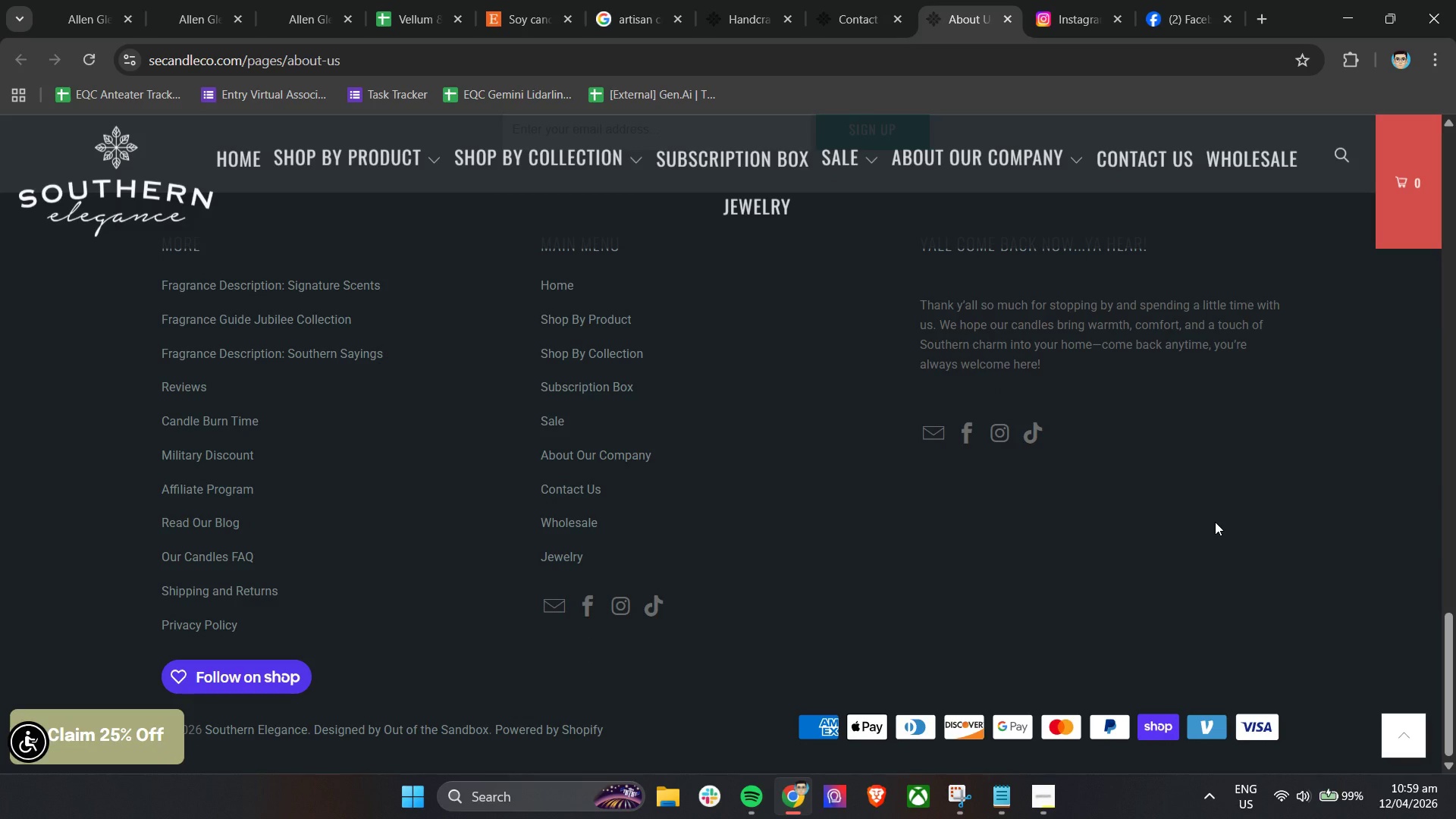 
wait(31.42)
 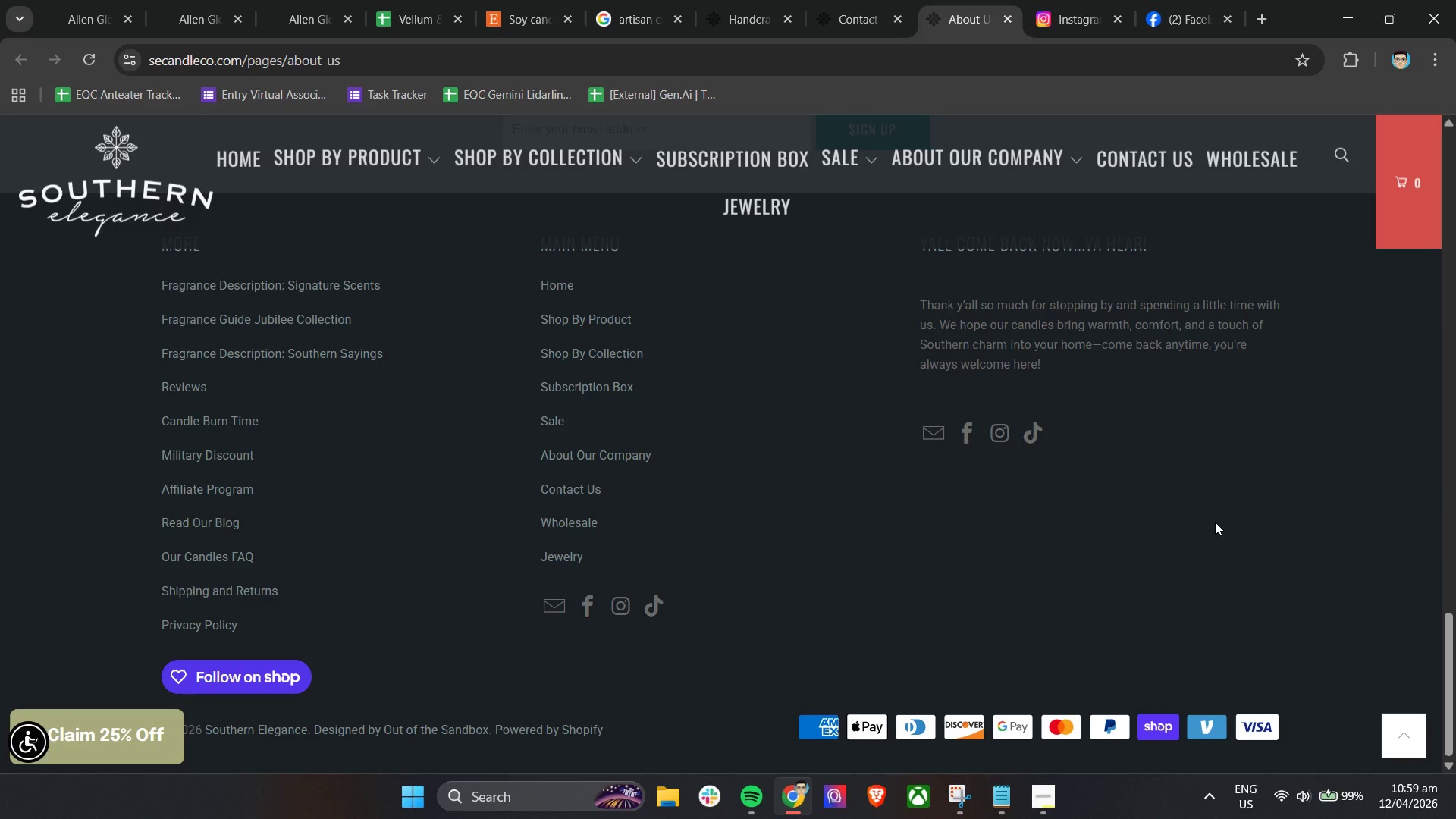 
scroll: coordinate [557, 494], scroll_direction: up, amount: 8.0
 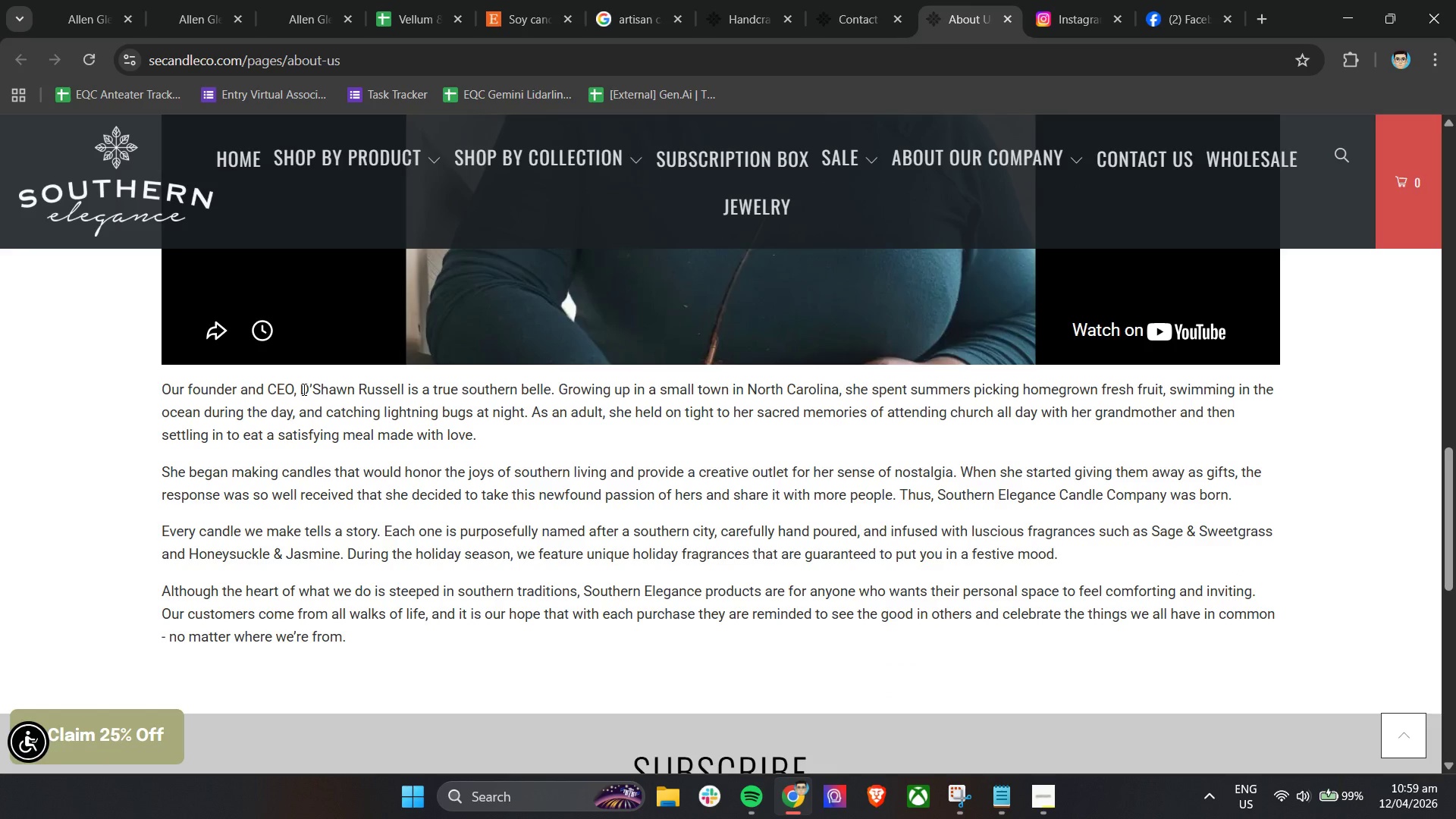 
left_click_drag(start_coordinate=[300, 388], to_coordinate=[401, 391])
 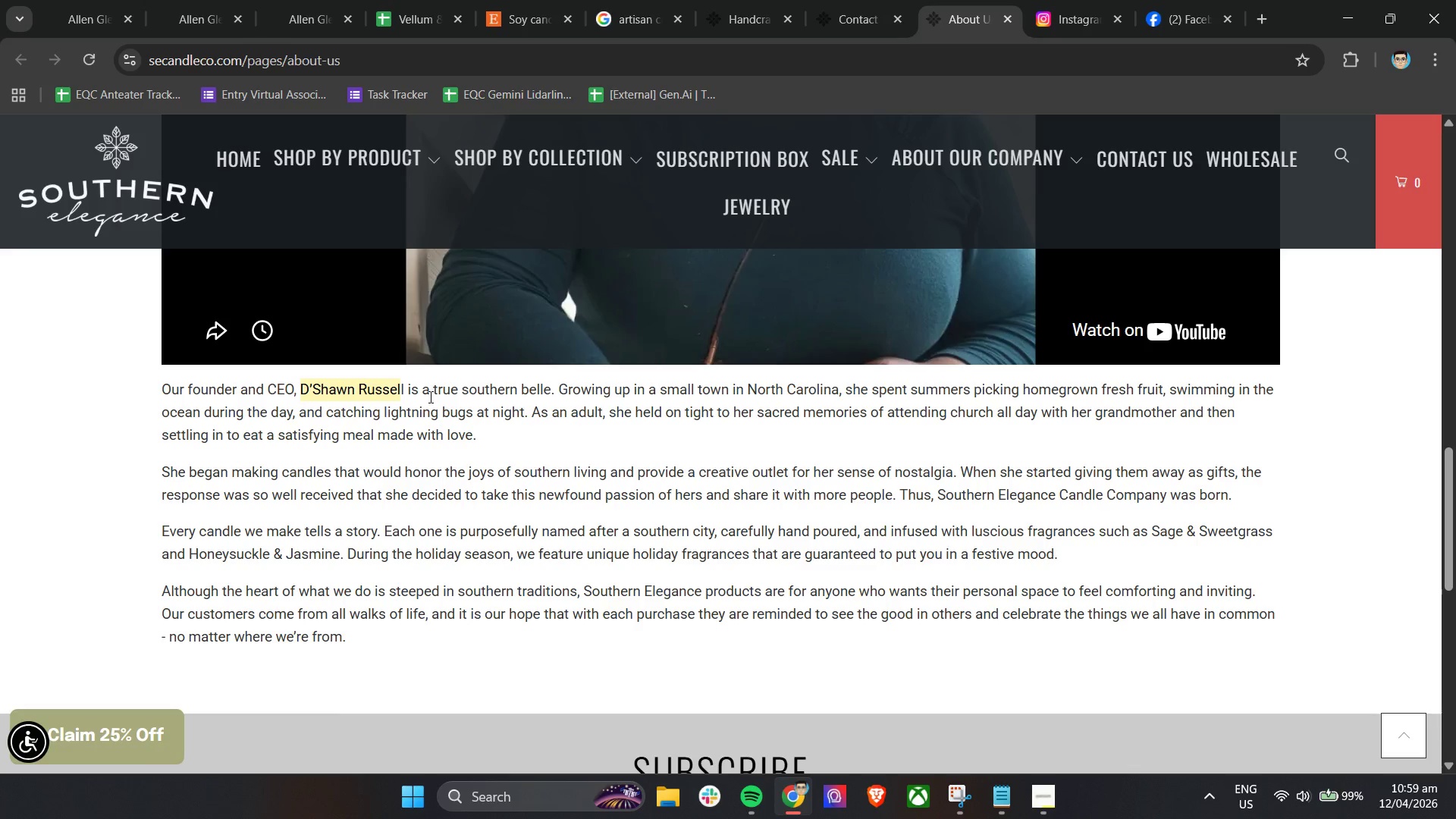 
left_click([429, 397])
 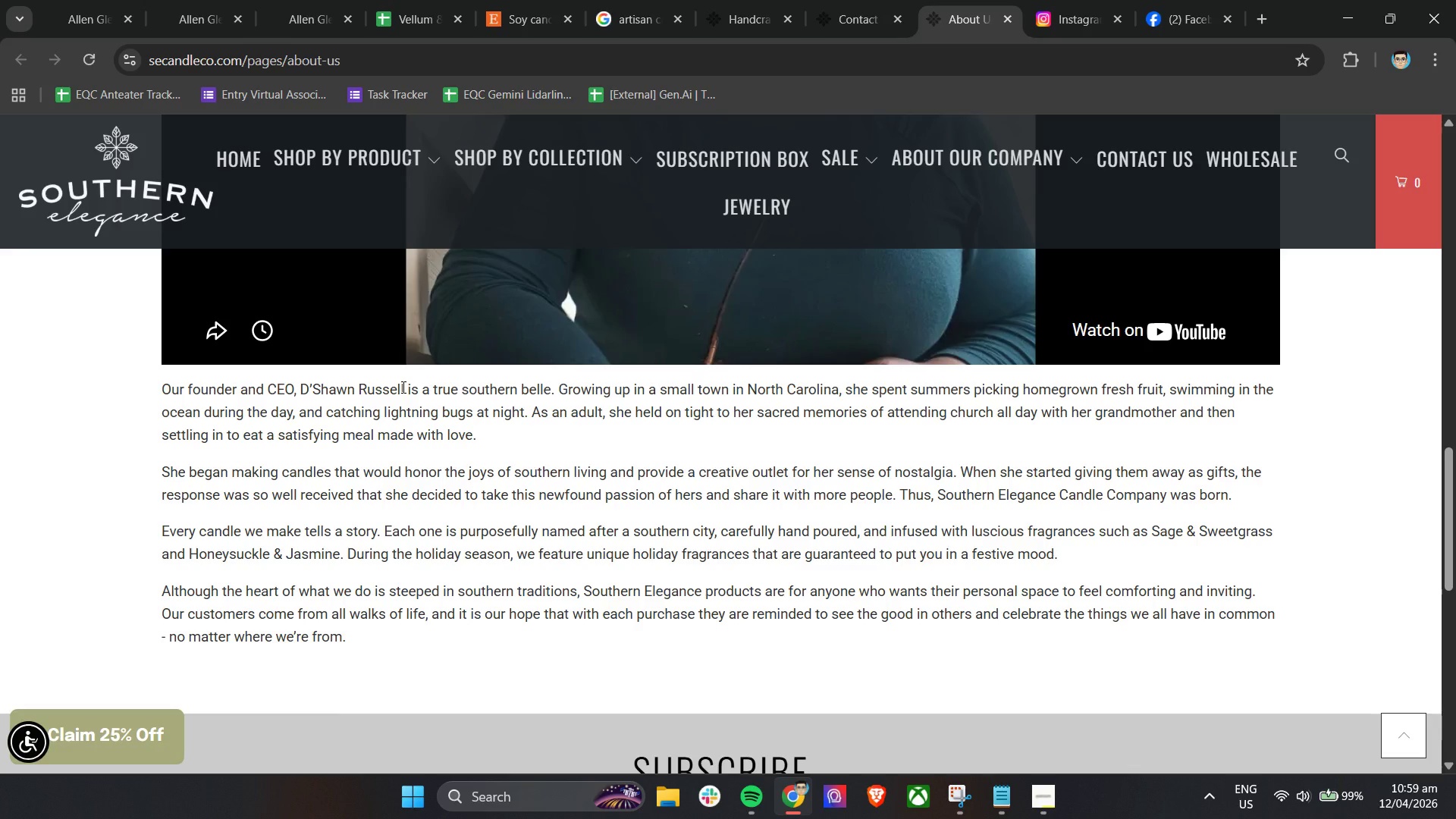 
left_click_drag(start_coordinate=[402, 387], to_coordinate=[366, 388])
 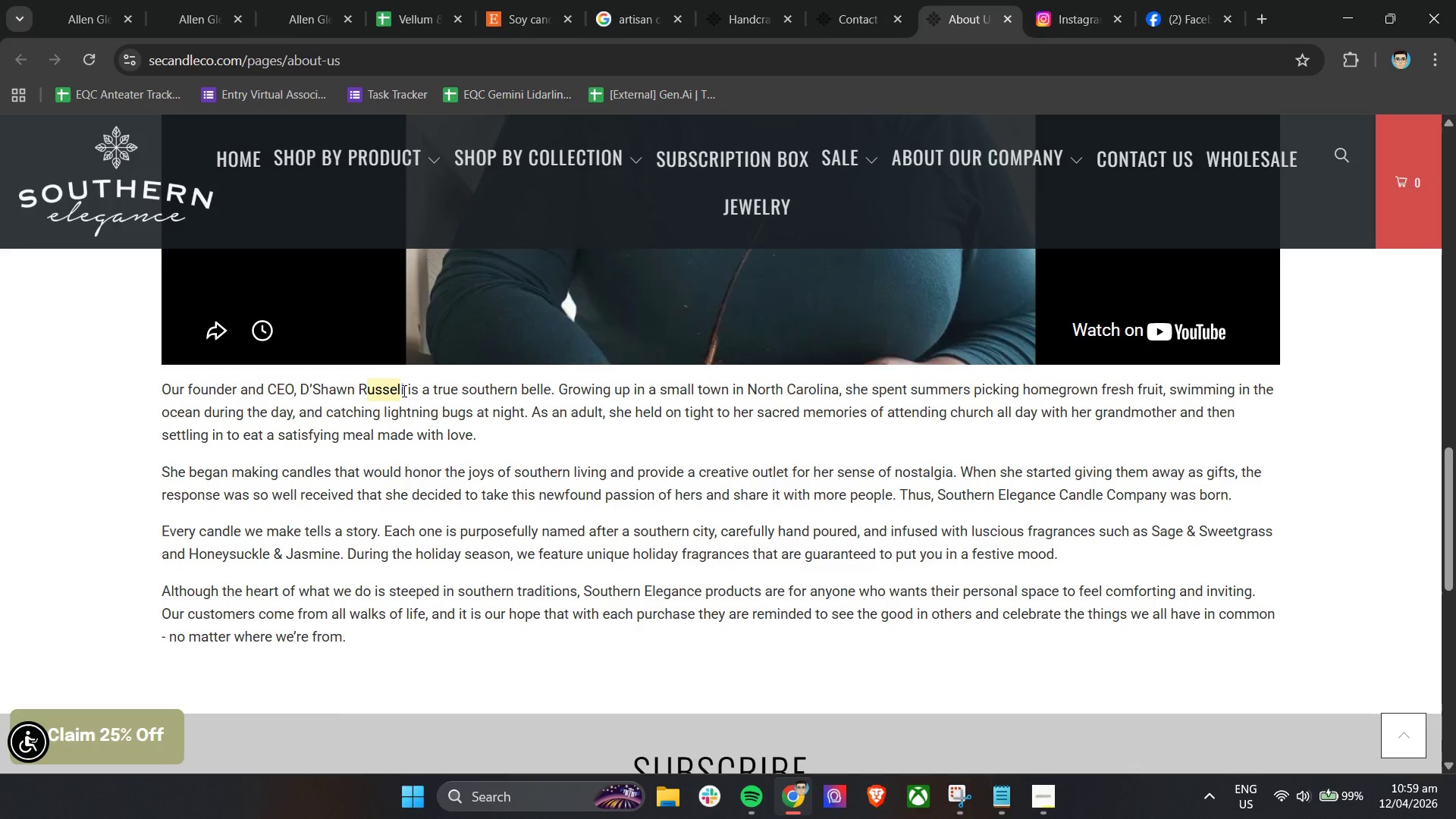 
left_click_drag(start_coordinate=[403, 391], to_coordinate=[303, 384])
 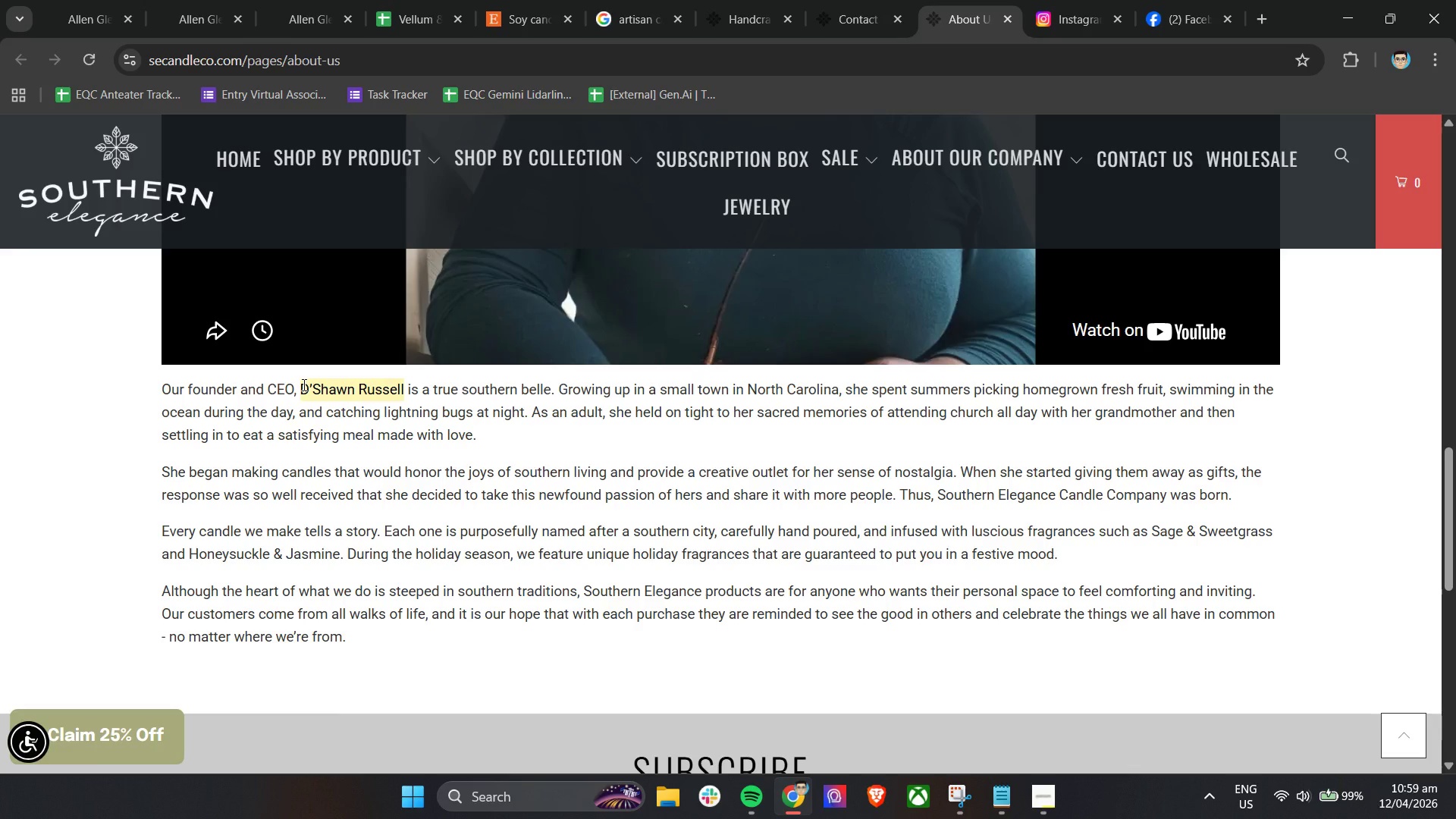 
key(Control+C)
 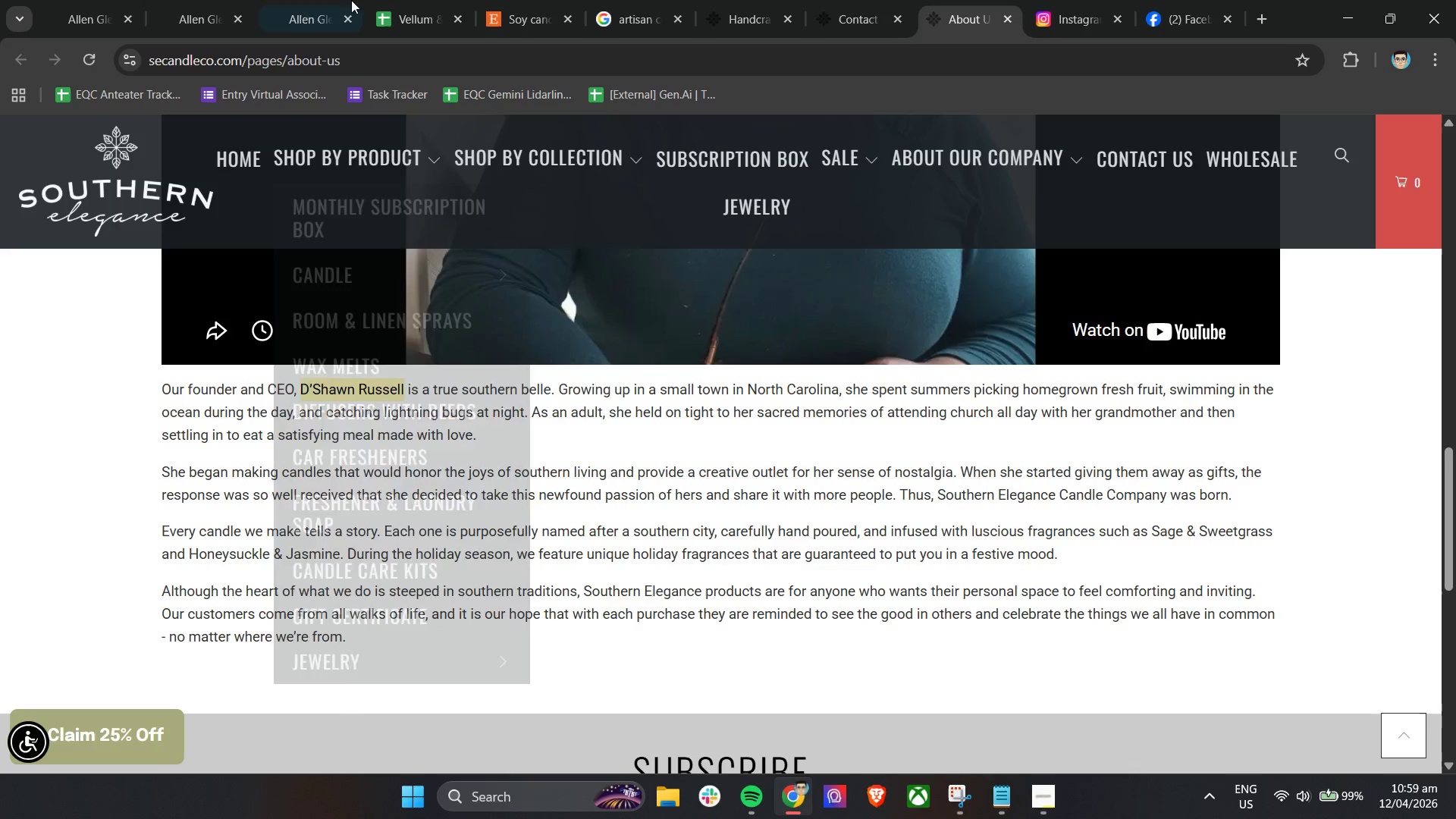 
key(Control+C)
 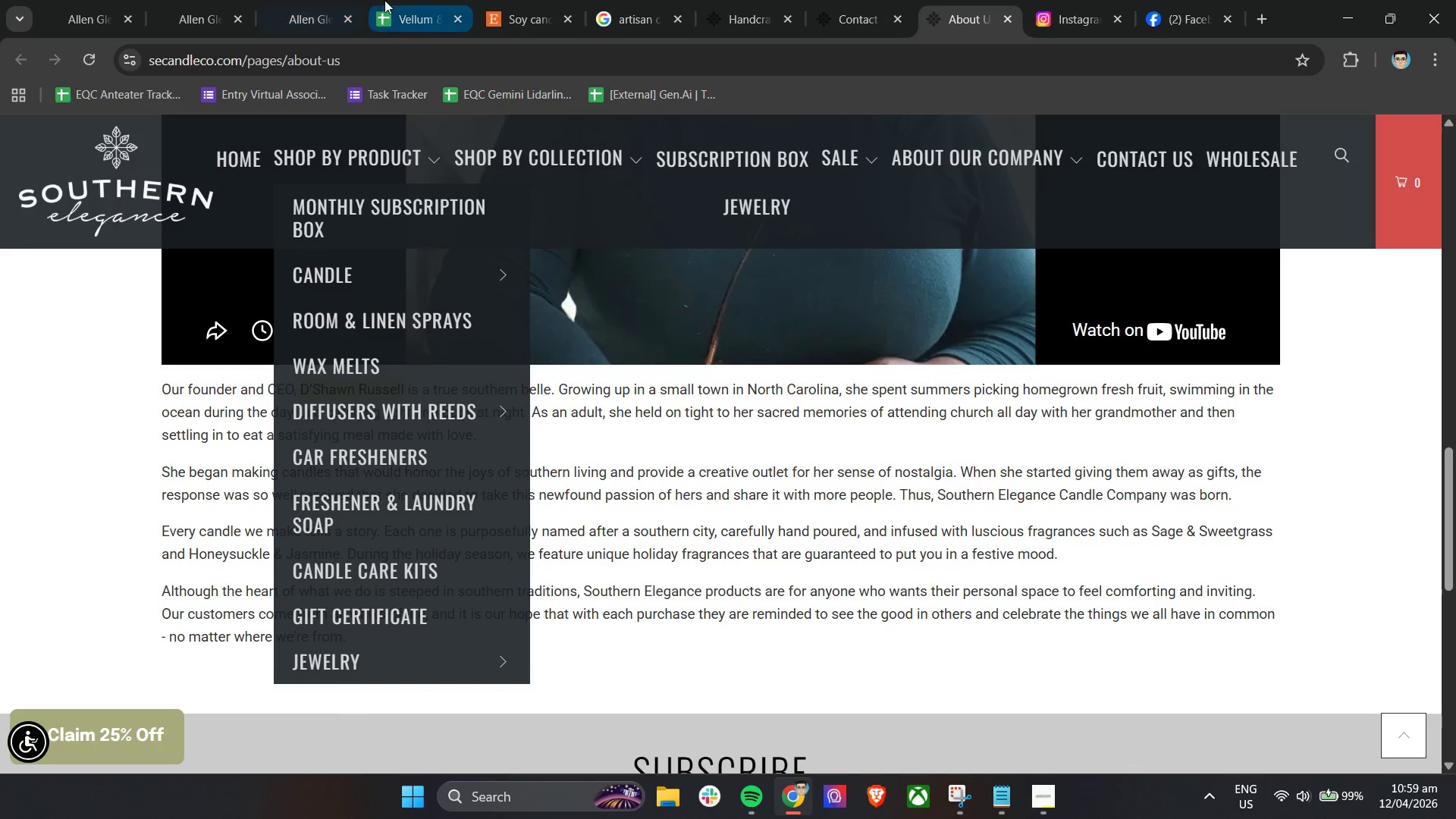 
left_click([407, 0])
 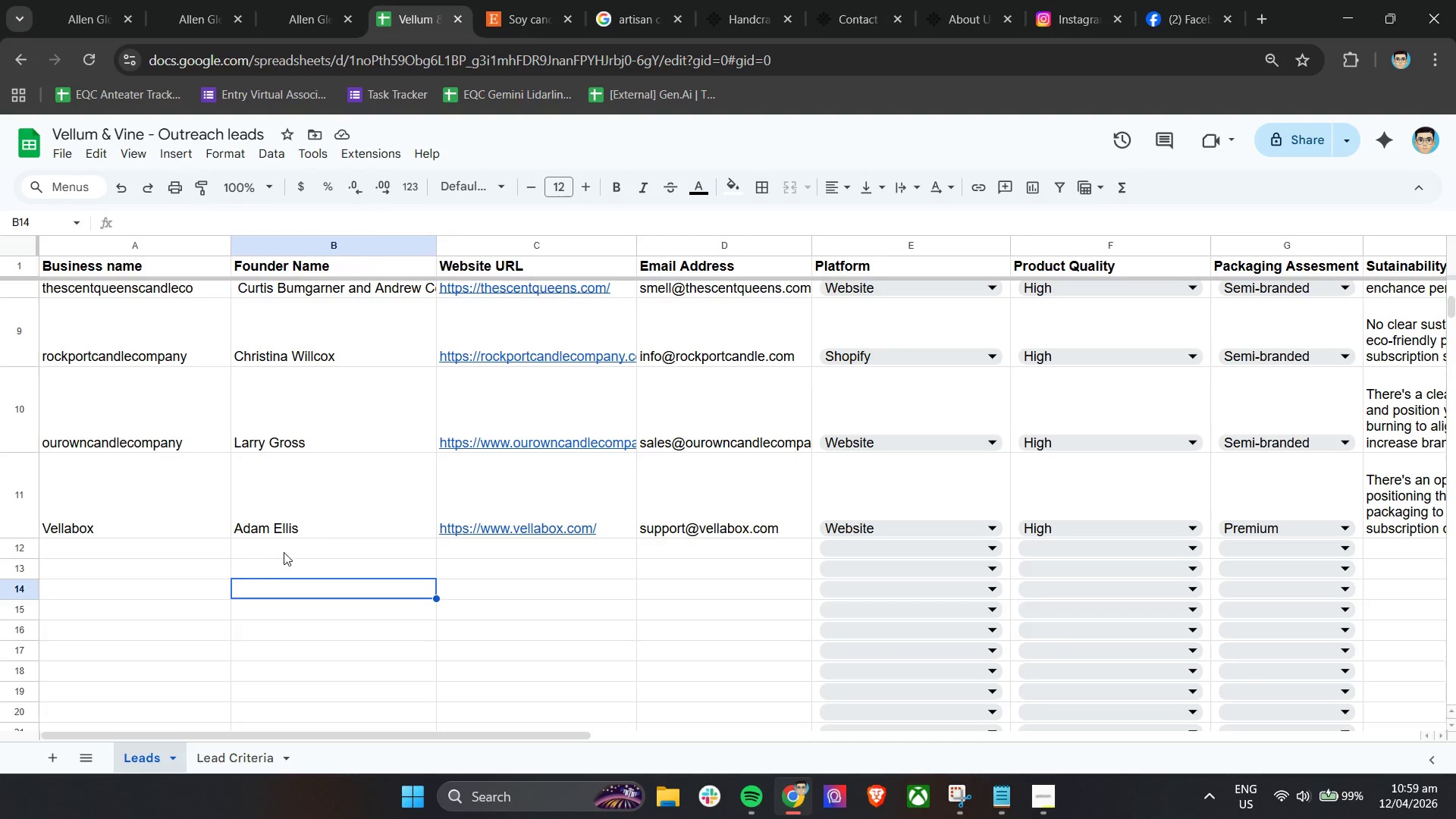 
double_click([287, 547])
 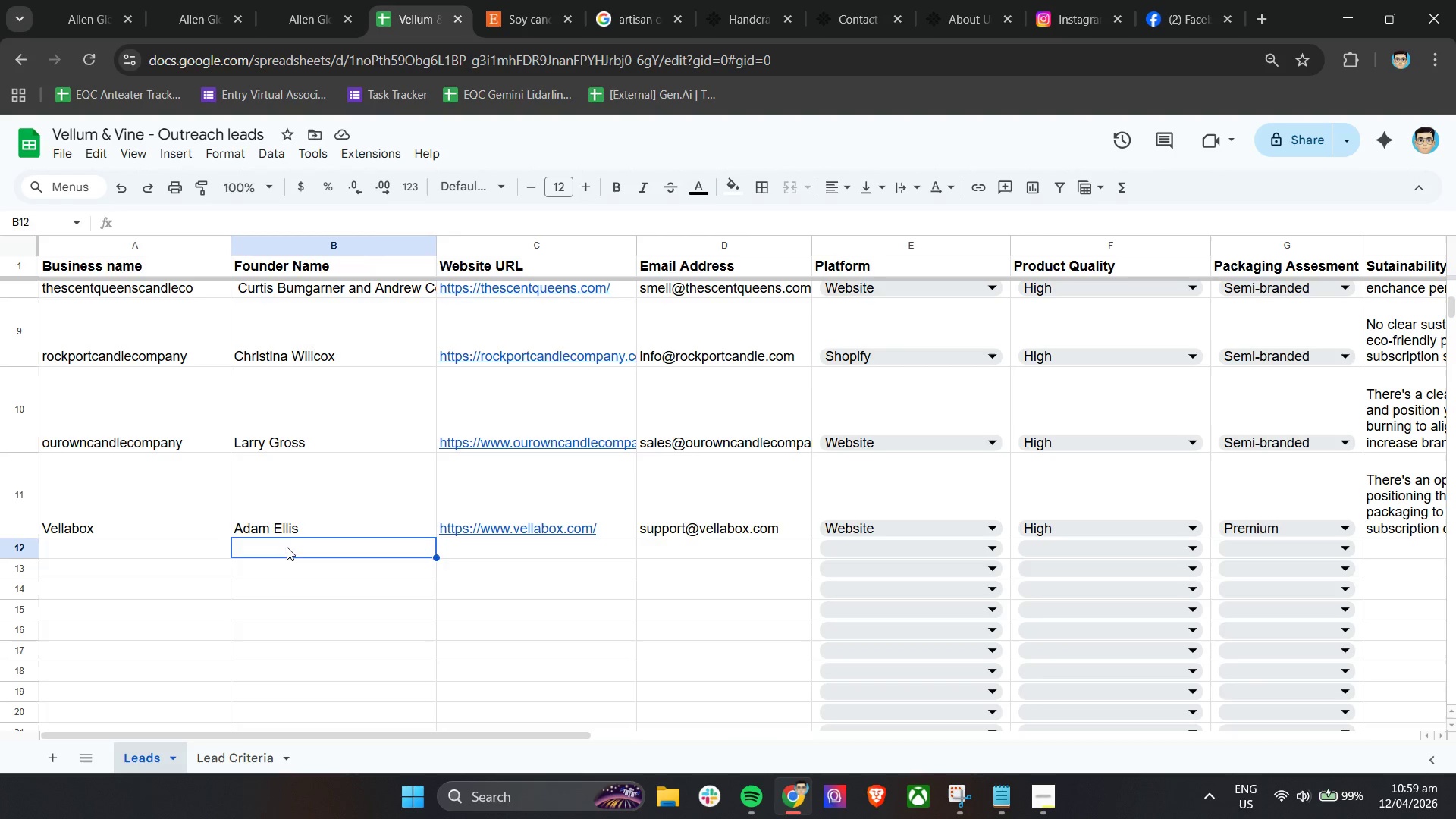 
key(Control+ControlLeft)
 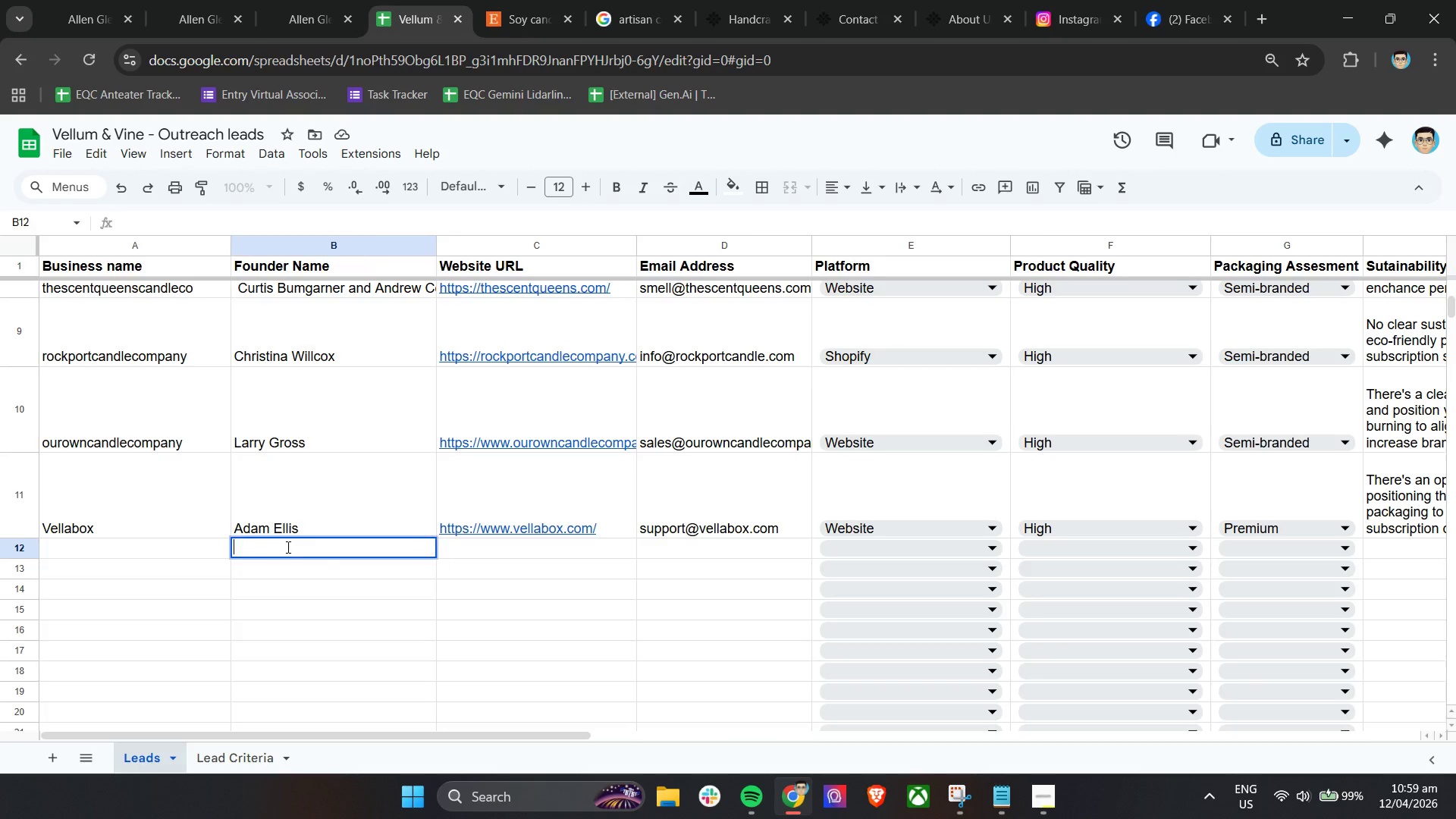 
key(Control+V)
 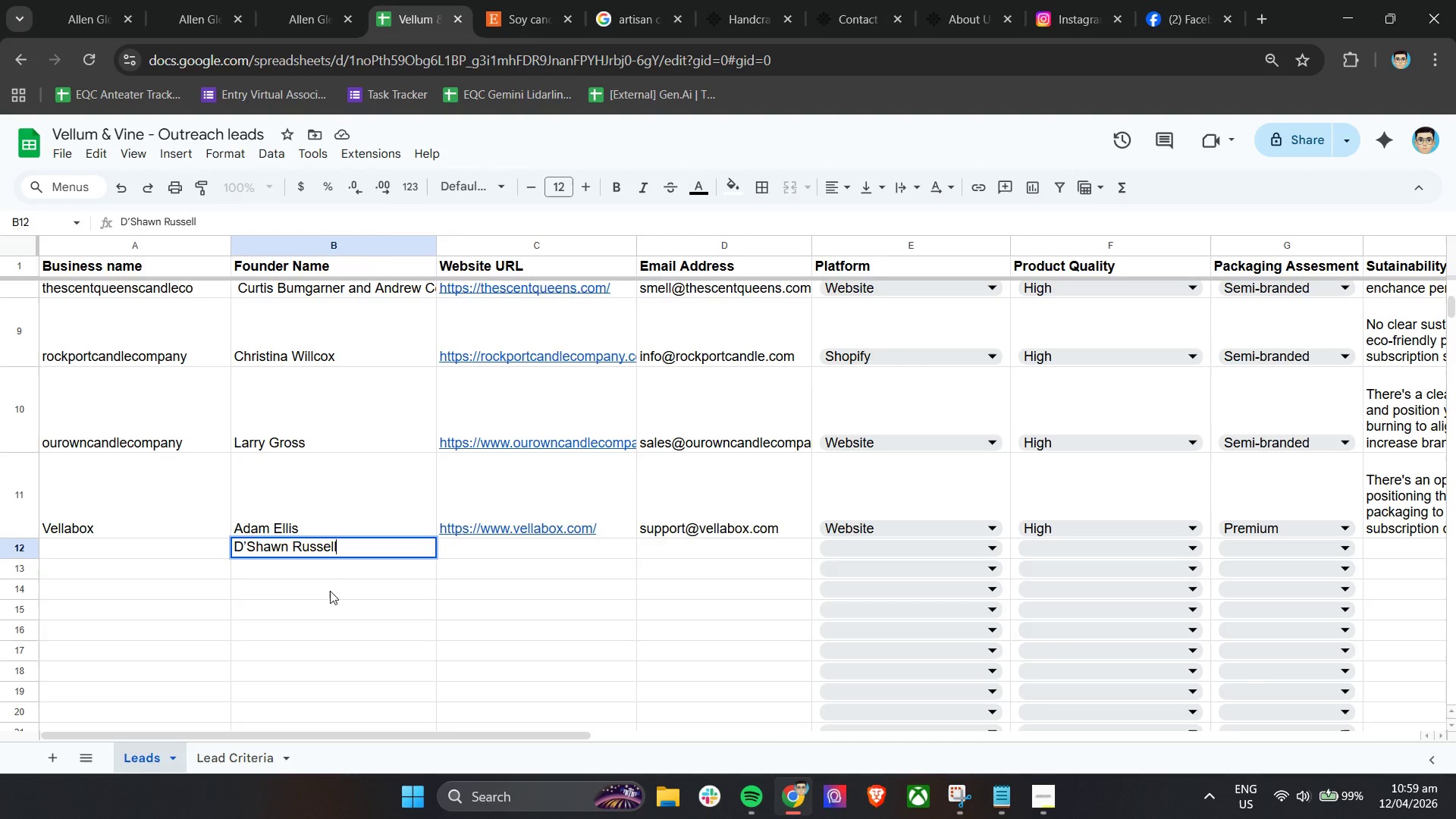 
left_click([330, 595])
 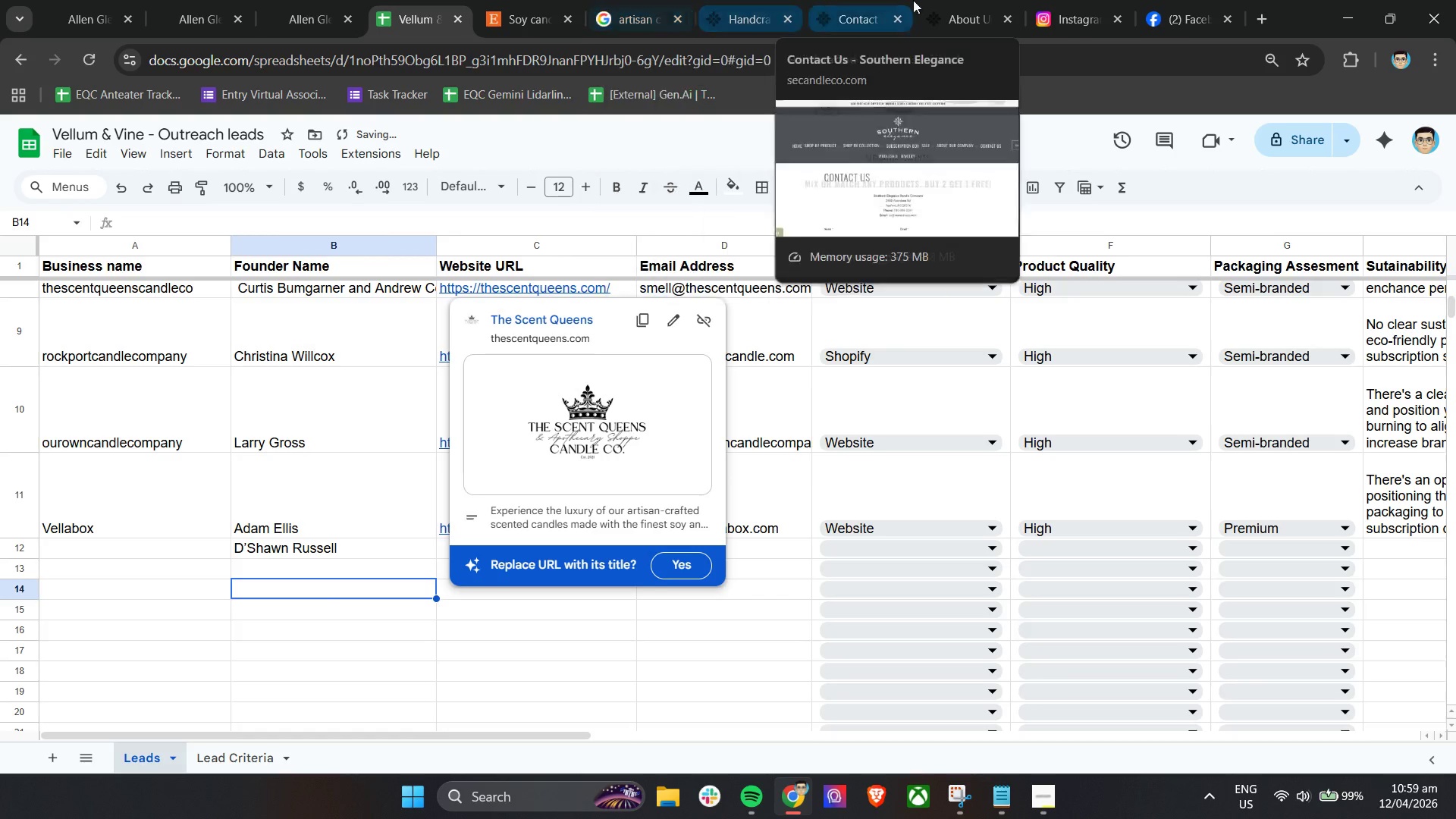 
left_click_drag(start_coordinate=[943, 0], to_coordinate=[949, 0])
 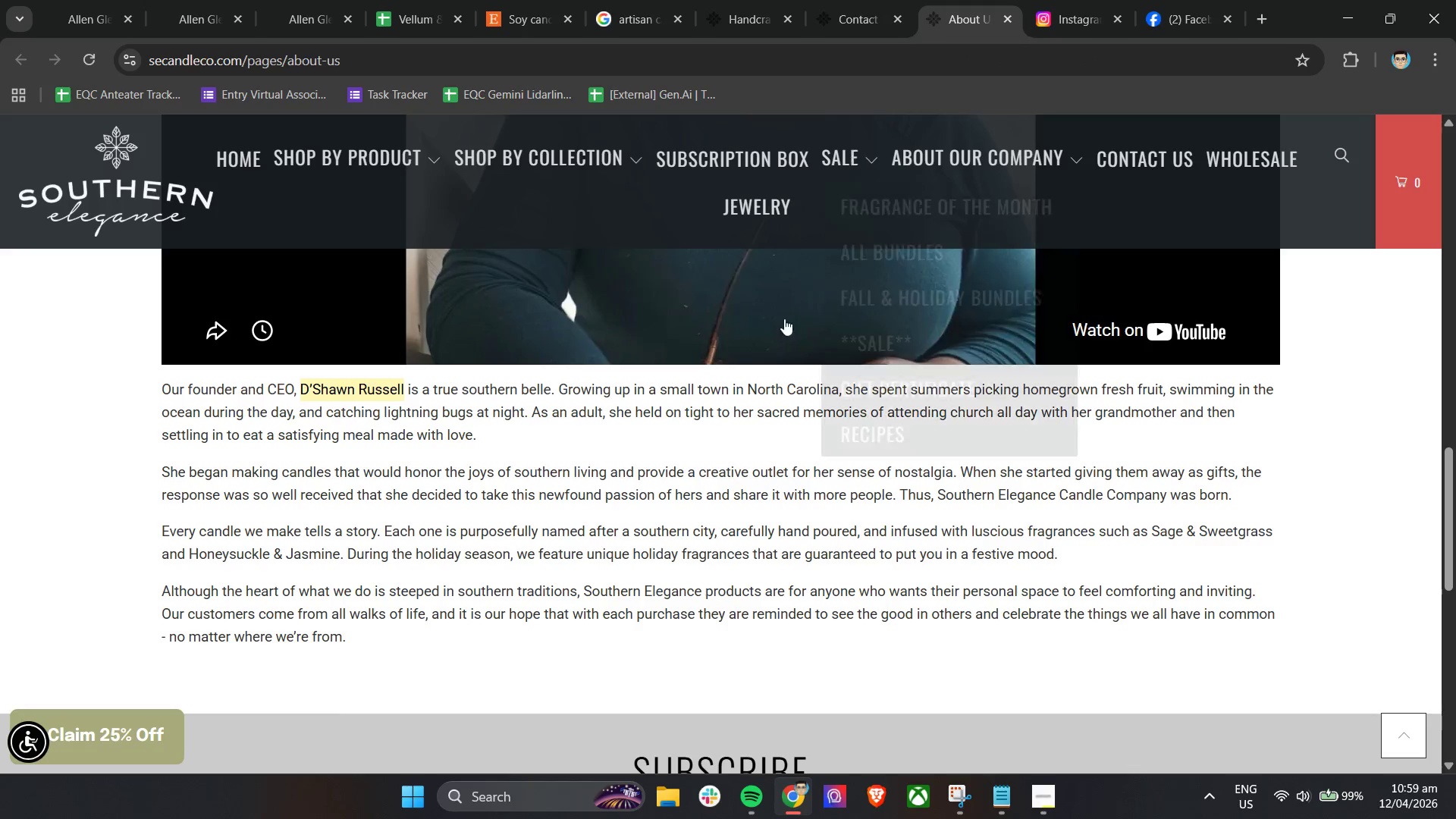 
scroll: coordinate [729, 507], scroll_direction: up, amount: 10.0
 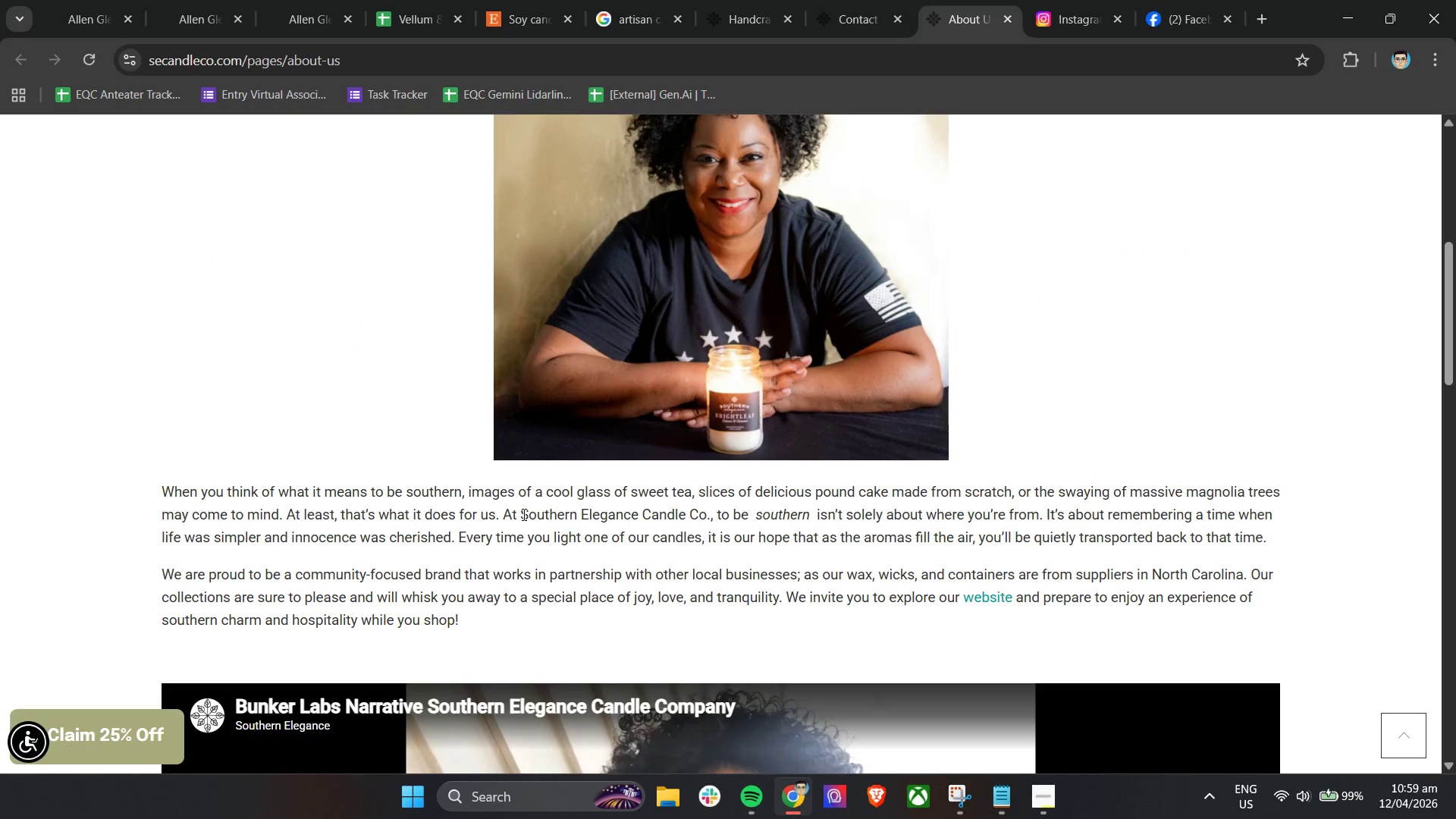 
left_click_drag(start_coordinate=[519, 513], to_coordinate=[709, 512])
 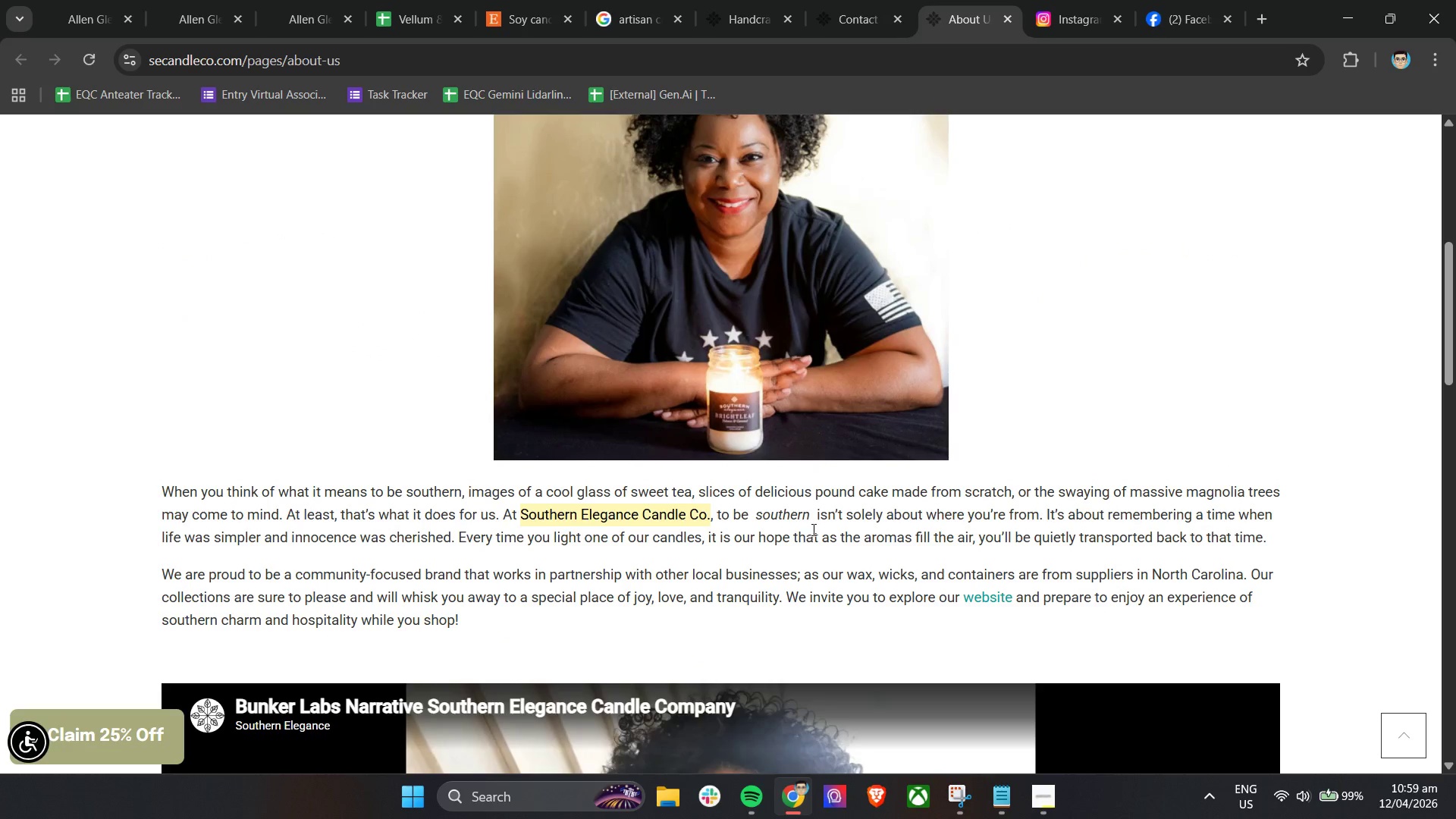 
key(Control+C)
 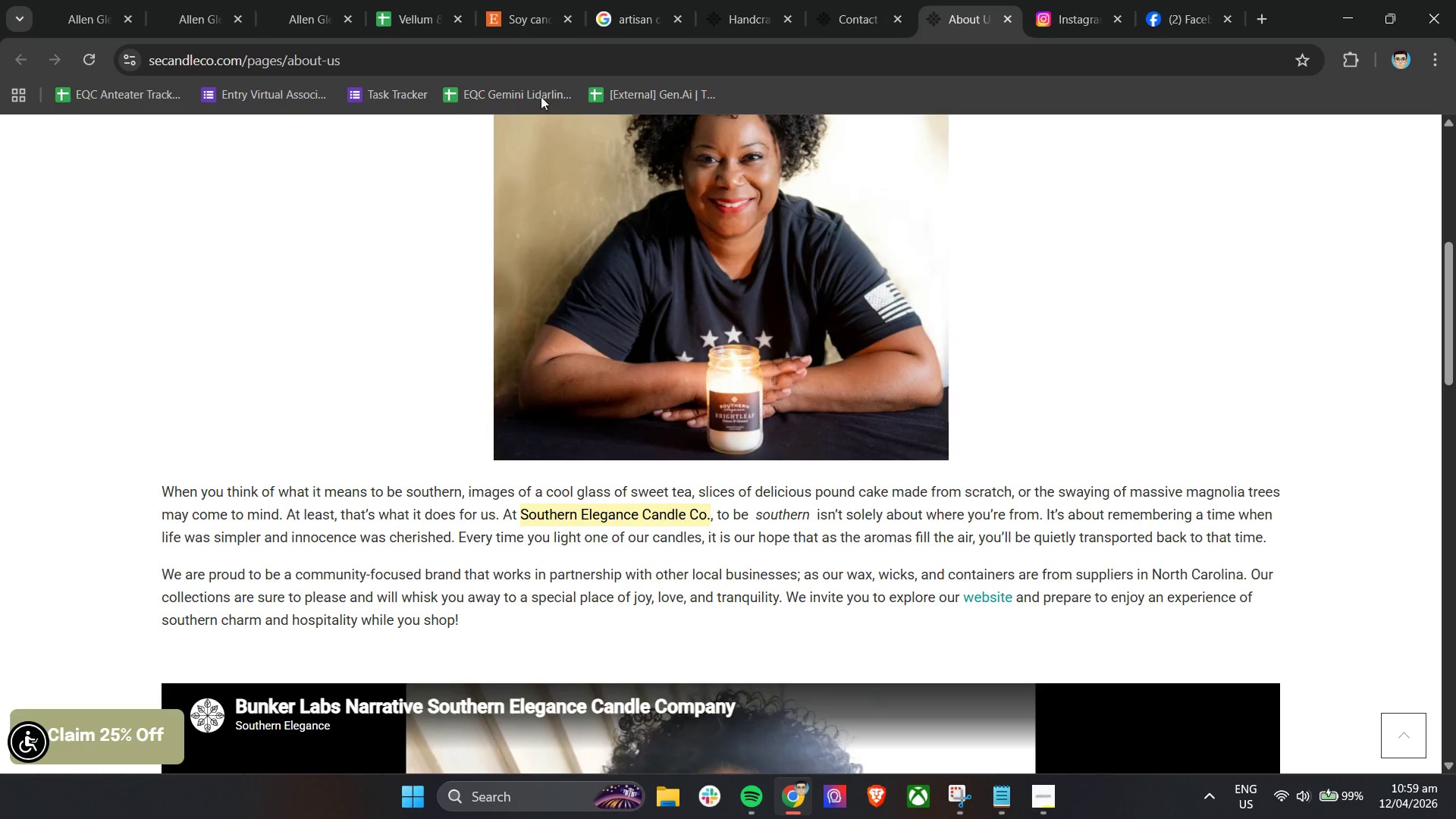 
key(Control+C)
 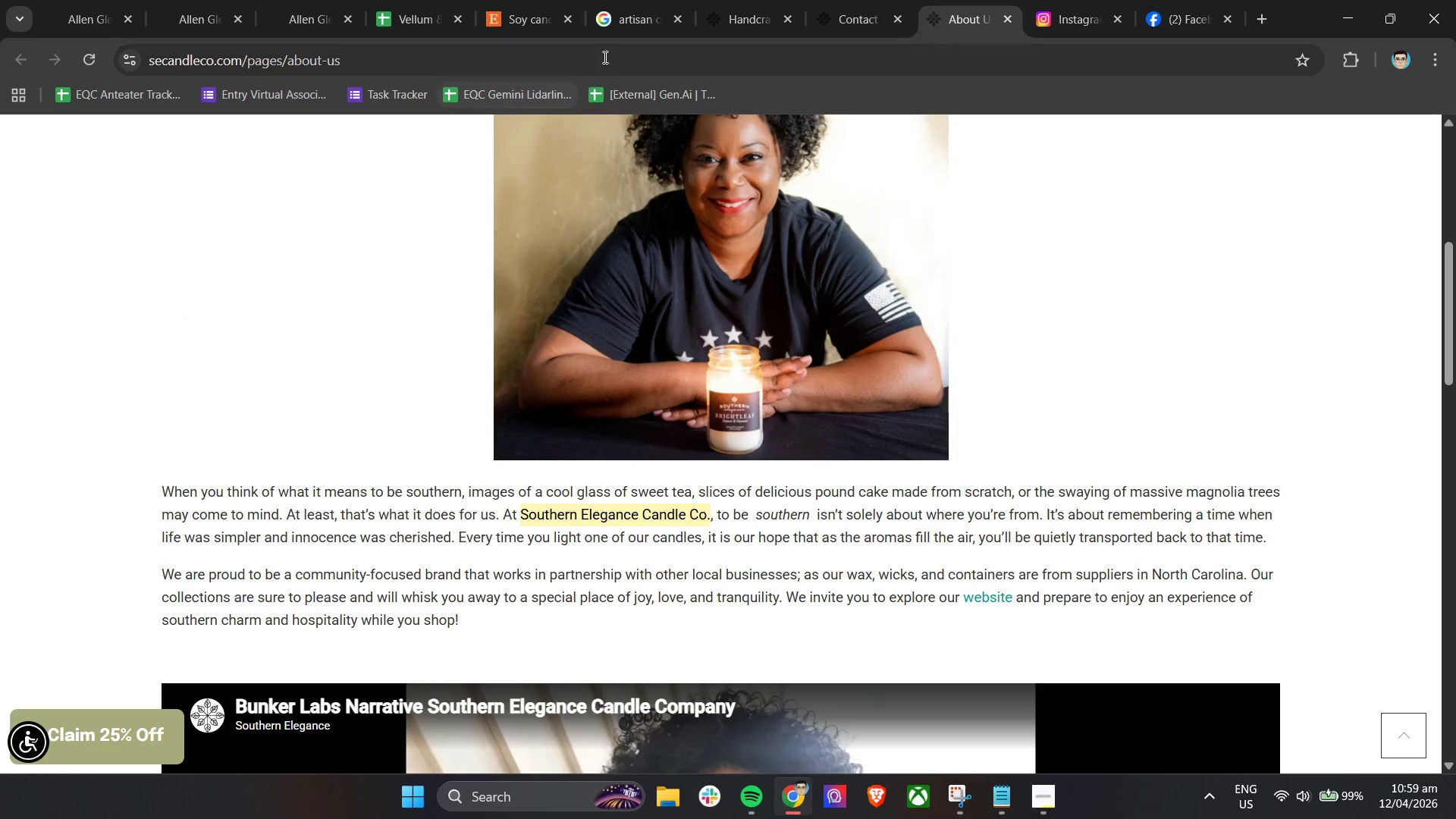 
key(Control+C)
 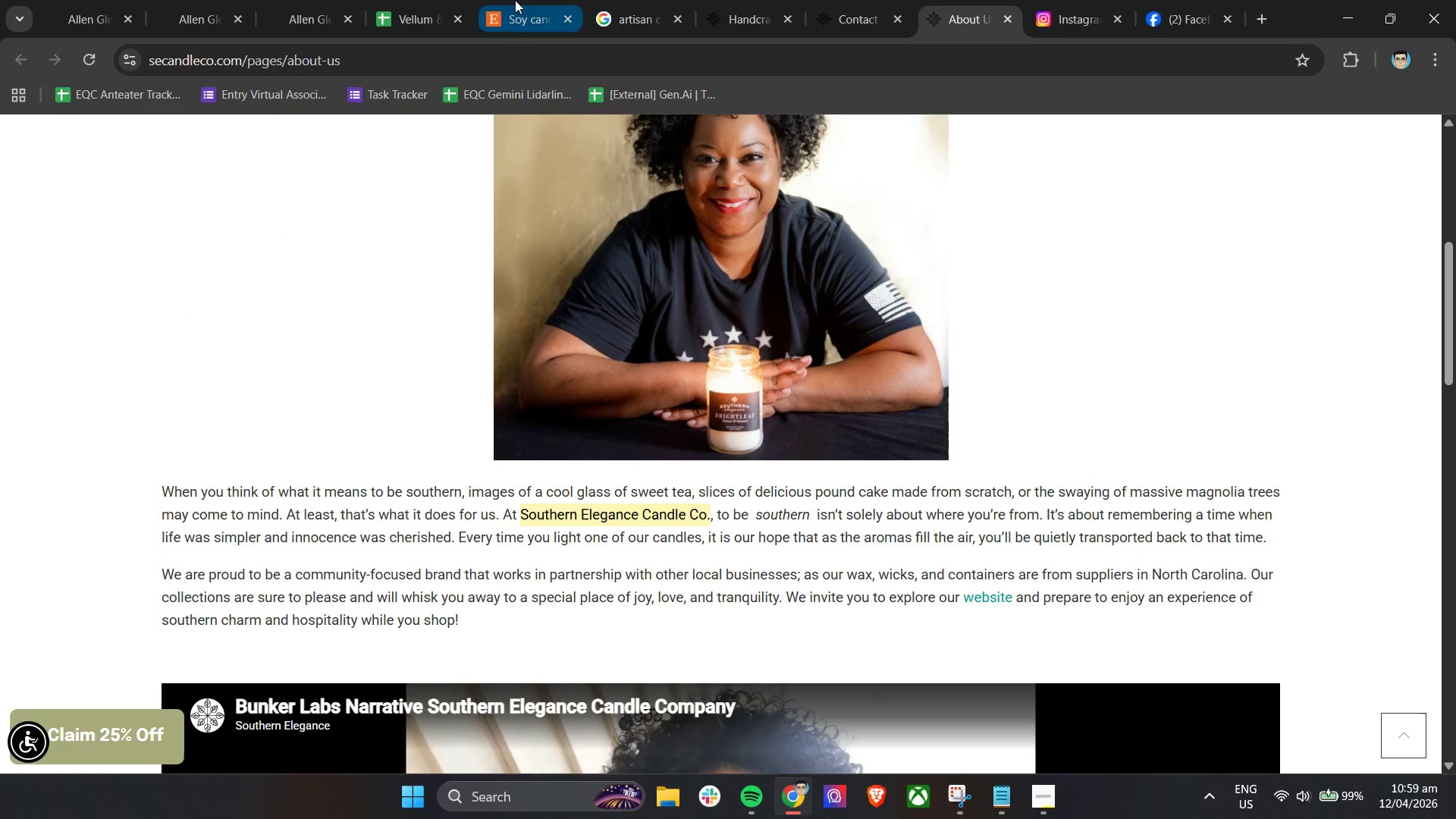 
left_click([401, 0])
 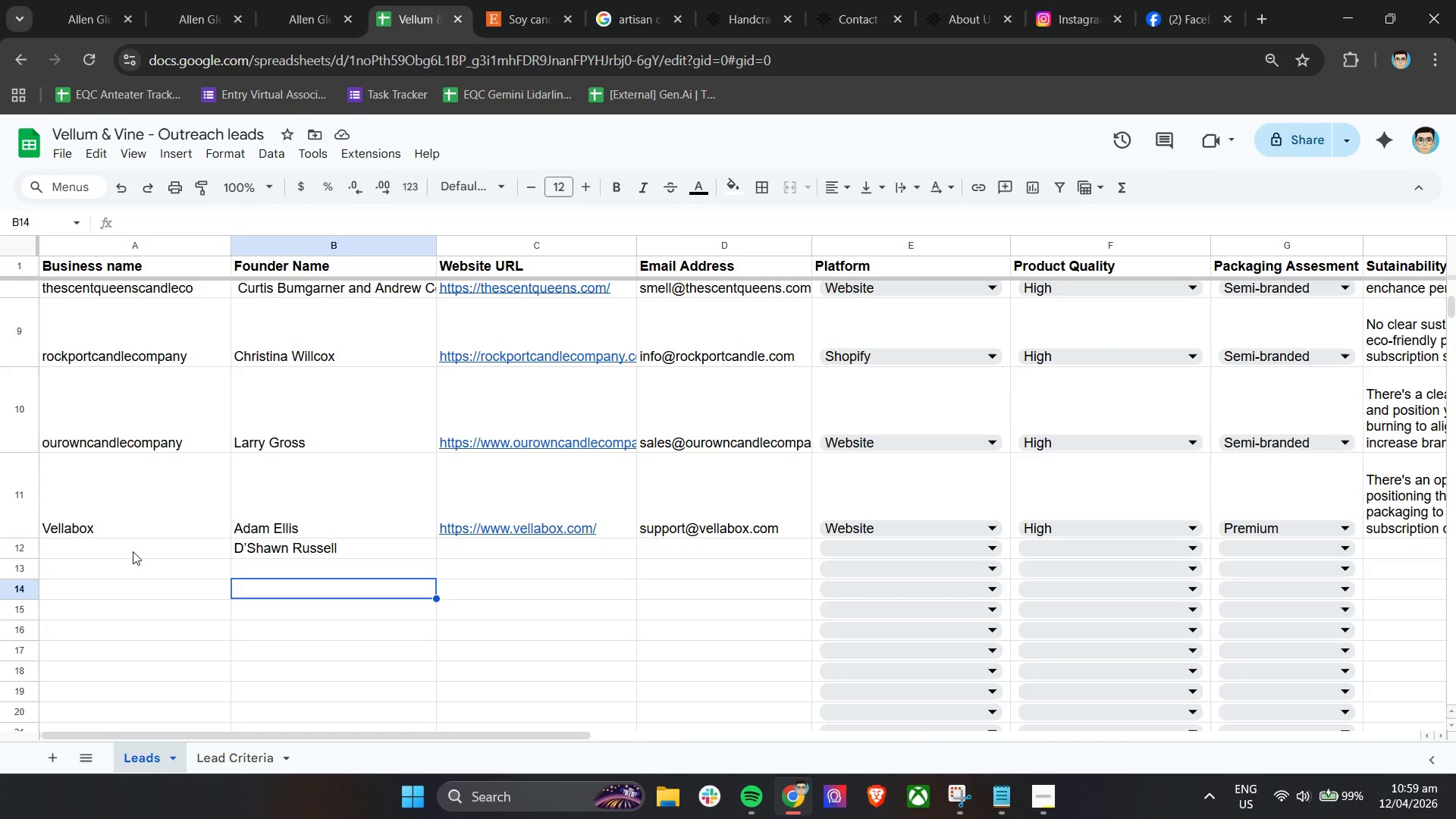 
double_click([131, 550])
 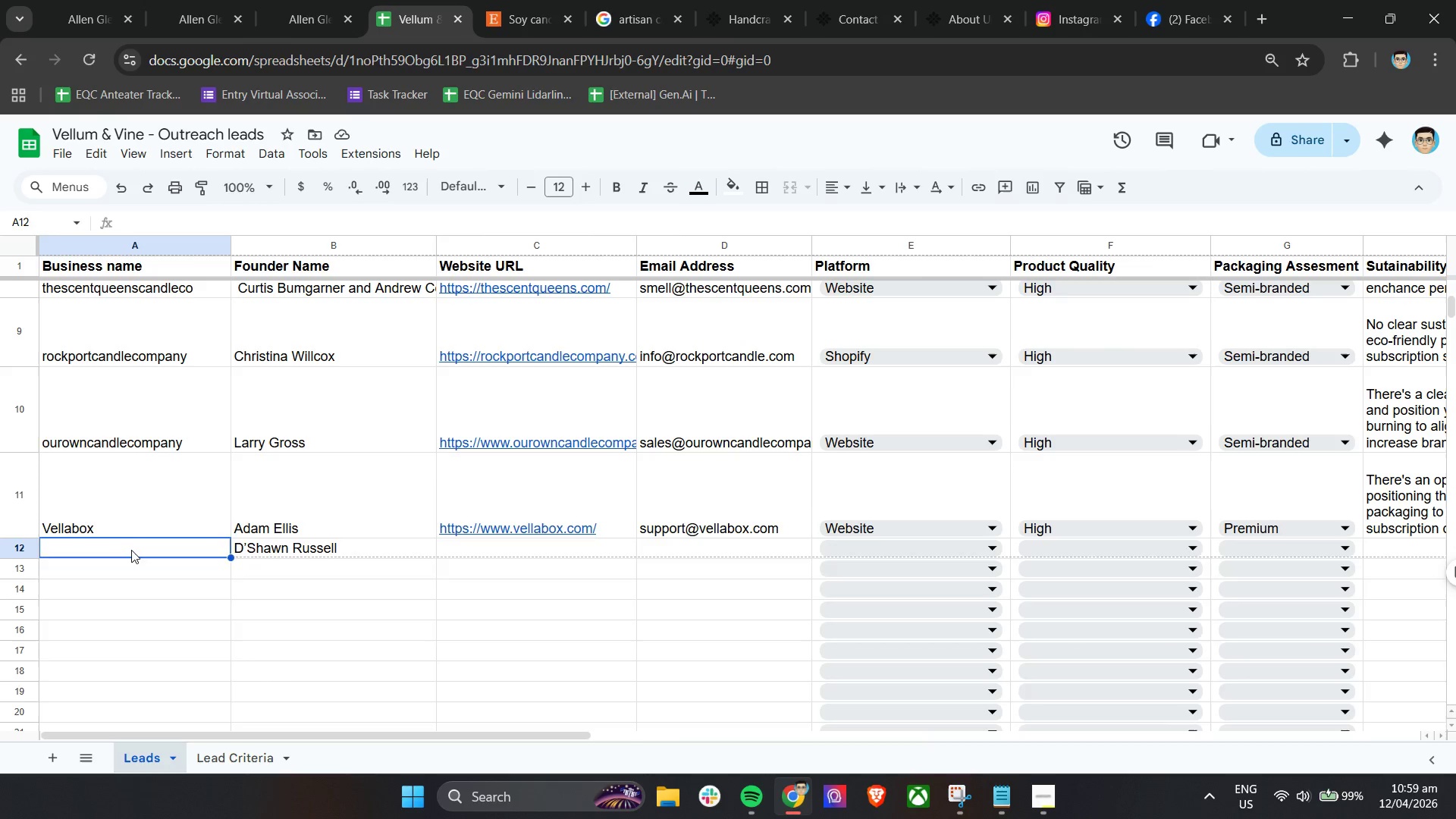 
key(Control+ControlLeft)
 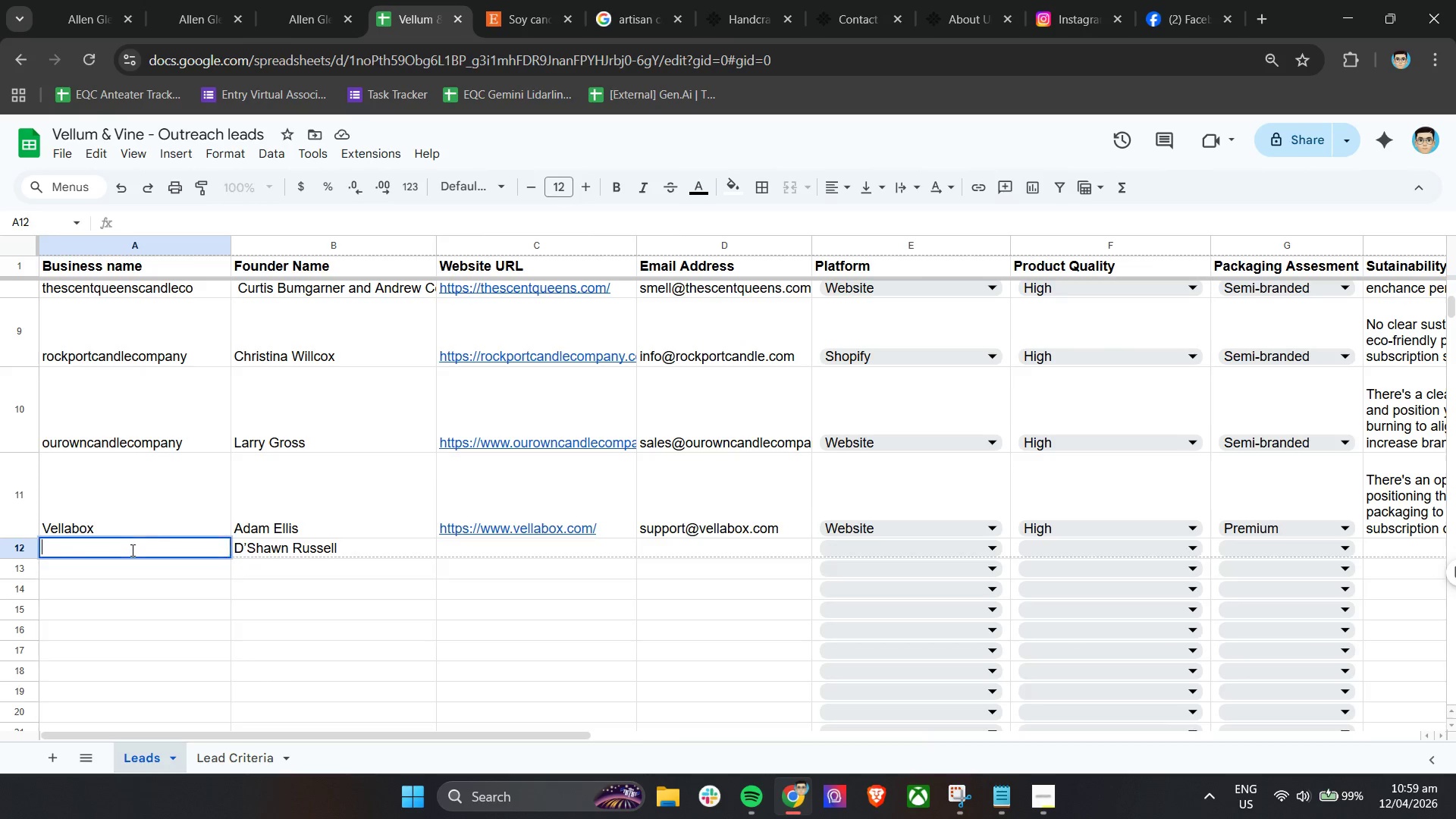 
key(Control+V)
 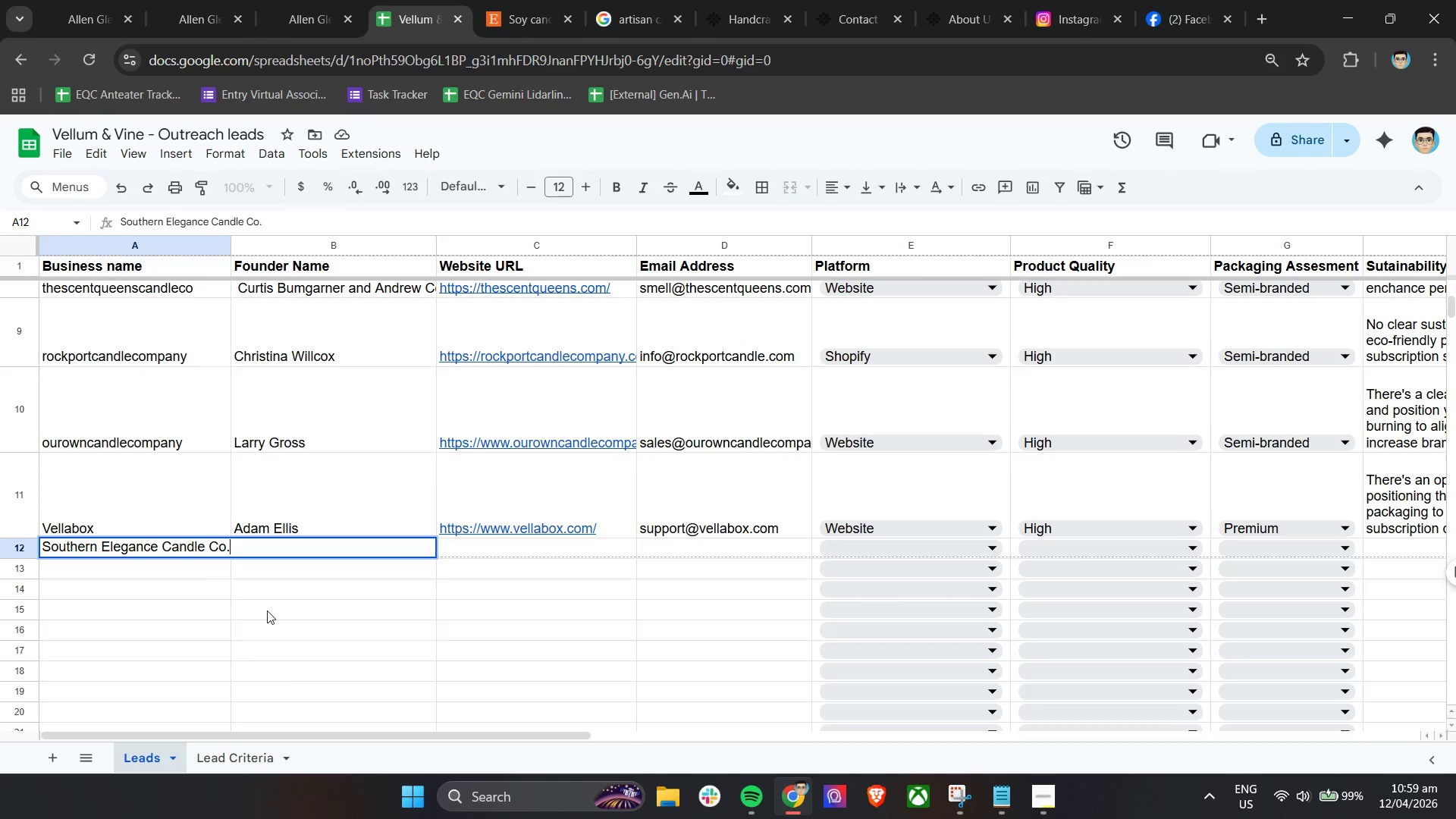 
left_click([270, 611])
 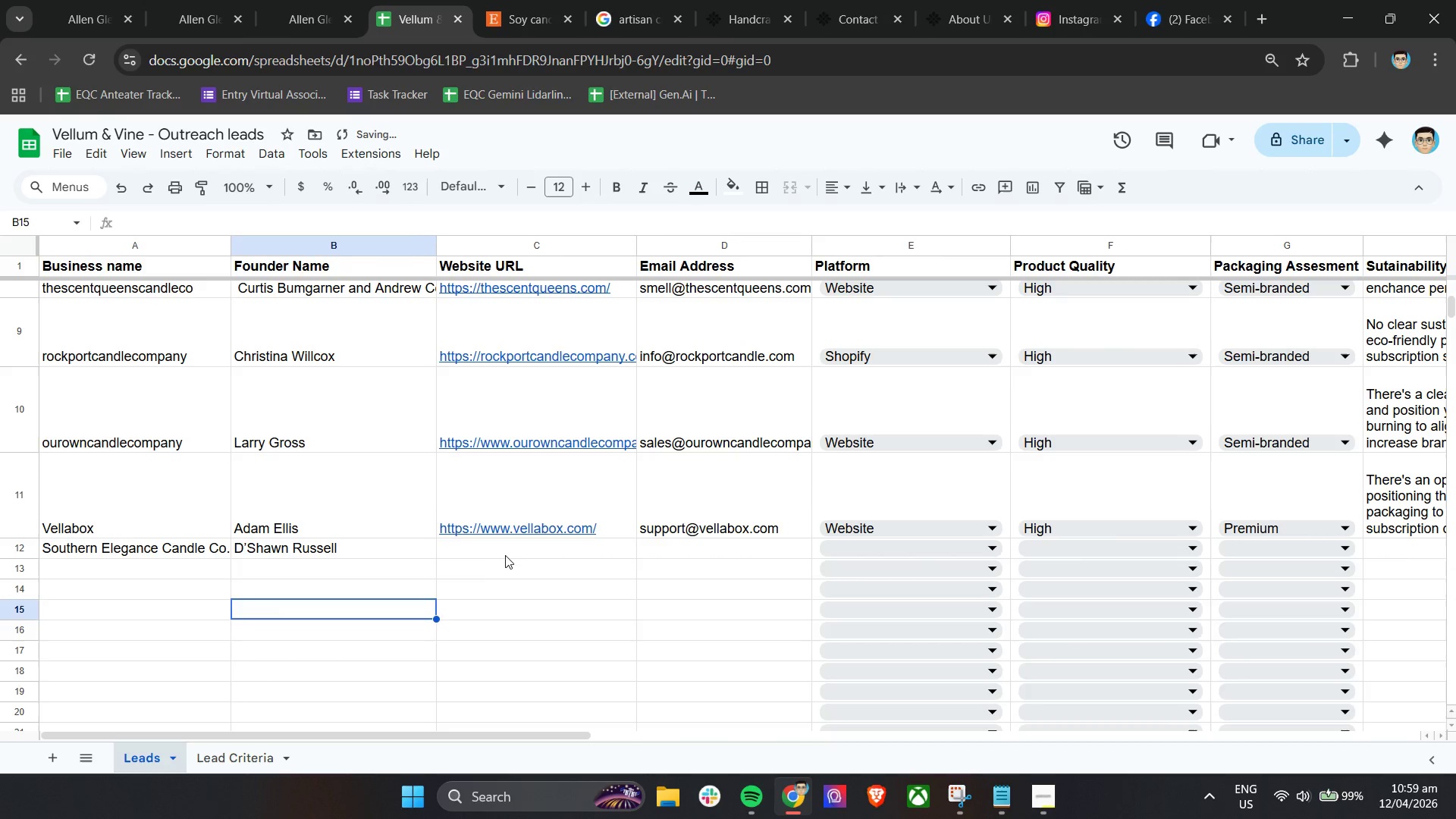 
left_click([506, 554])
 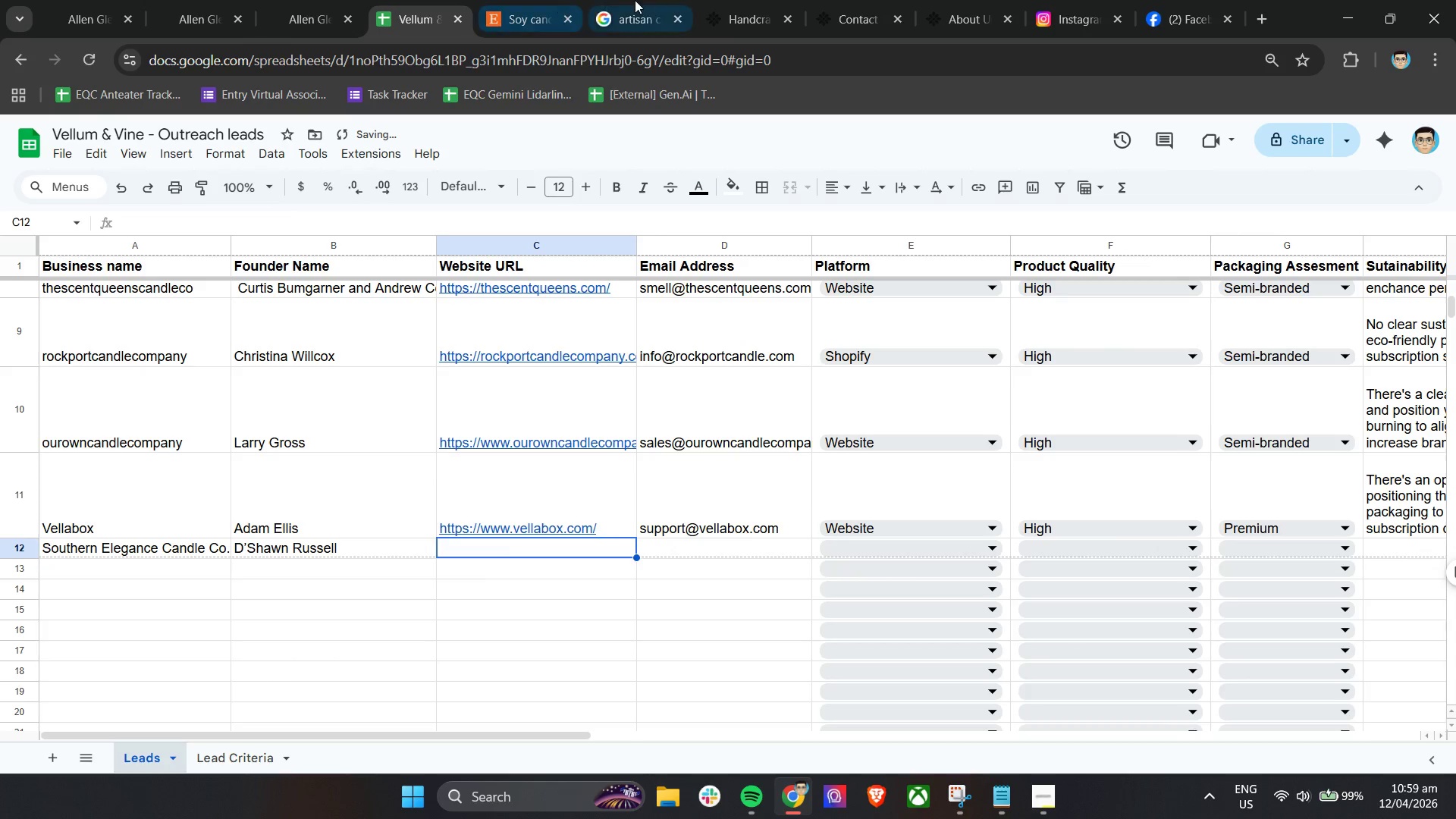 
left_click([757, 0])
 